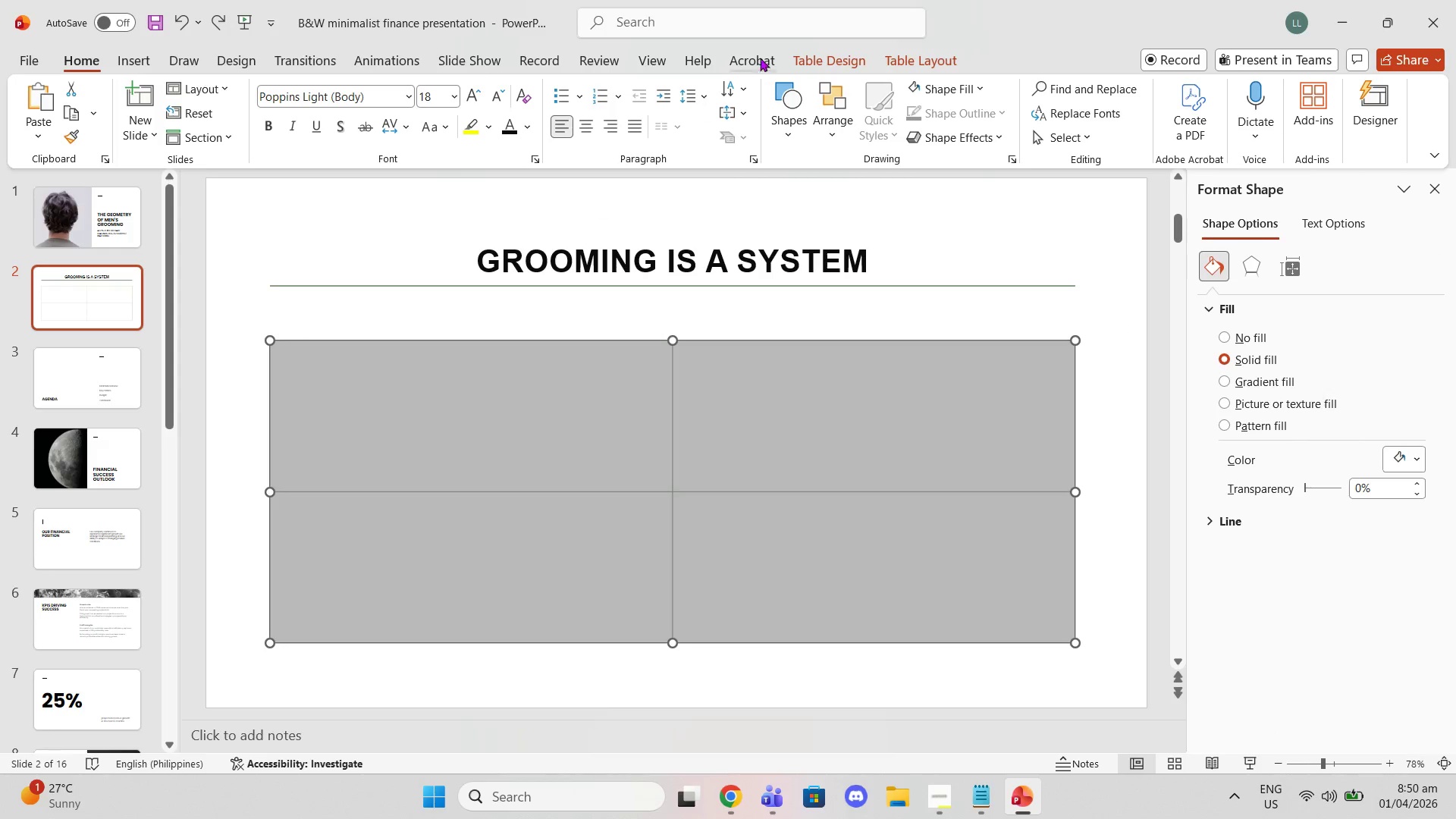 
left_click([827, 57])
 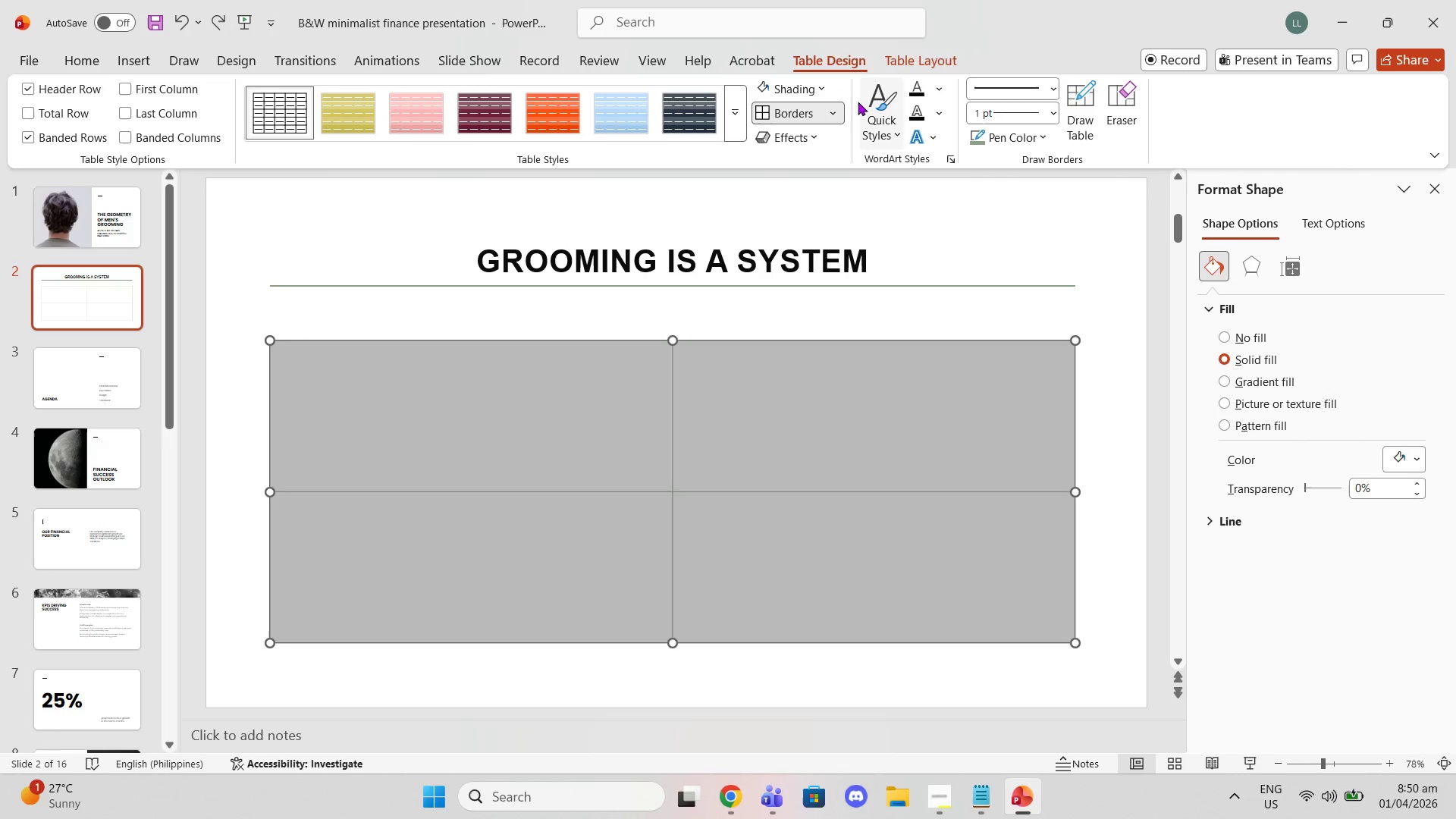 
left_click([836, 115])
 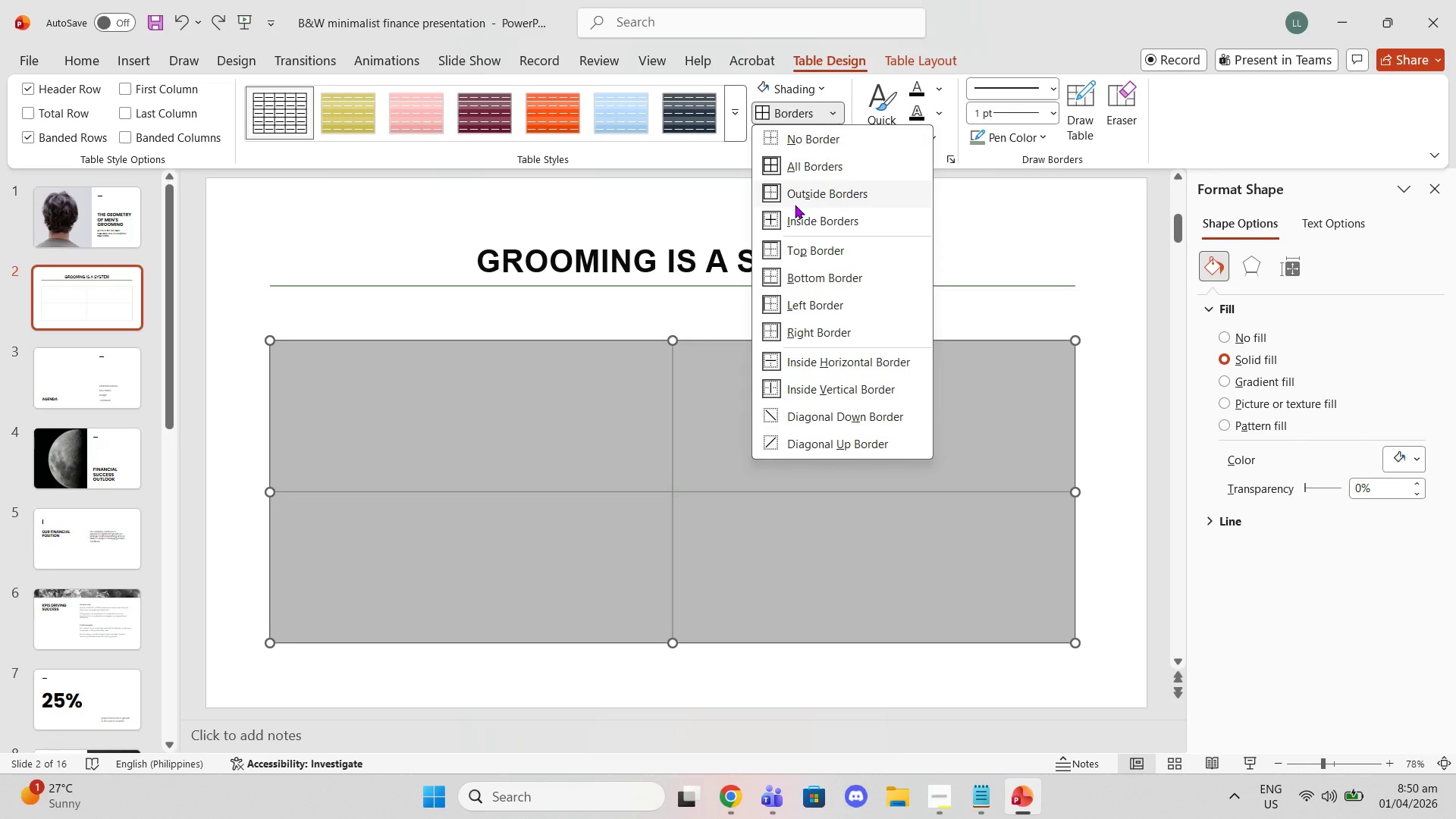 
left_click([795, 205])
 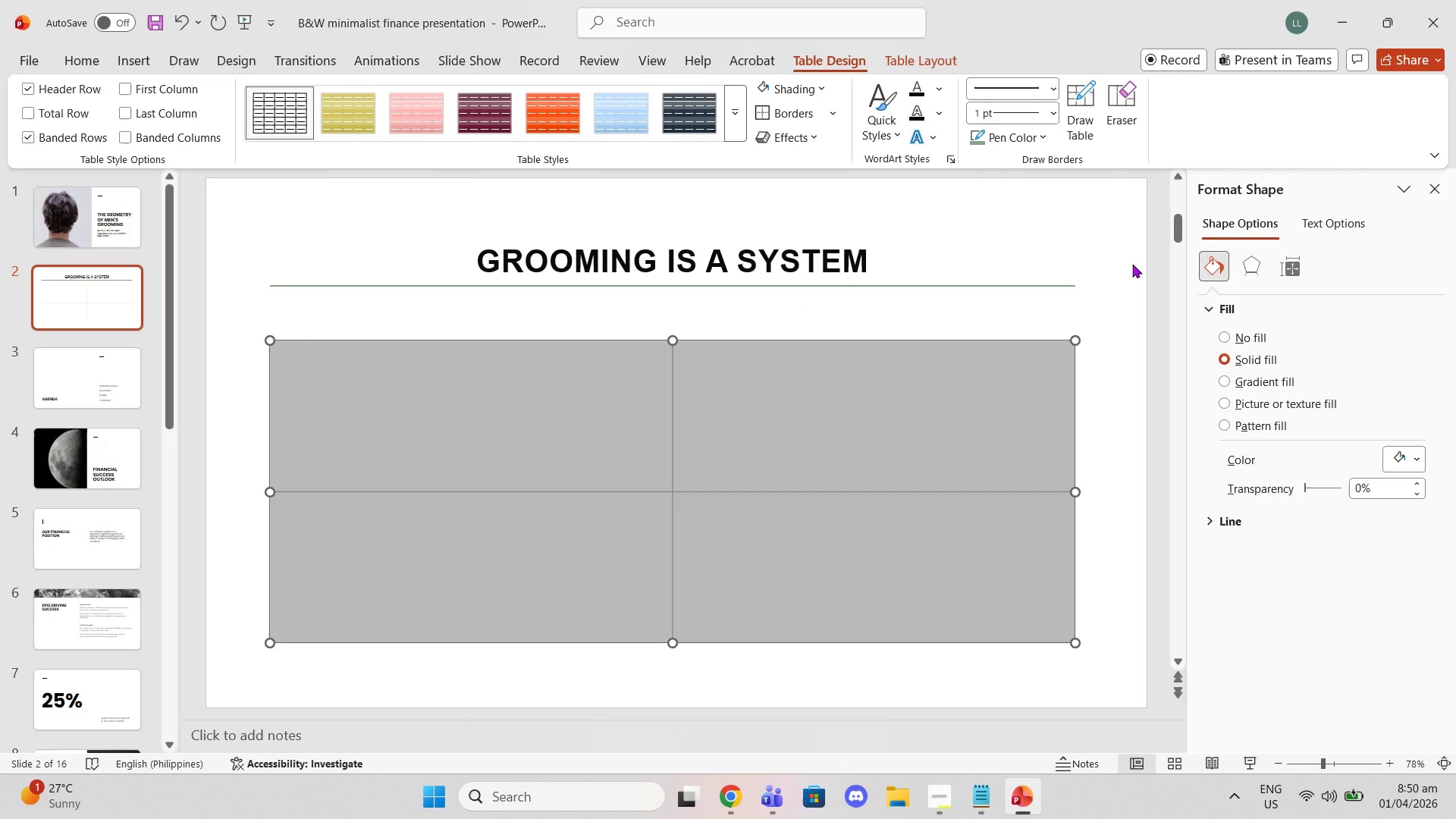 
key(Enter)
 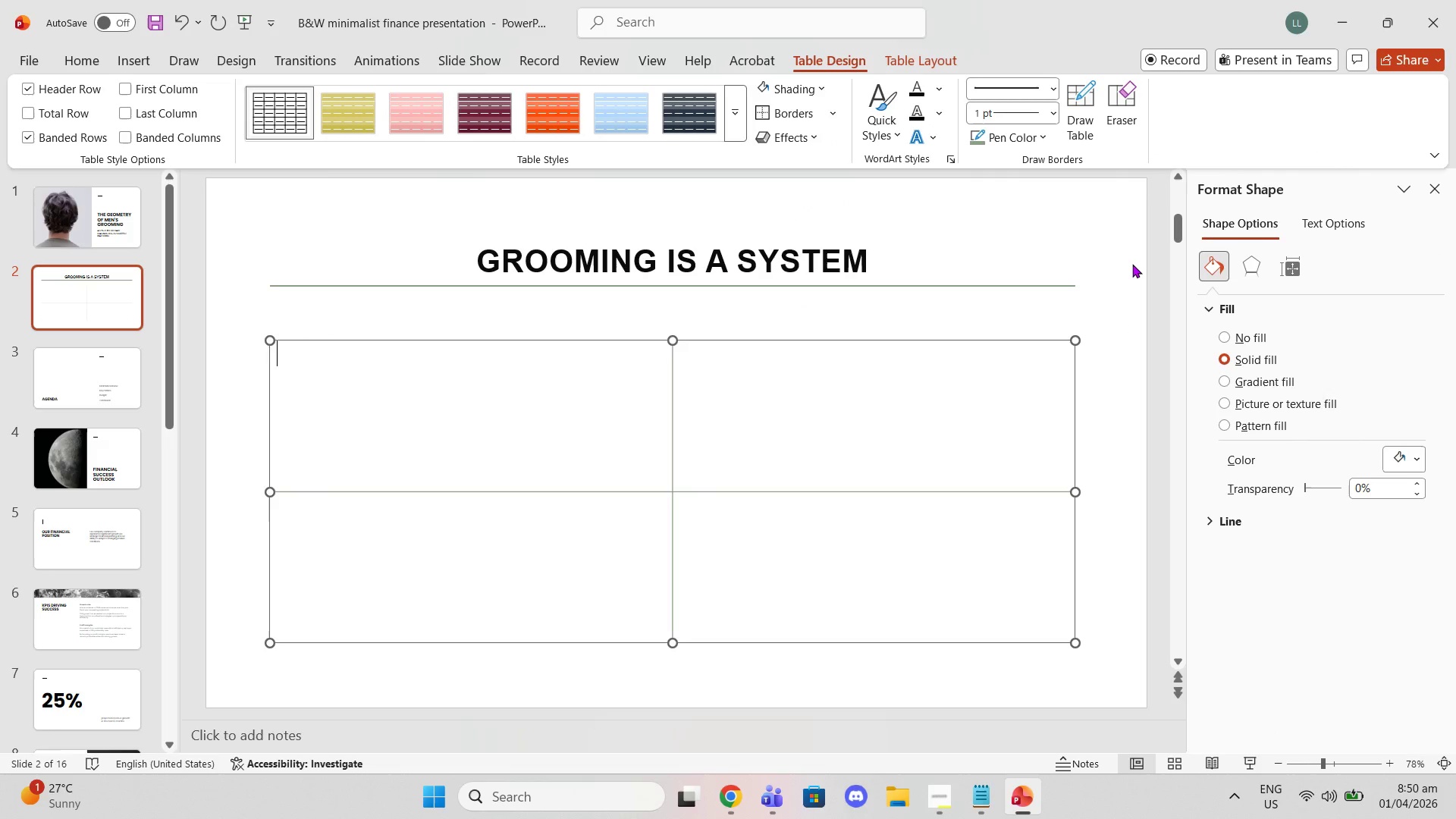 
key(Enter)
 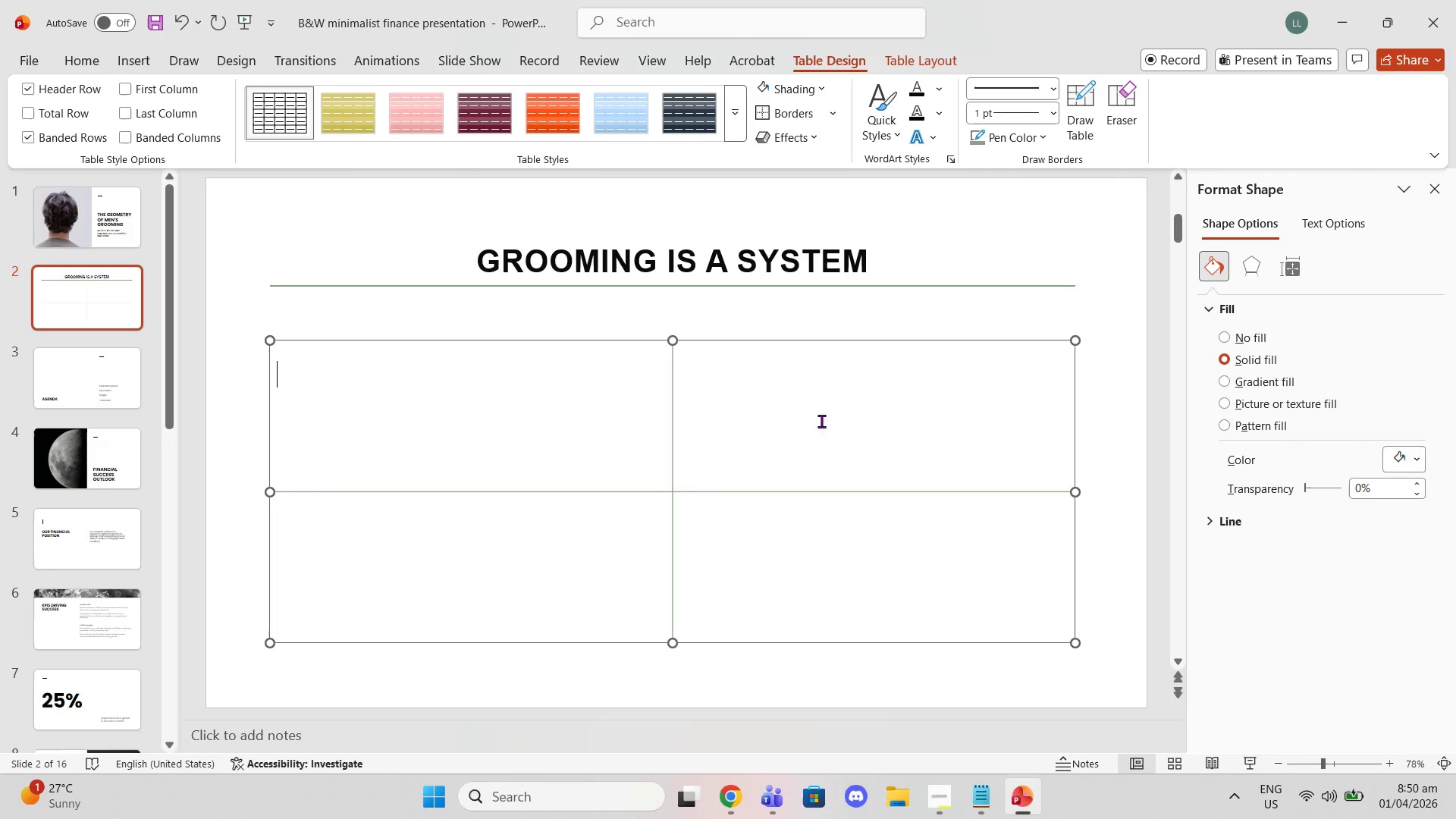 
left_click_drag(start_coordinate=[538, 409], to_coordinate=[849, 548])
 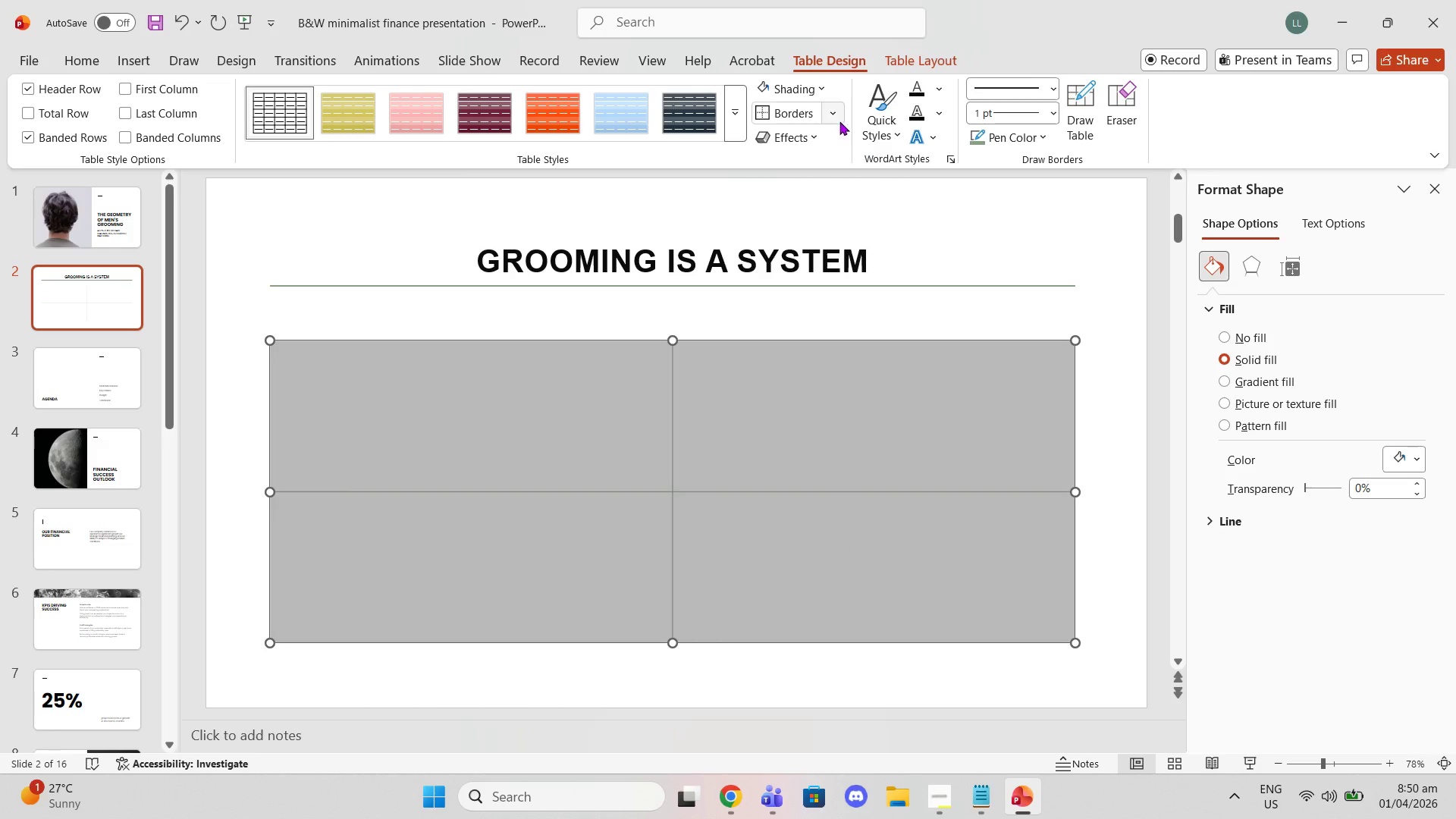 
left_click_drag(start_coordinate=[834, 109], to_coordinate=[837, 115])
 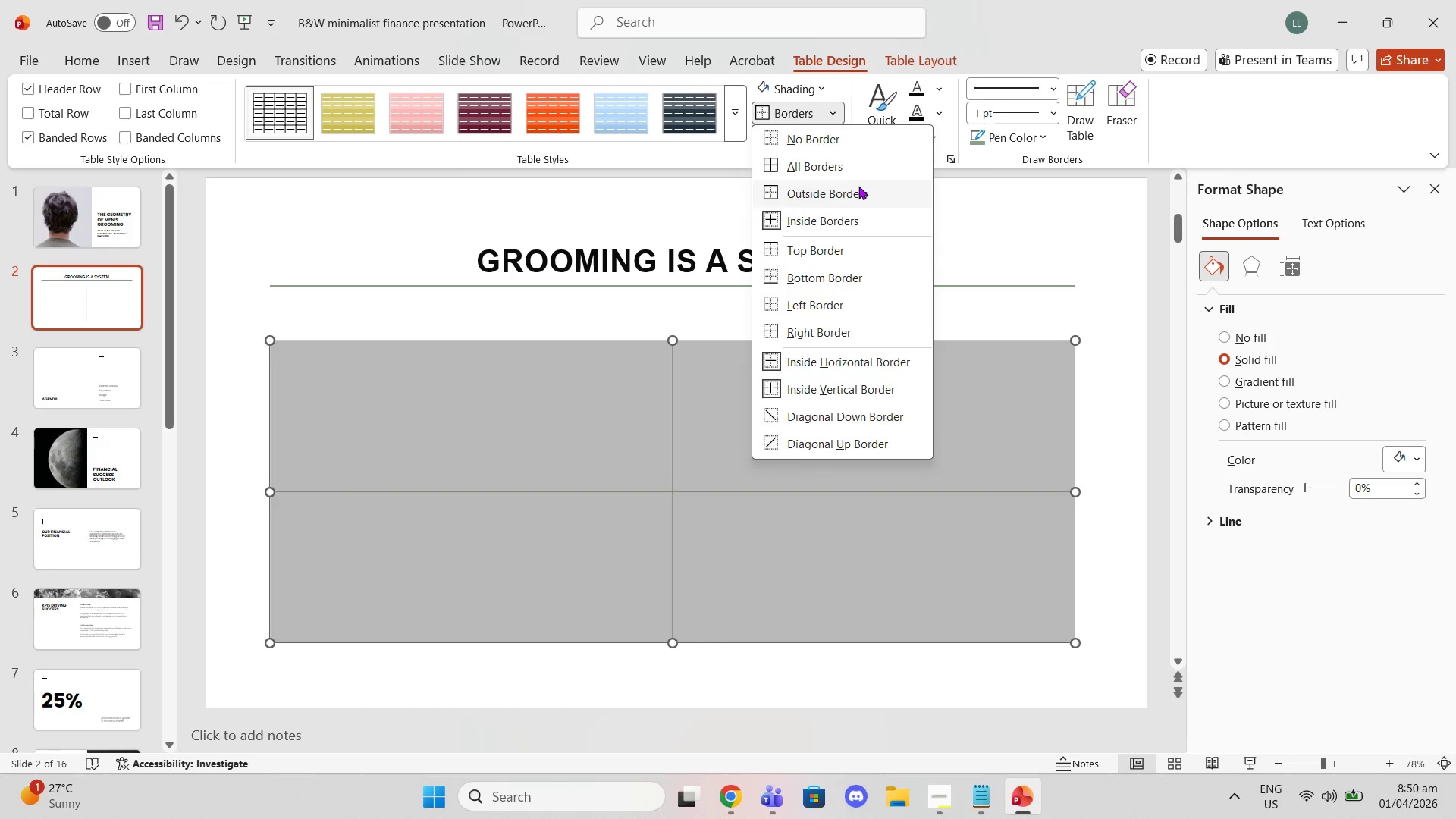 
left_click([858, 186])
 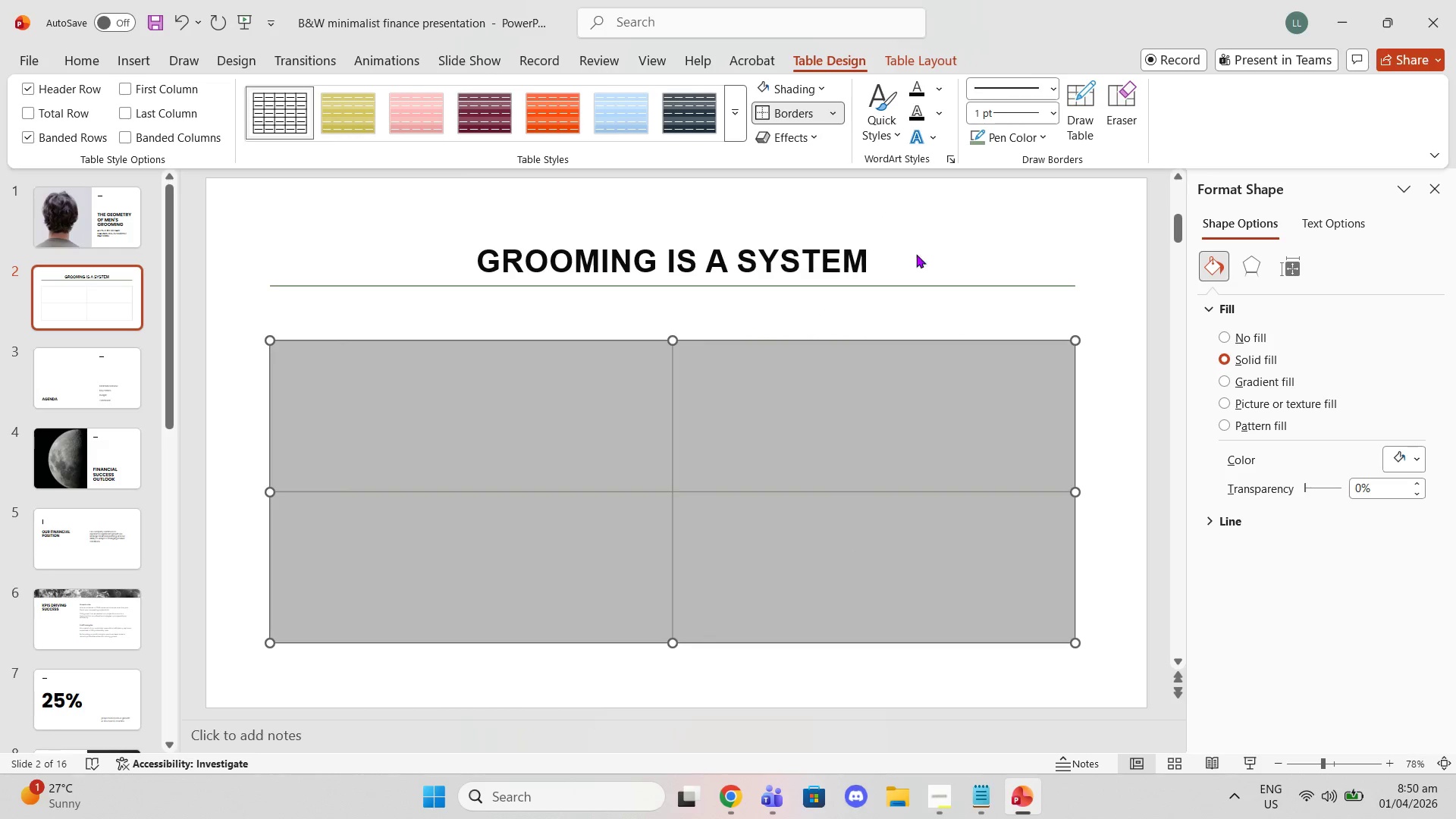 
left_click([960, 266])
 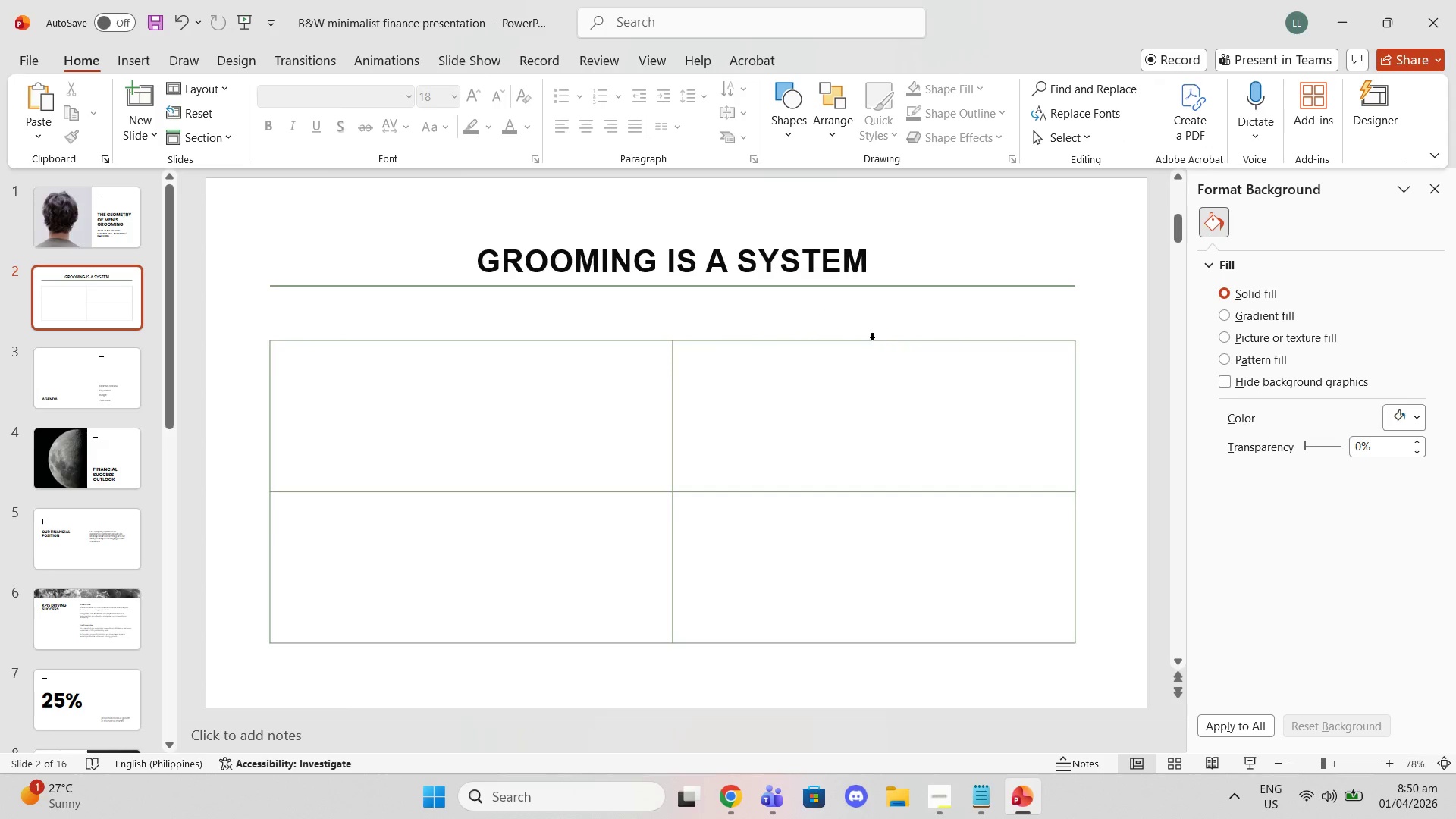 
left_click([872, 340])
 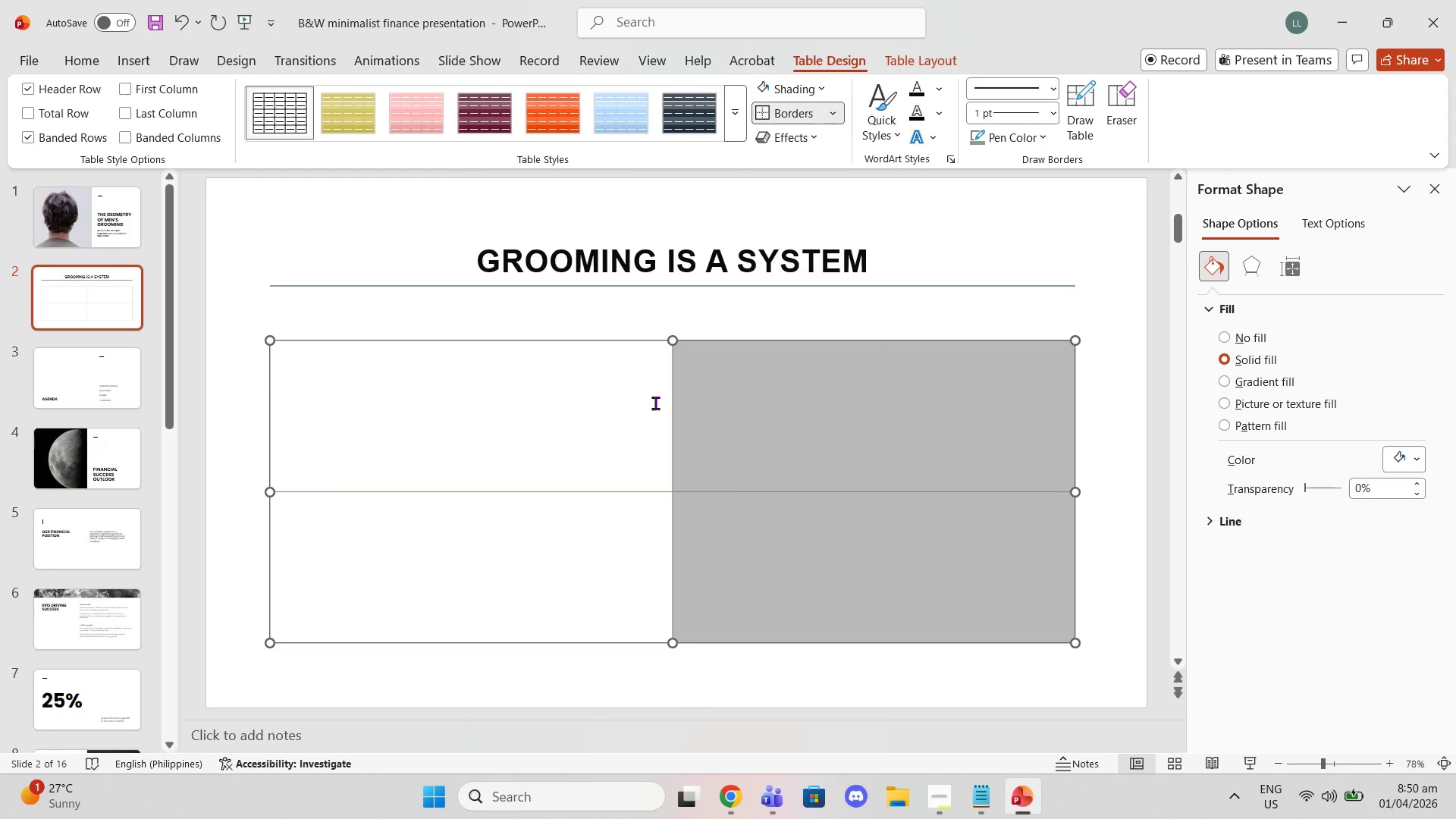 
left_click([655, 403])
 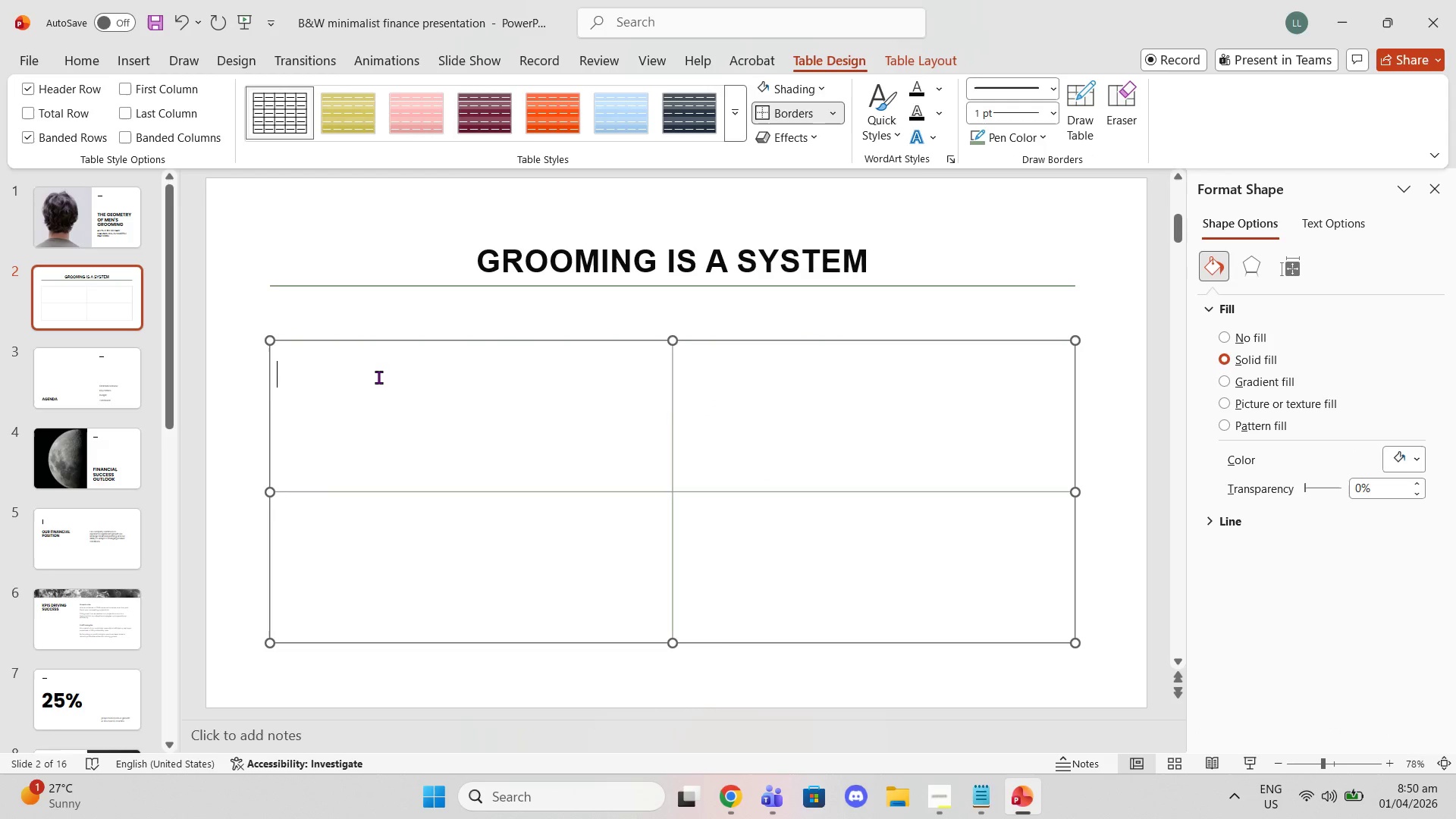 
left_click_drag(start_coordinate=[378, 377], to_coordinate=[928, 529])
 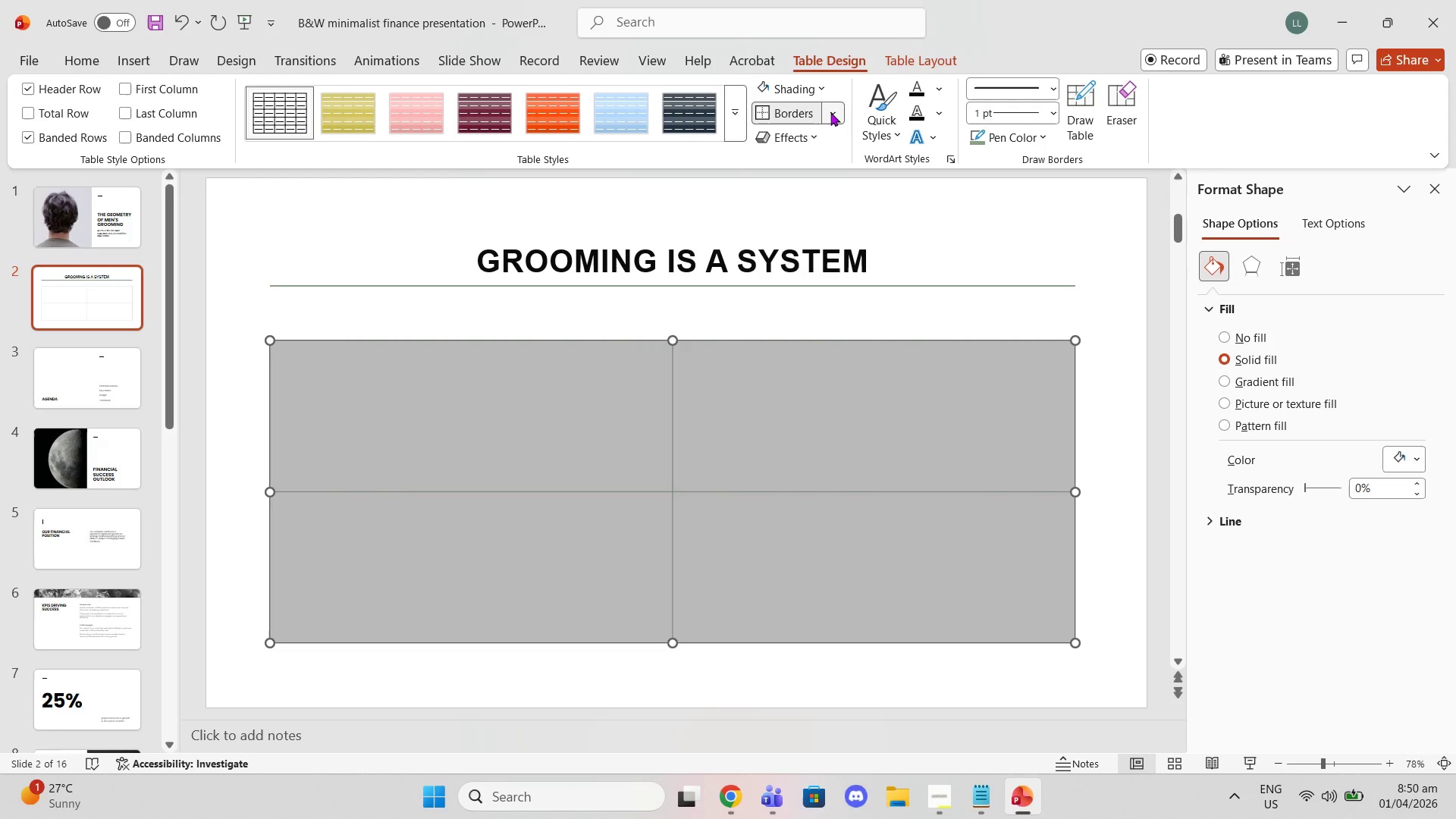 
left_click([832, 113])
 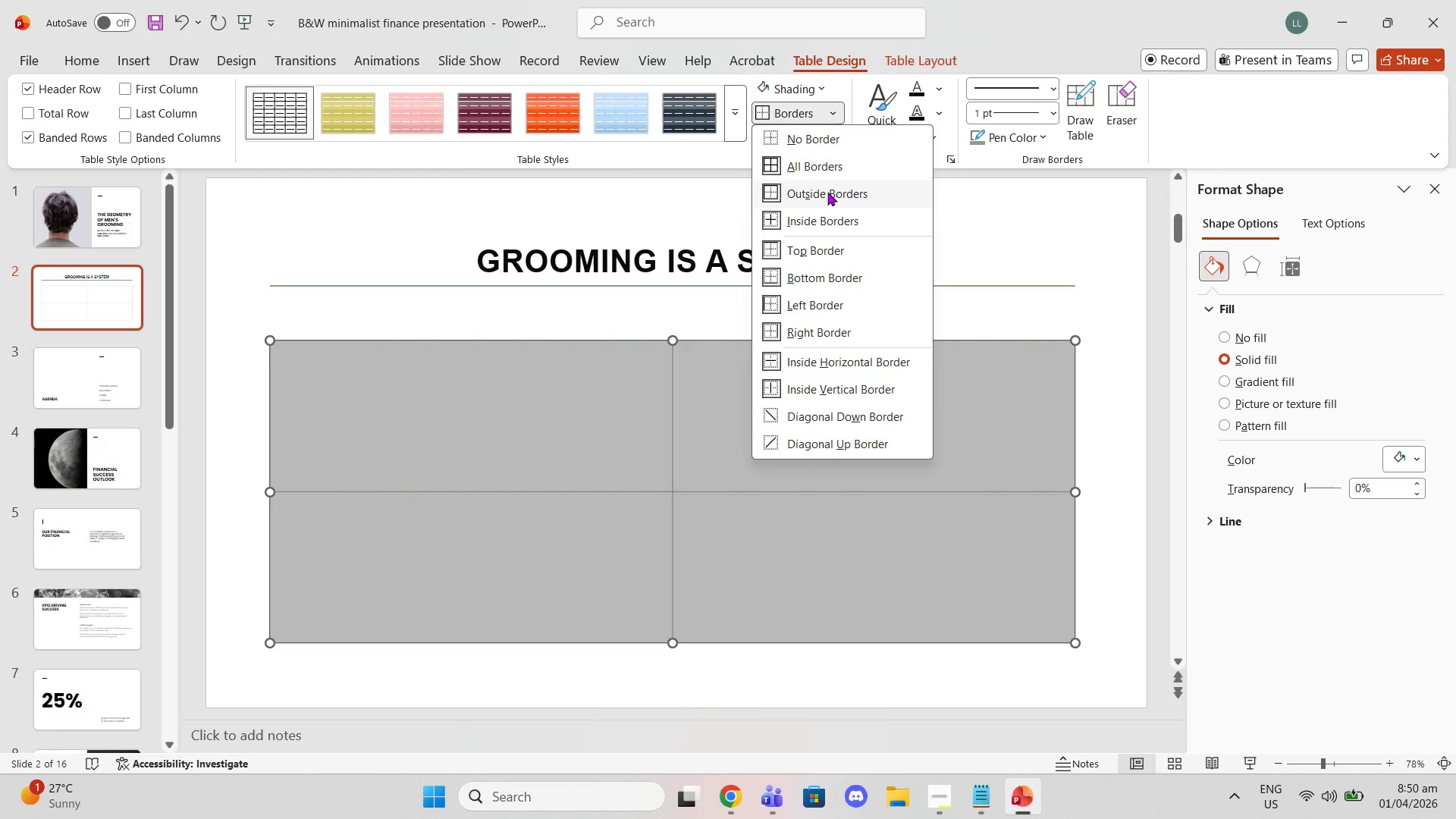 
left_click([827, 192])
 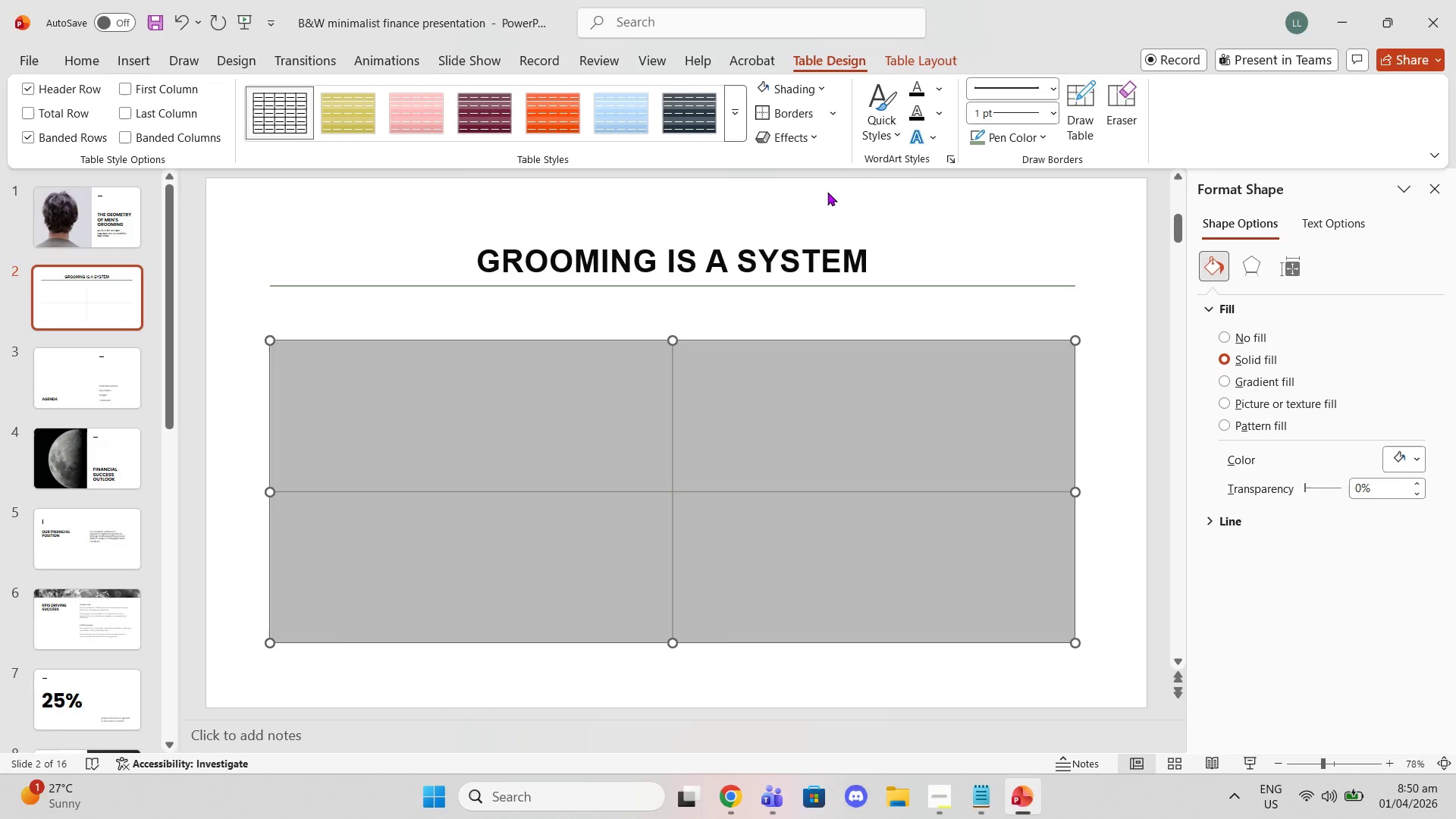 
key(Enter)
 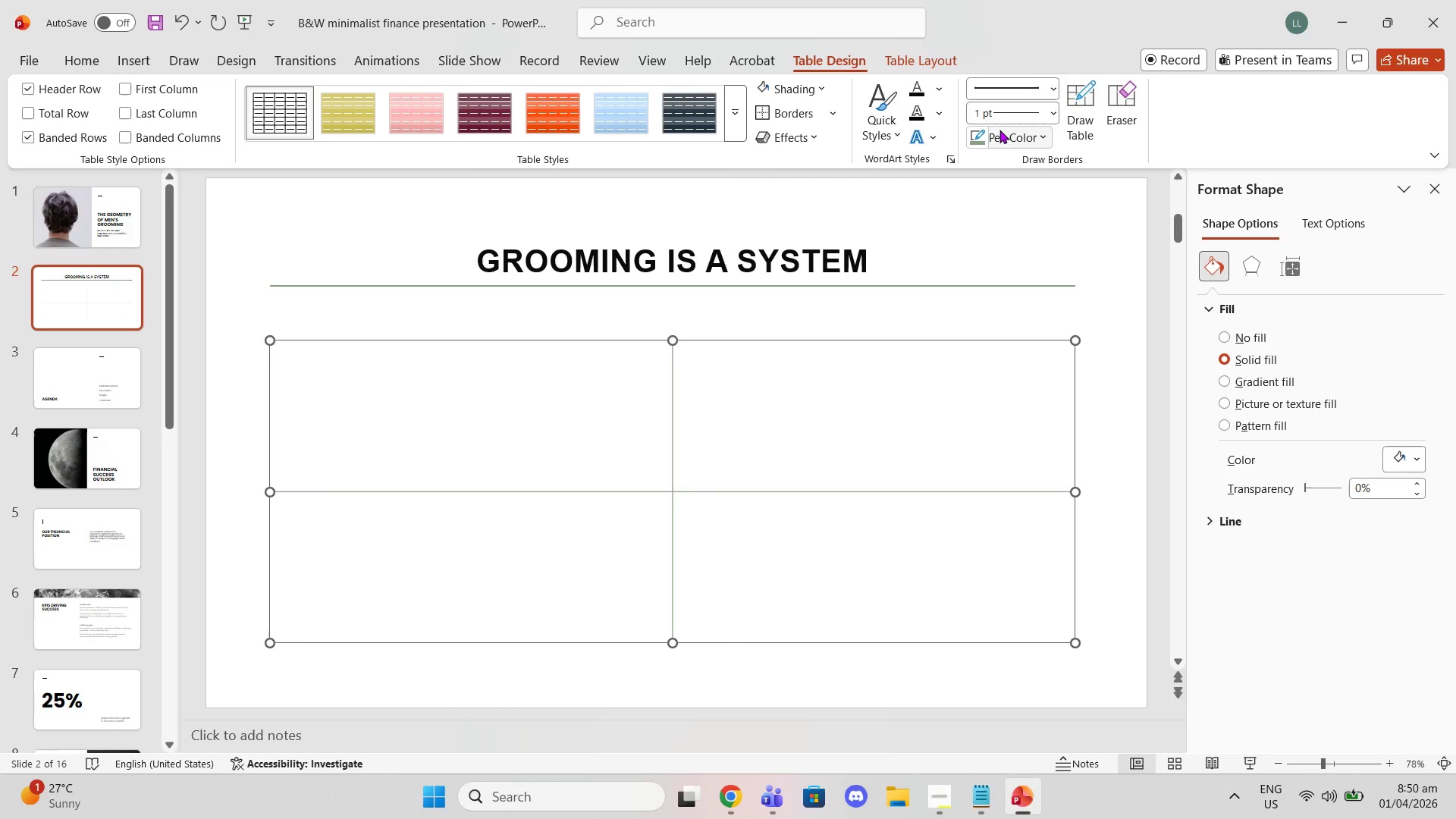 
left_click([999, 130])
 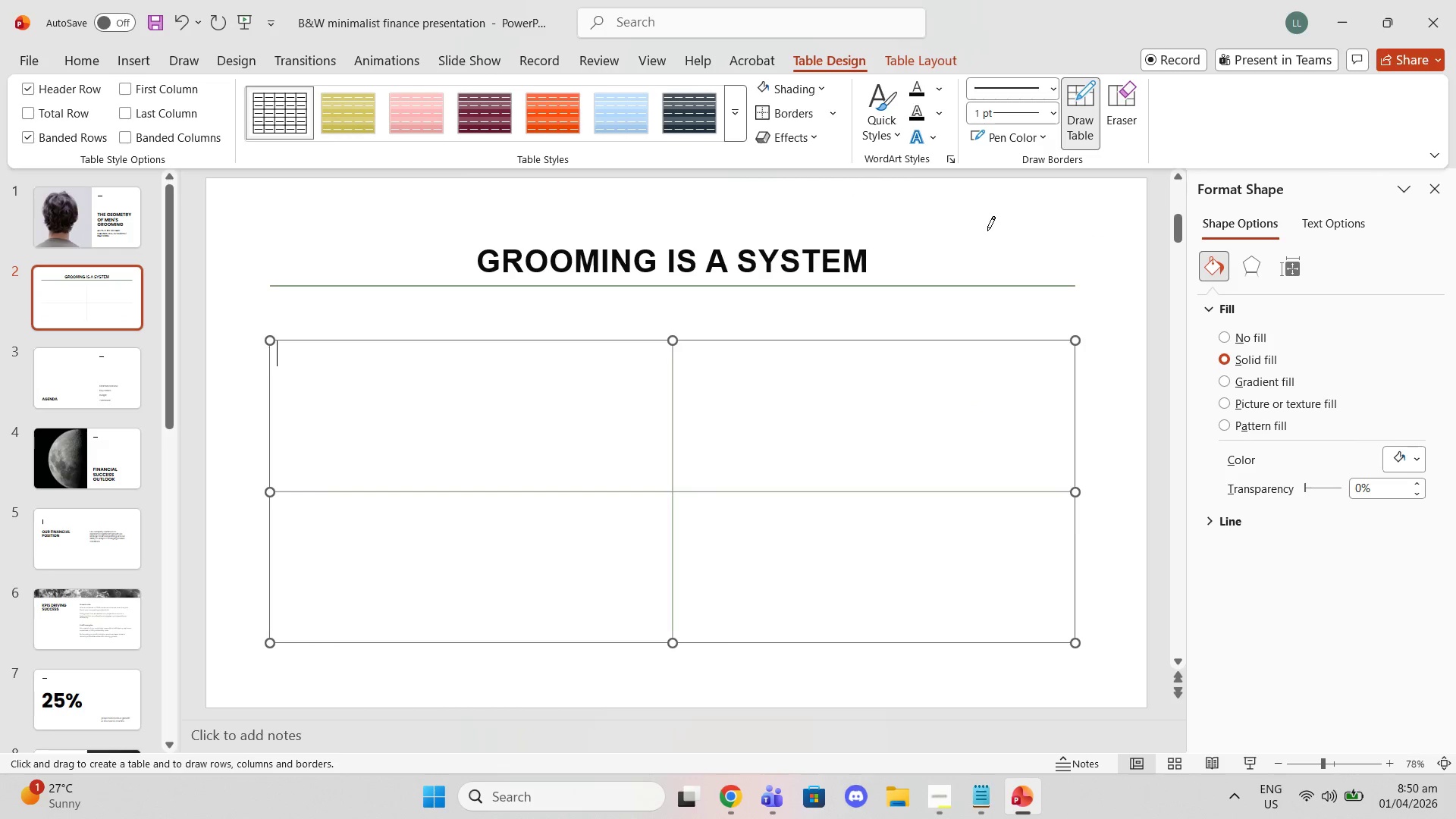 
left_click_drag(start_coordinate=[457, 387], to_coordinate=[834, 520])
 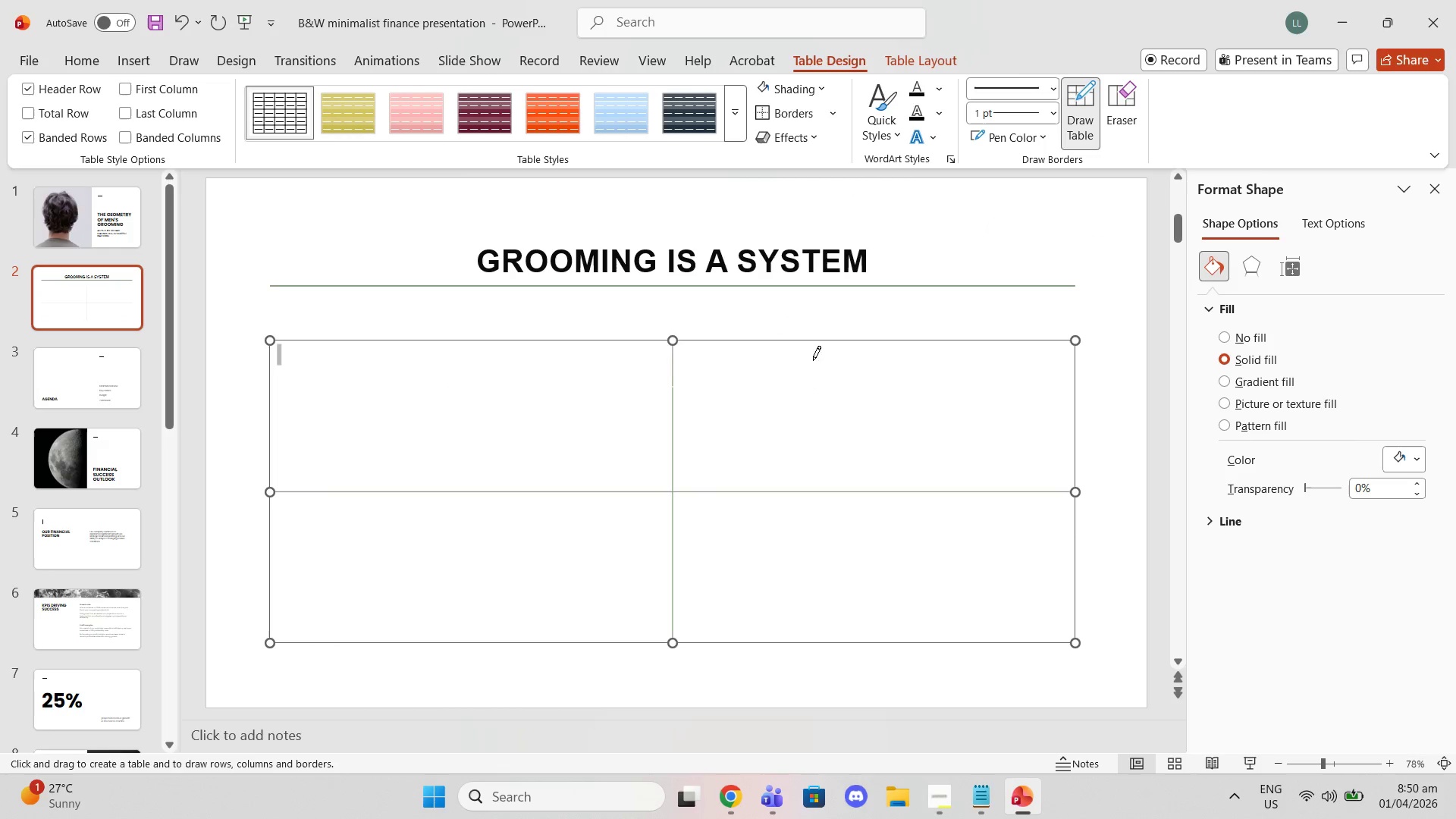 
key(Control+Z)
 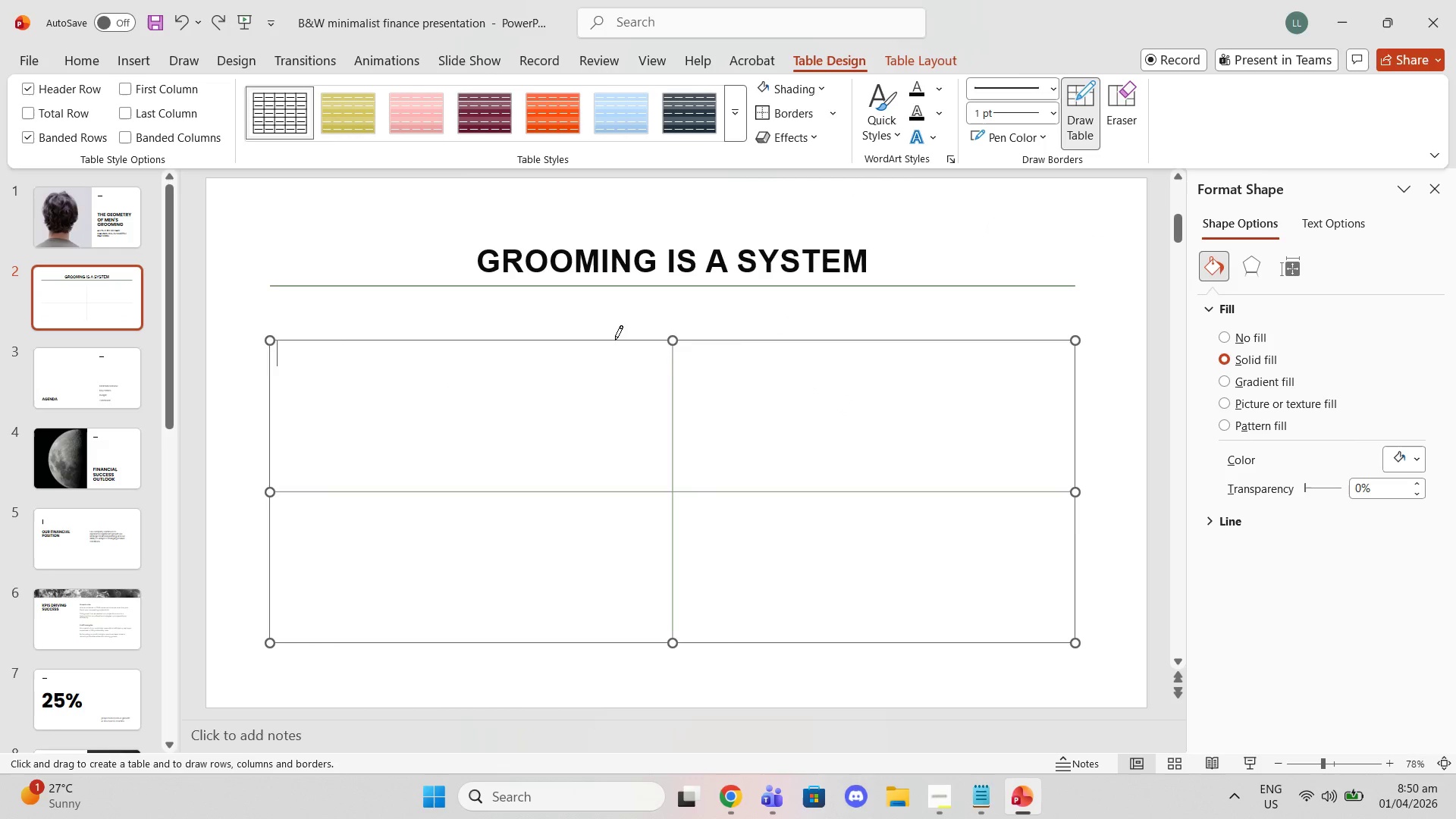 
left_click_drag(start_coordinate=[603, 316], to_coordinate=[627, 361])
 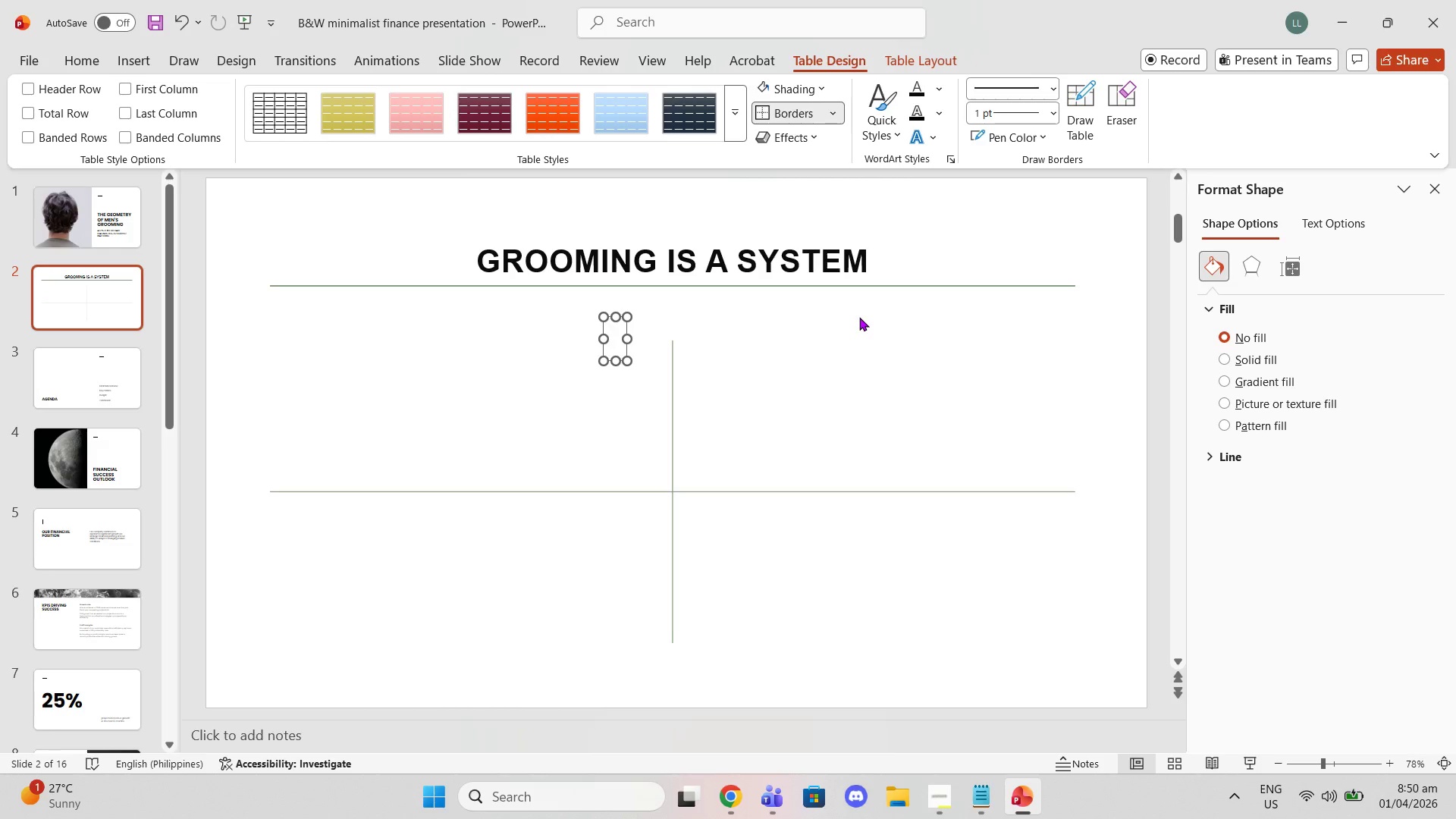 
key(Control+Z)
 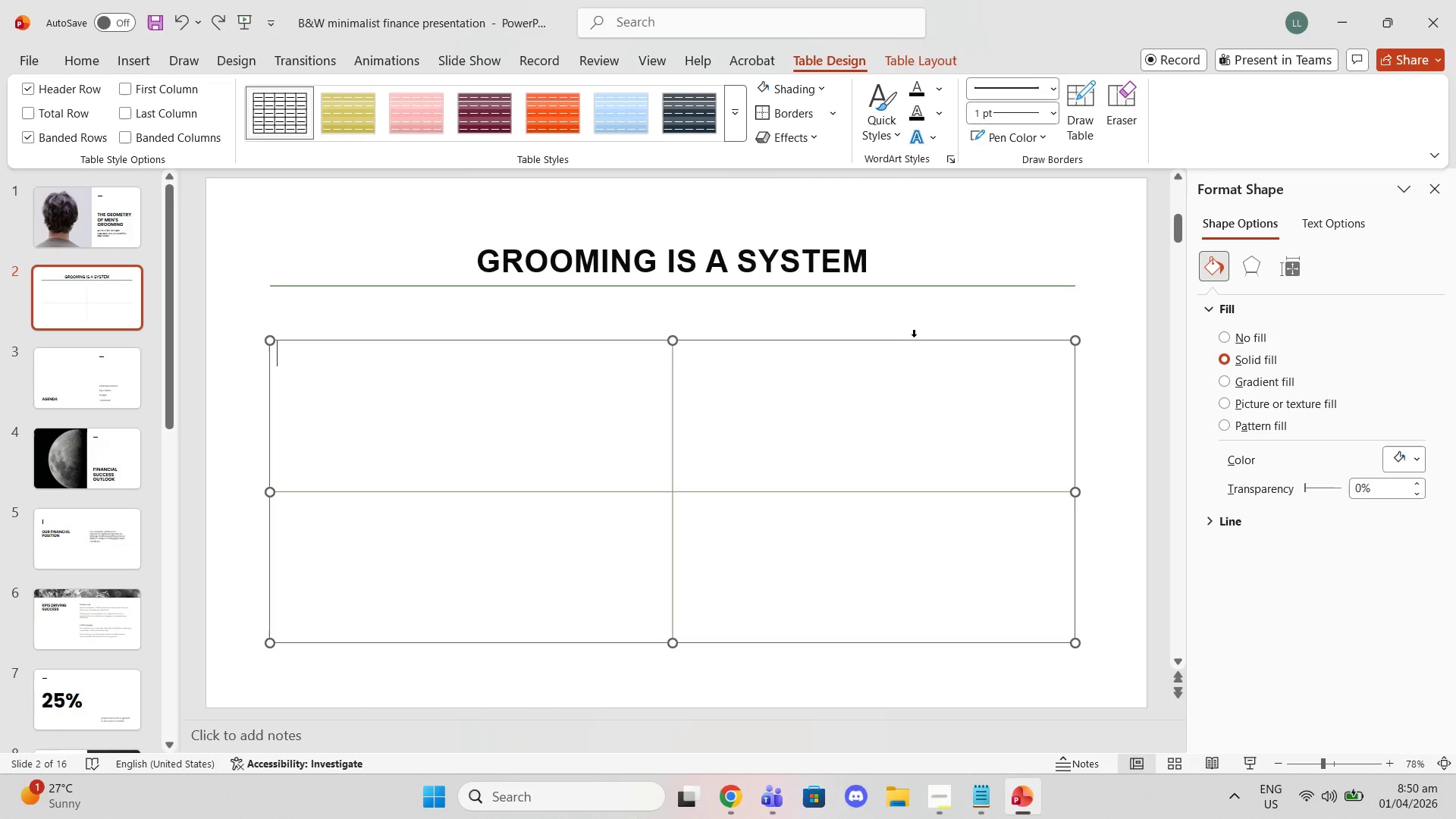 
left_click([919, 339])
 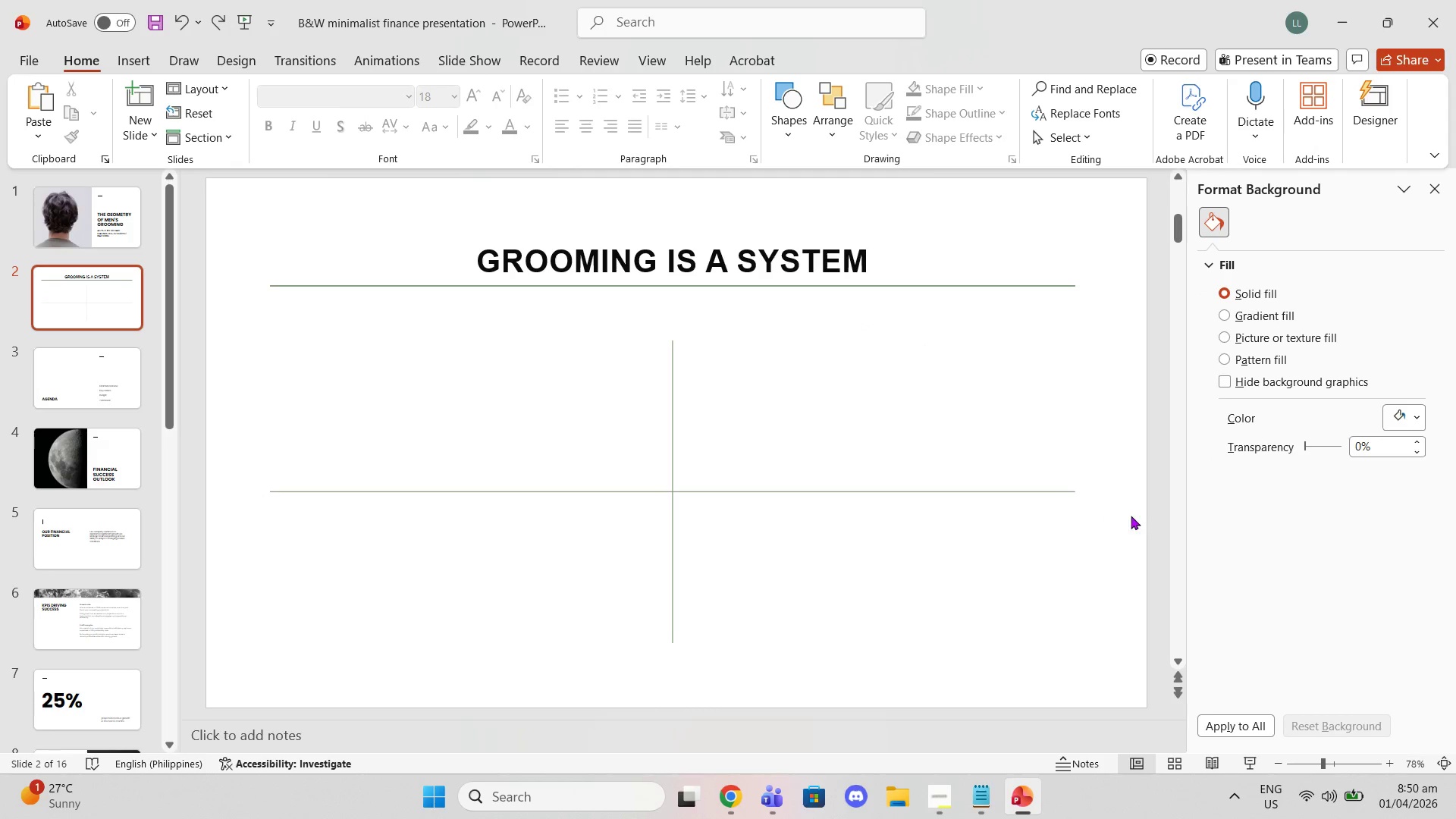 
wait(8.52)
 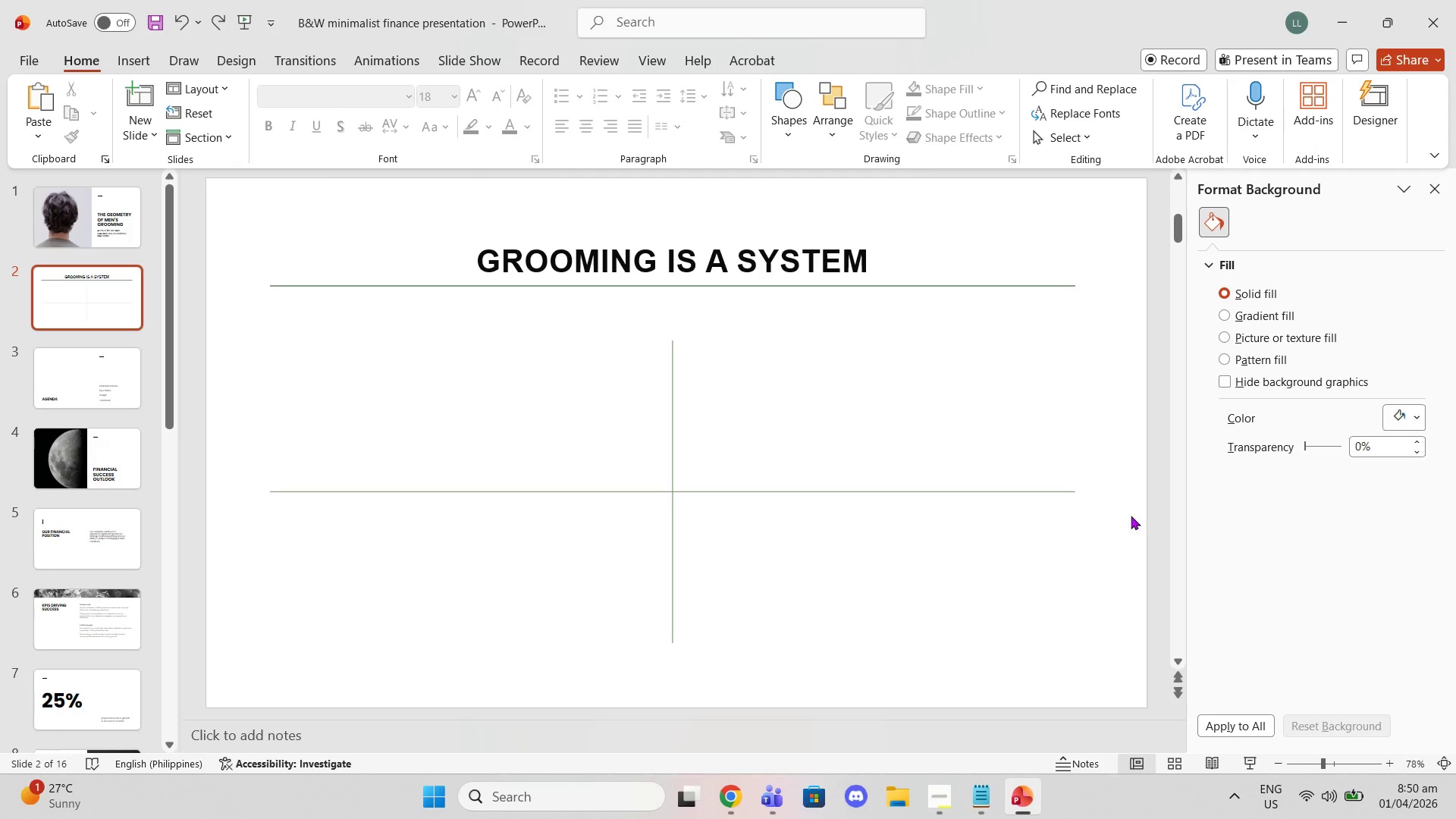 
left_click([880, 286])
 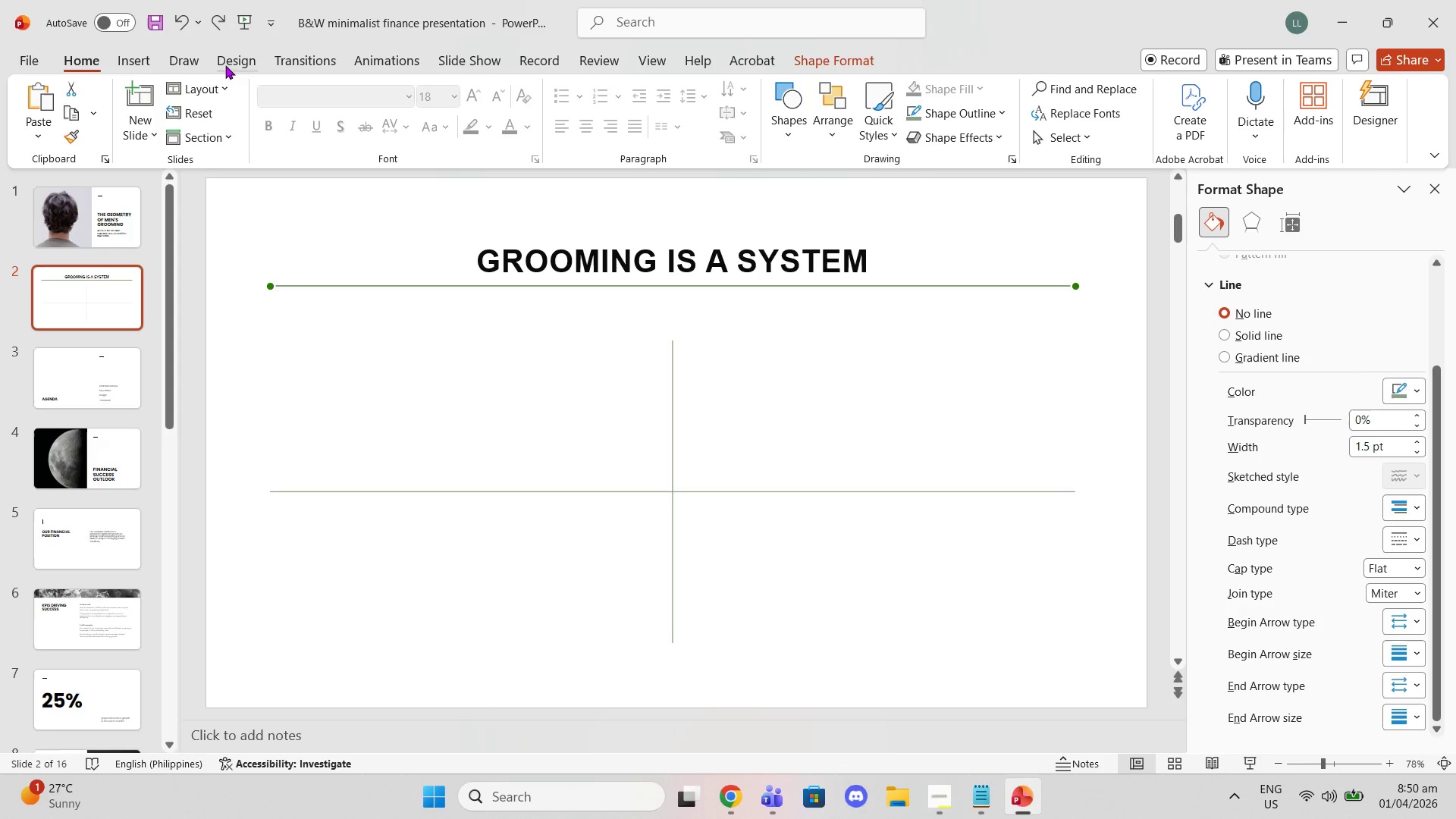 
double_click([191, 66])
 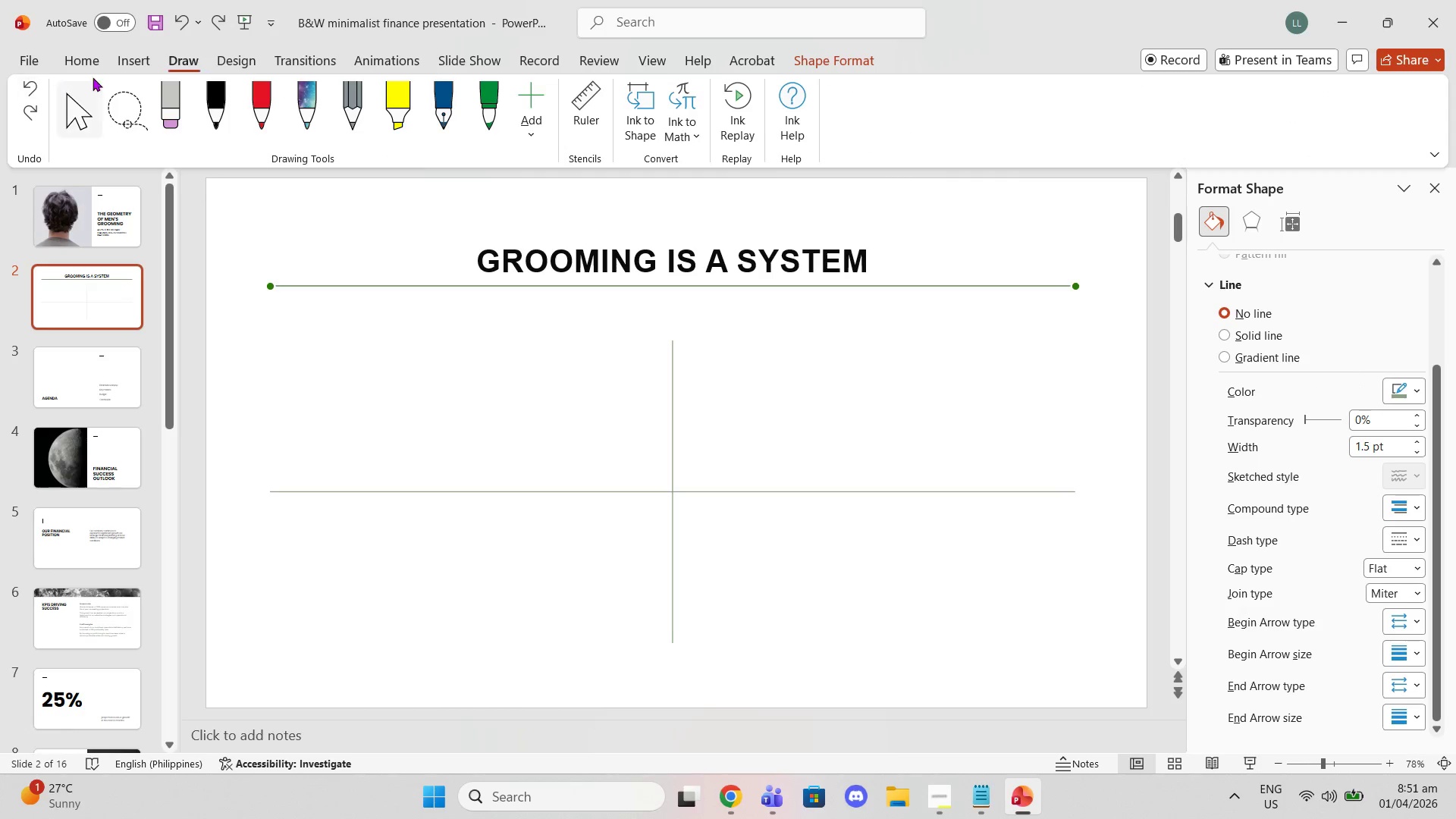 
left_click([135, 56])
 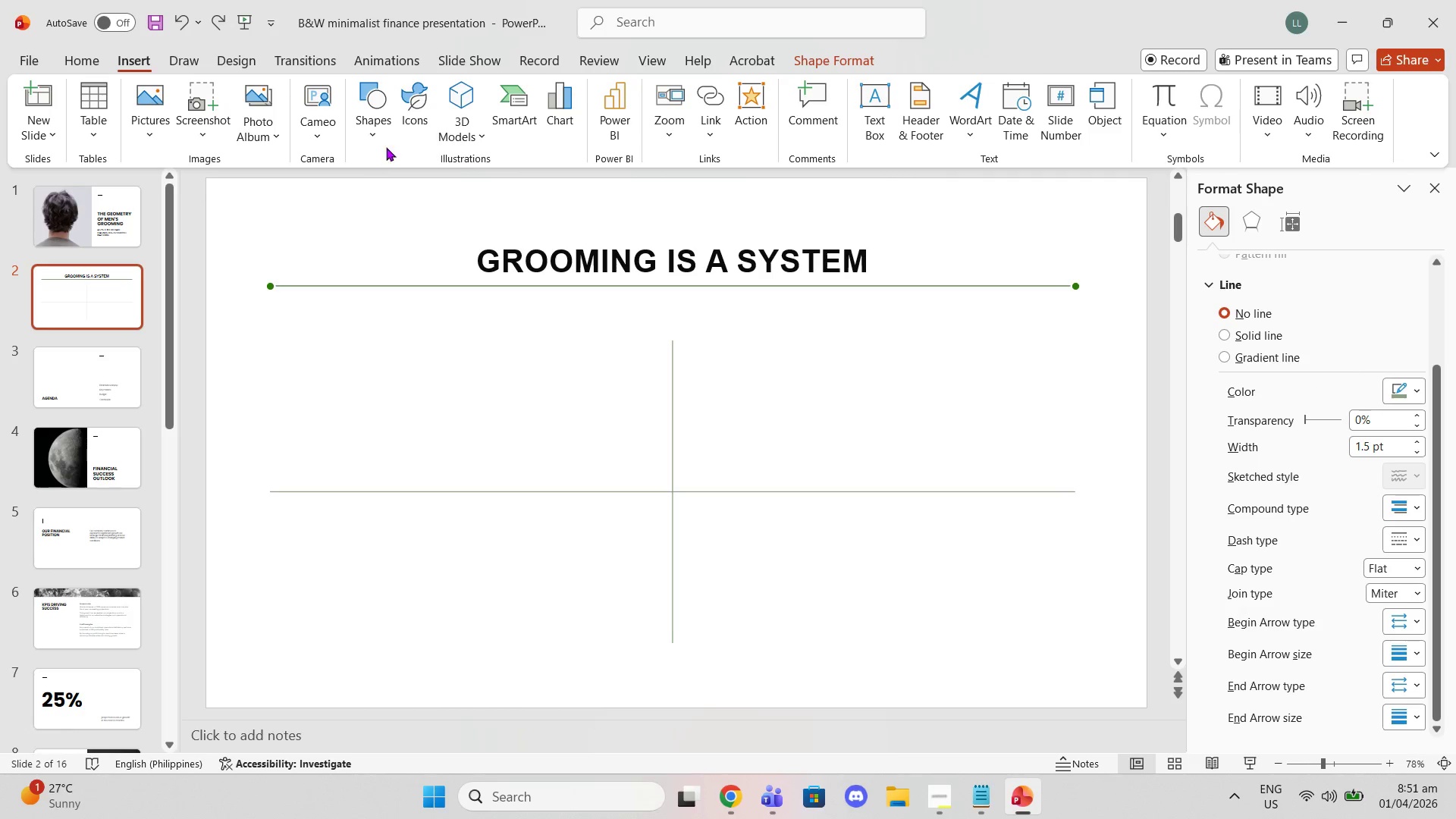 
left_click([375, 129])
 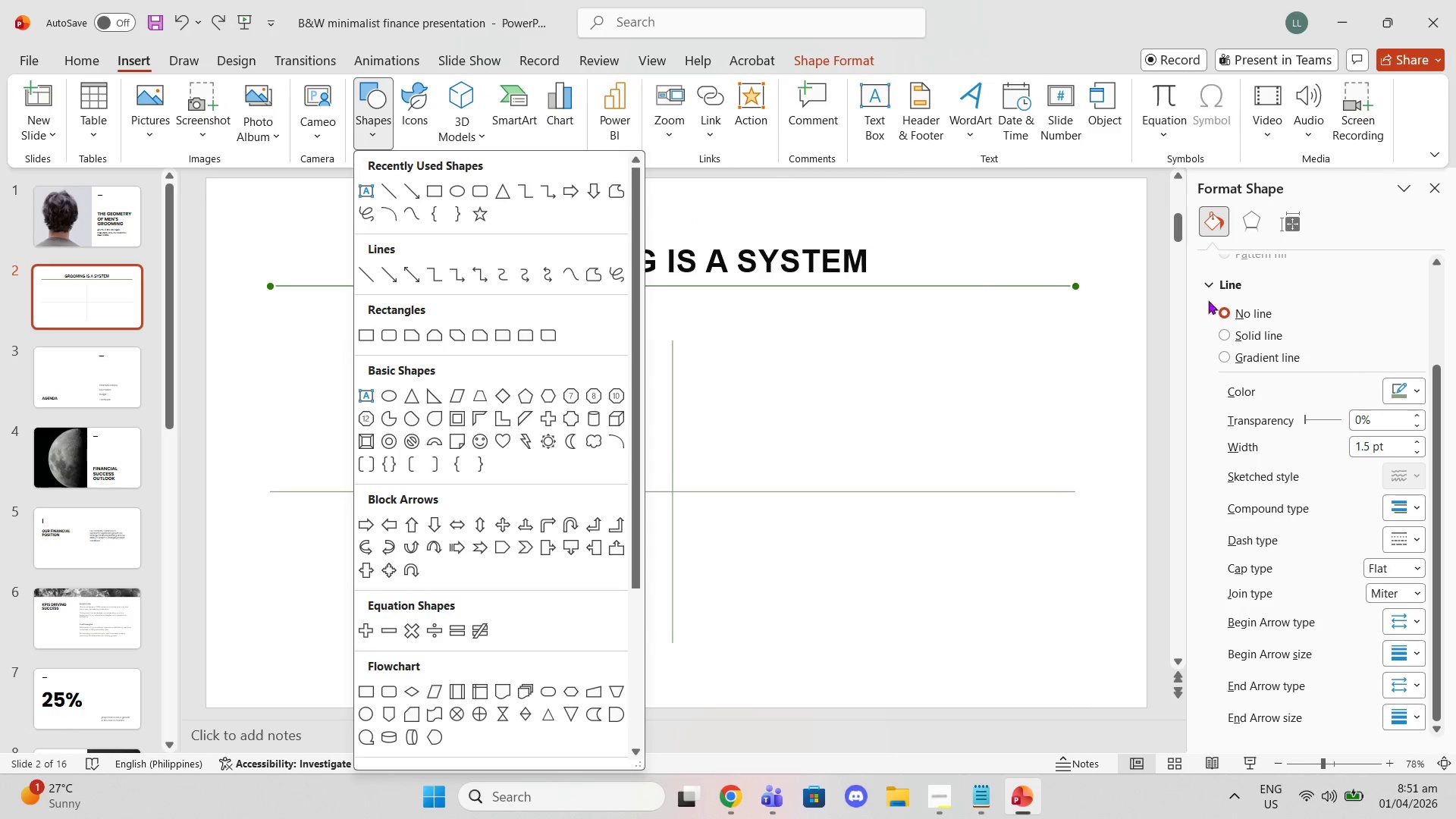 
scroll: coordinate [1357, 319], scroll_direction: down, amount: 1.0
 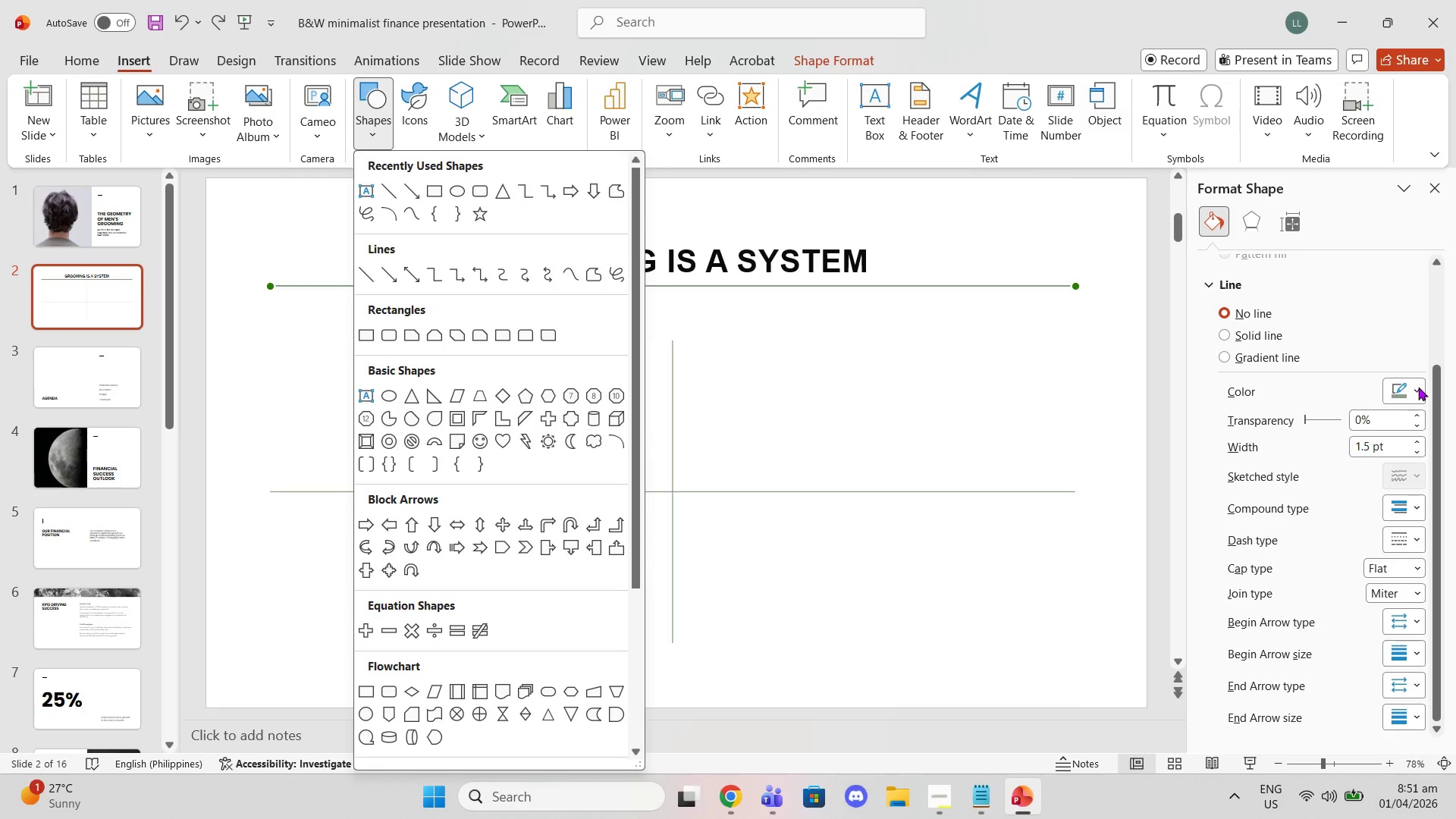 
left_click([1418, 387])
 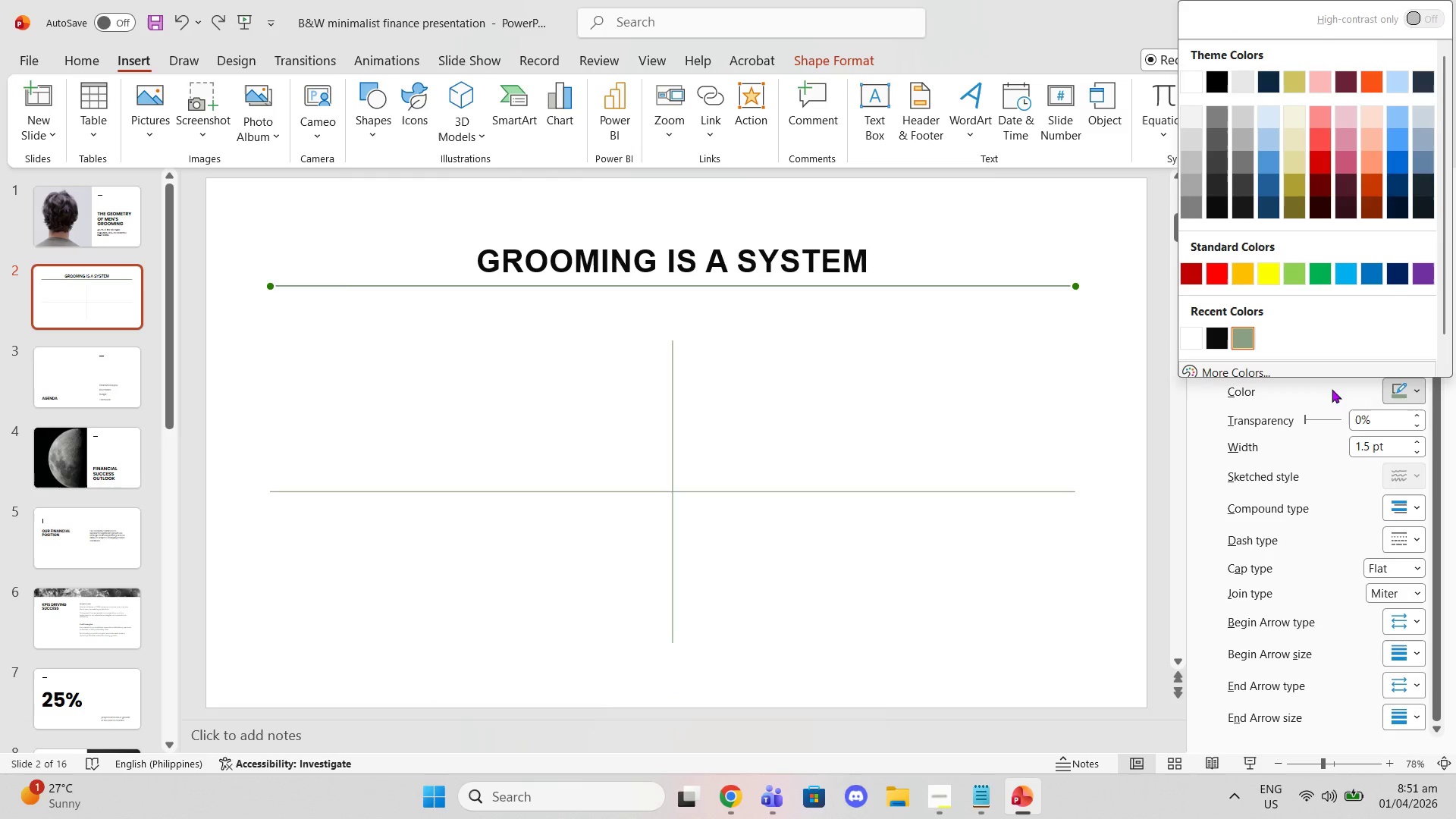 
scroll: coordinate [1351, 428], scroll_direction: down, amount: 1.0
 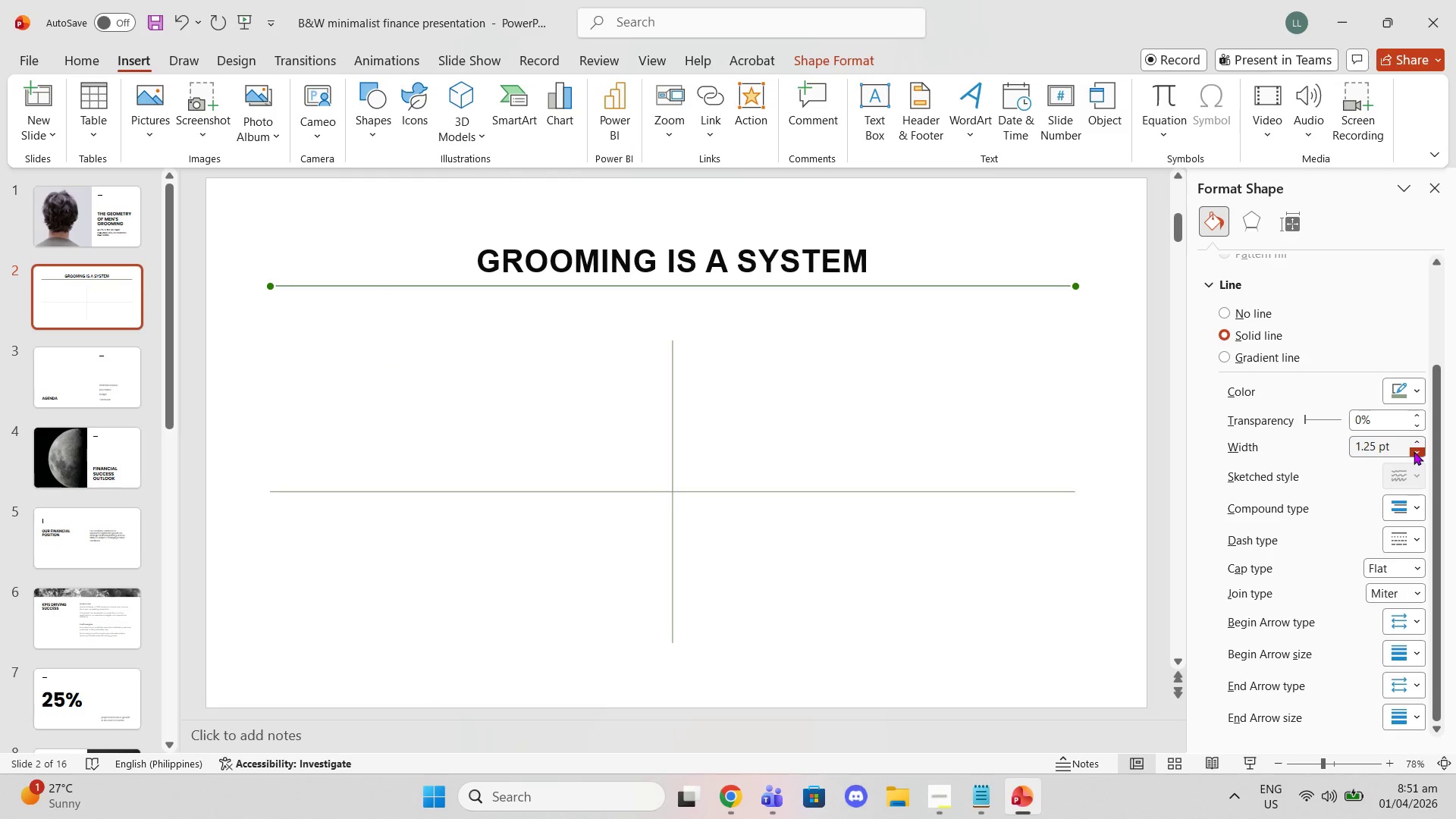 
left_click([1416, 455])
 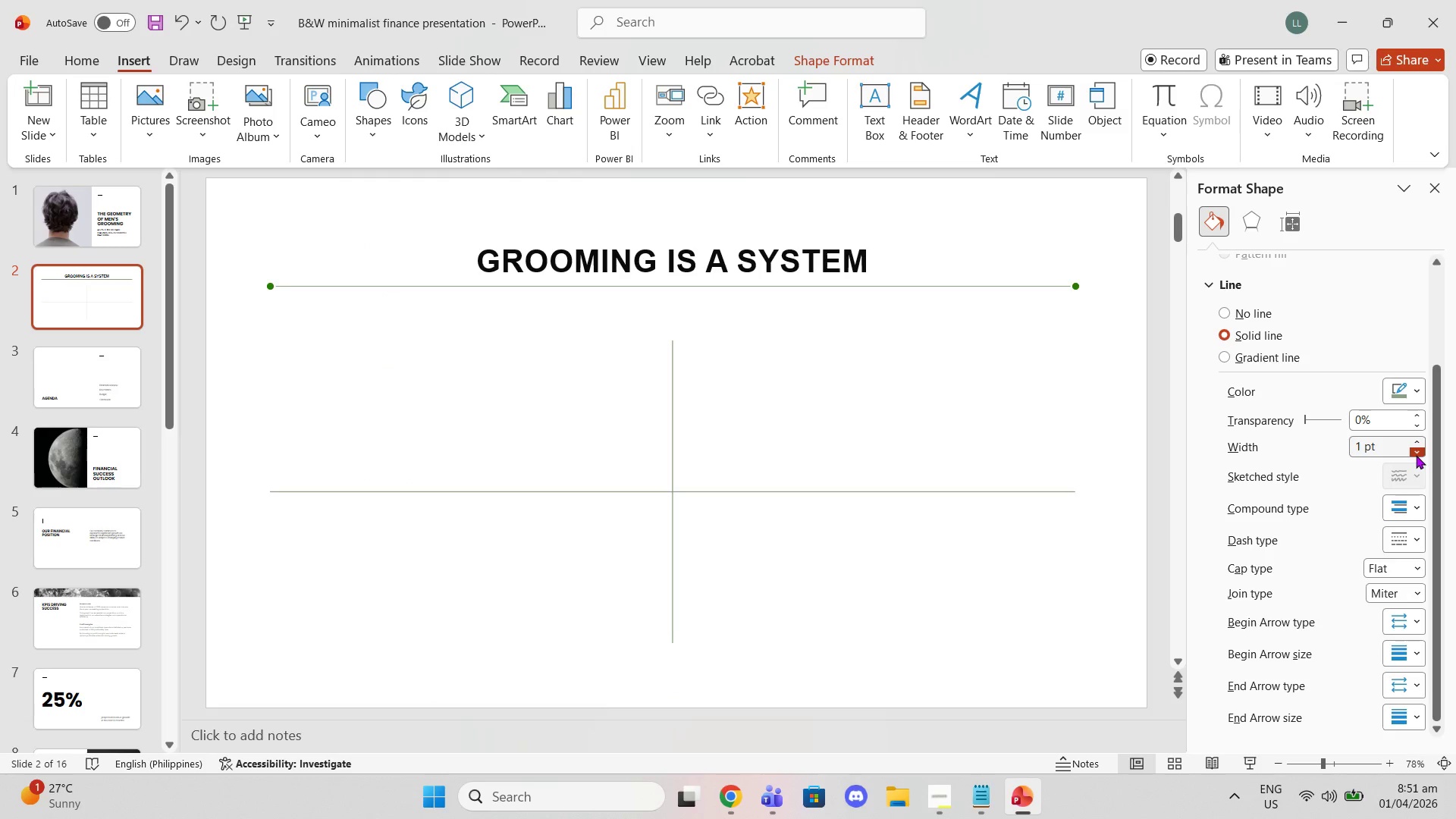 
 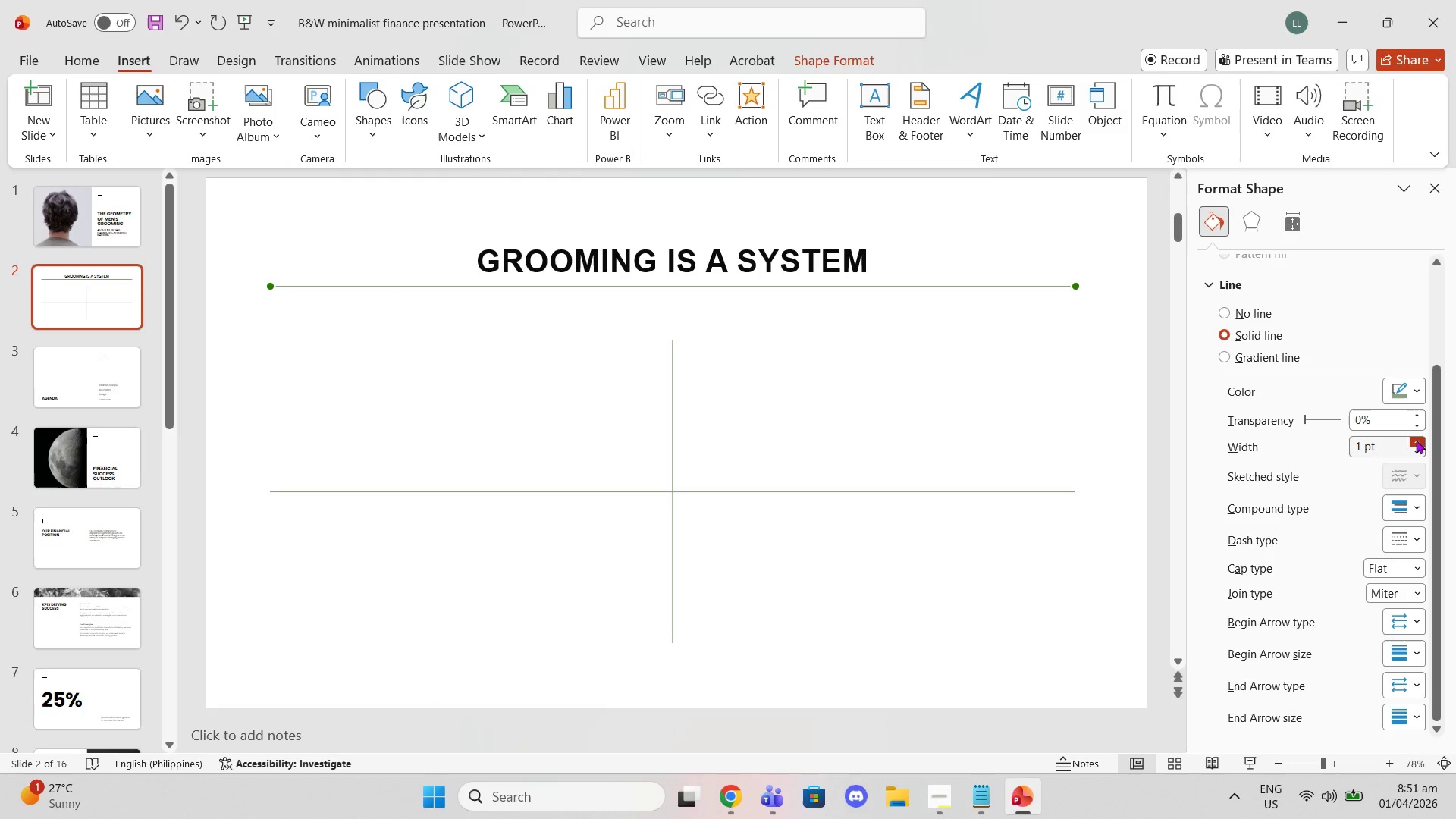 
left_click([1416, 440])
 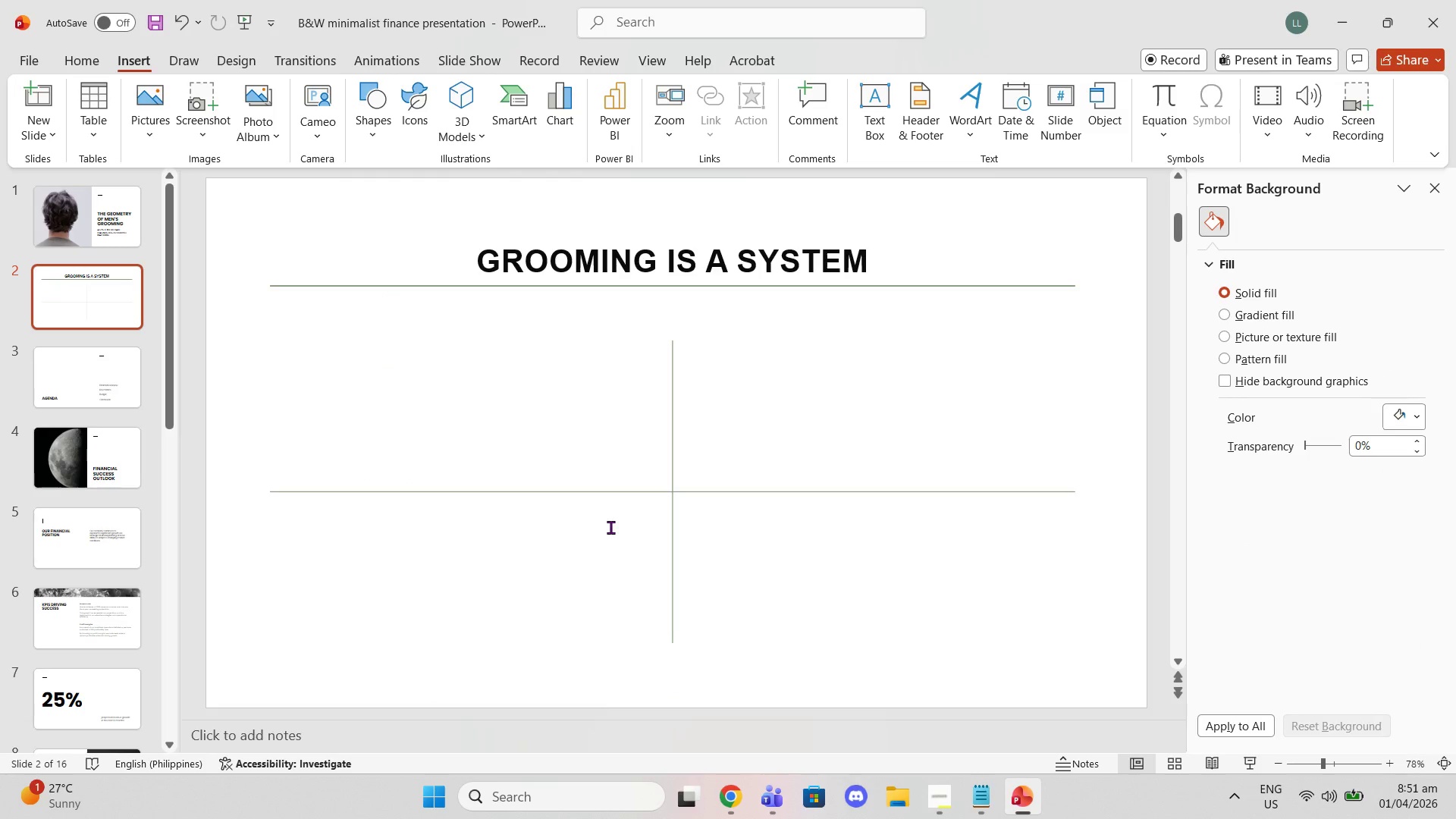 
left_click_drag(start_coordinate=[613, 491], to_coordinate=[1411, 458])
 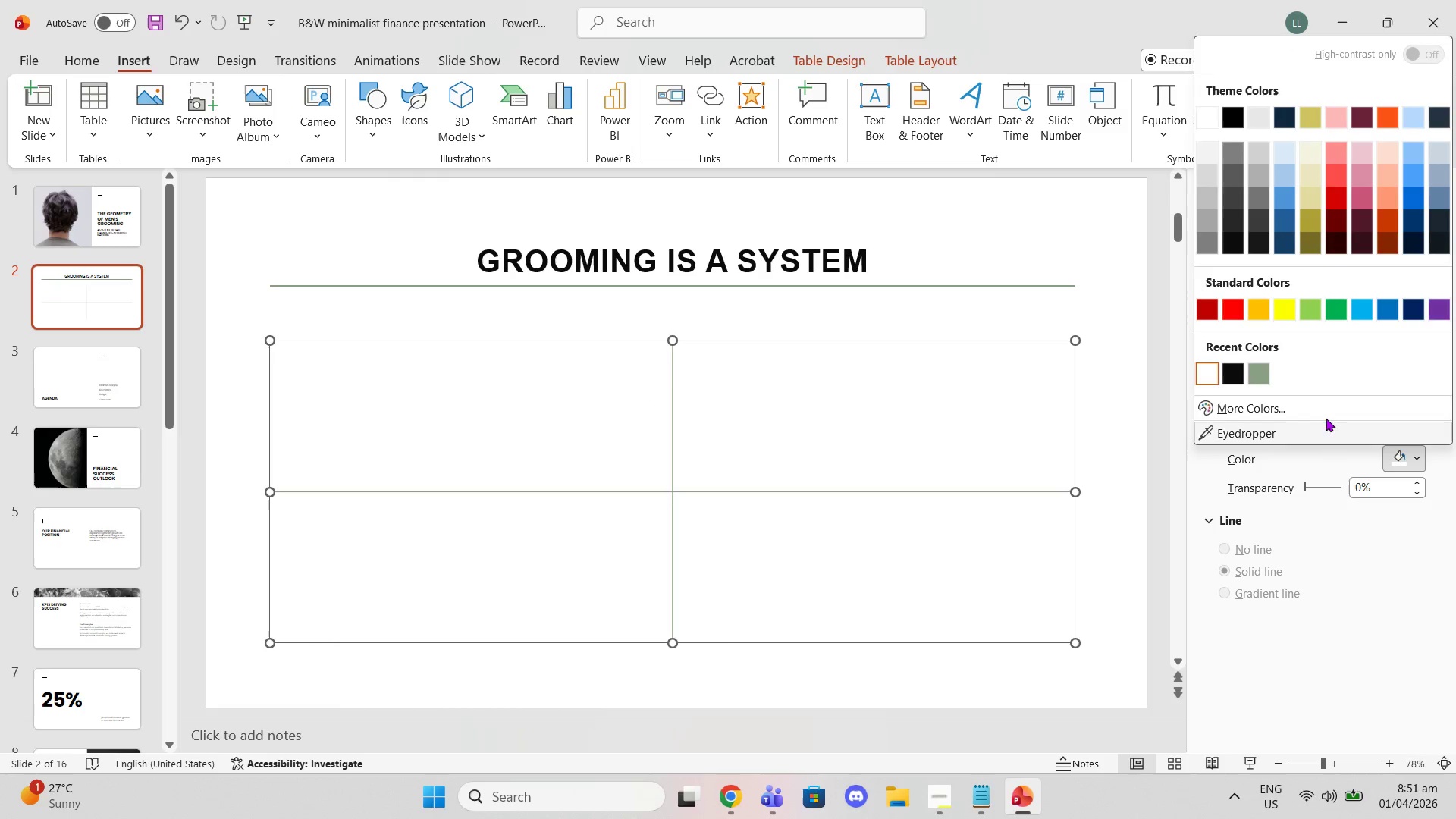 
left_click([1411, 458])
 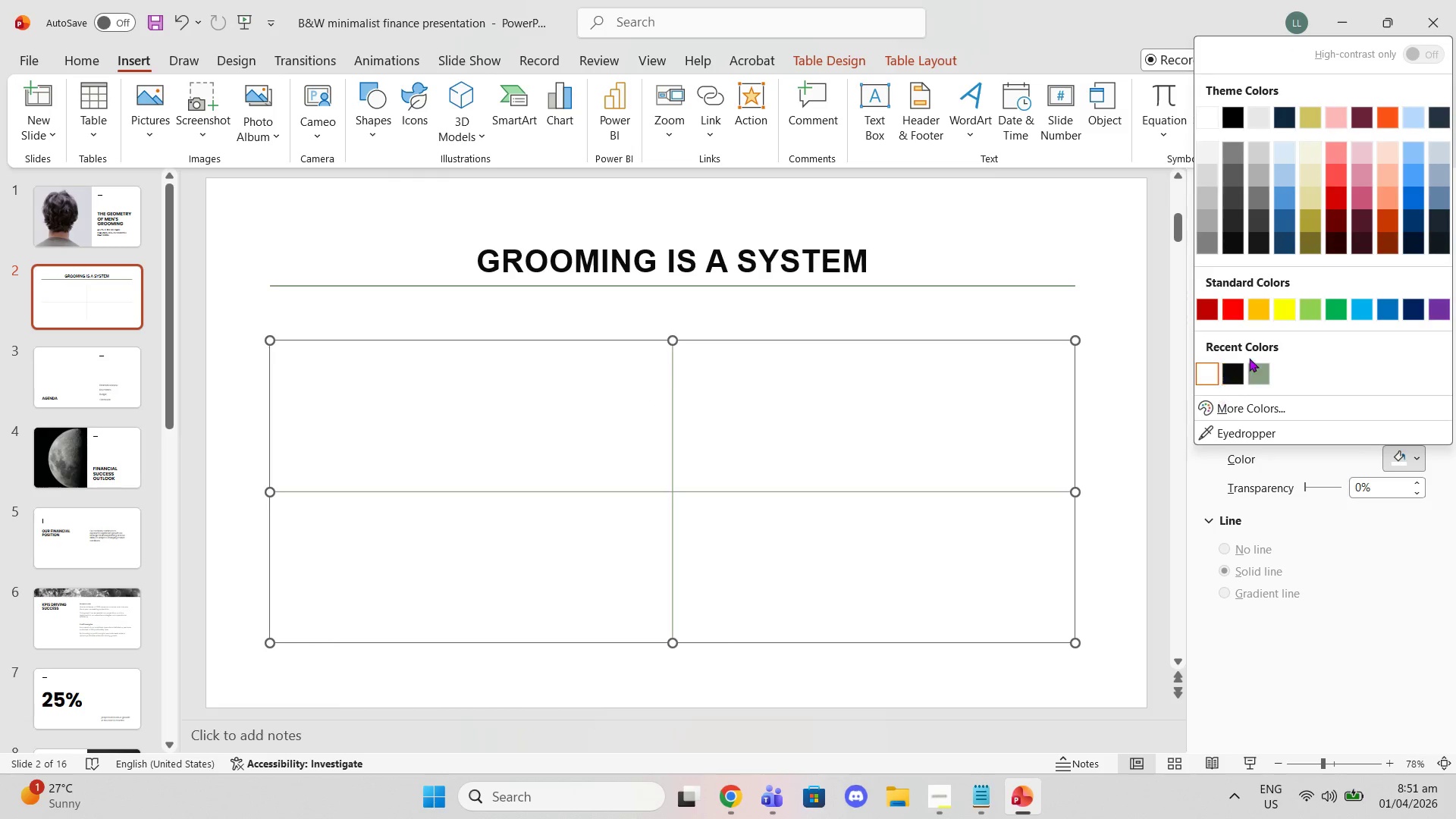 
left_click([1270, 366])
 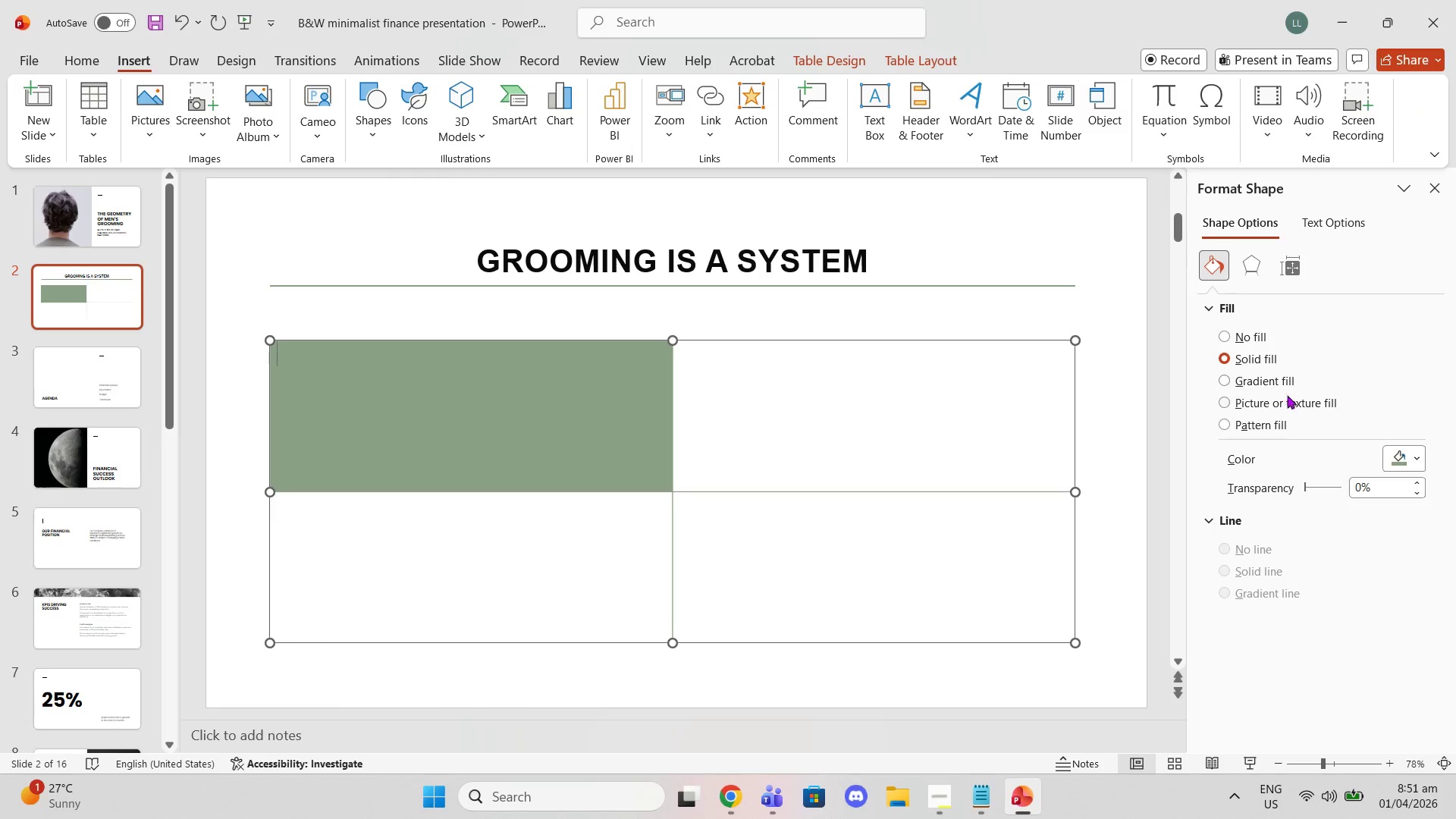 
key(Control+Z)
 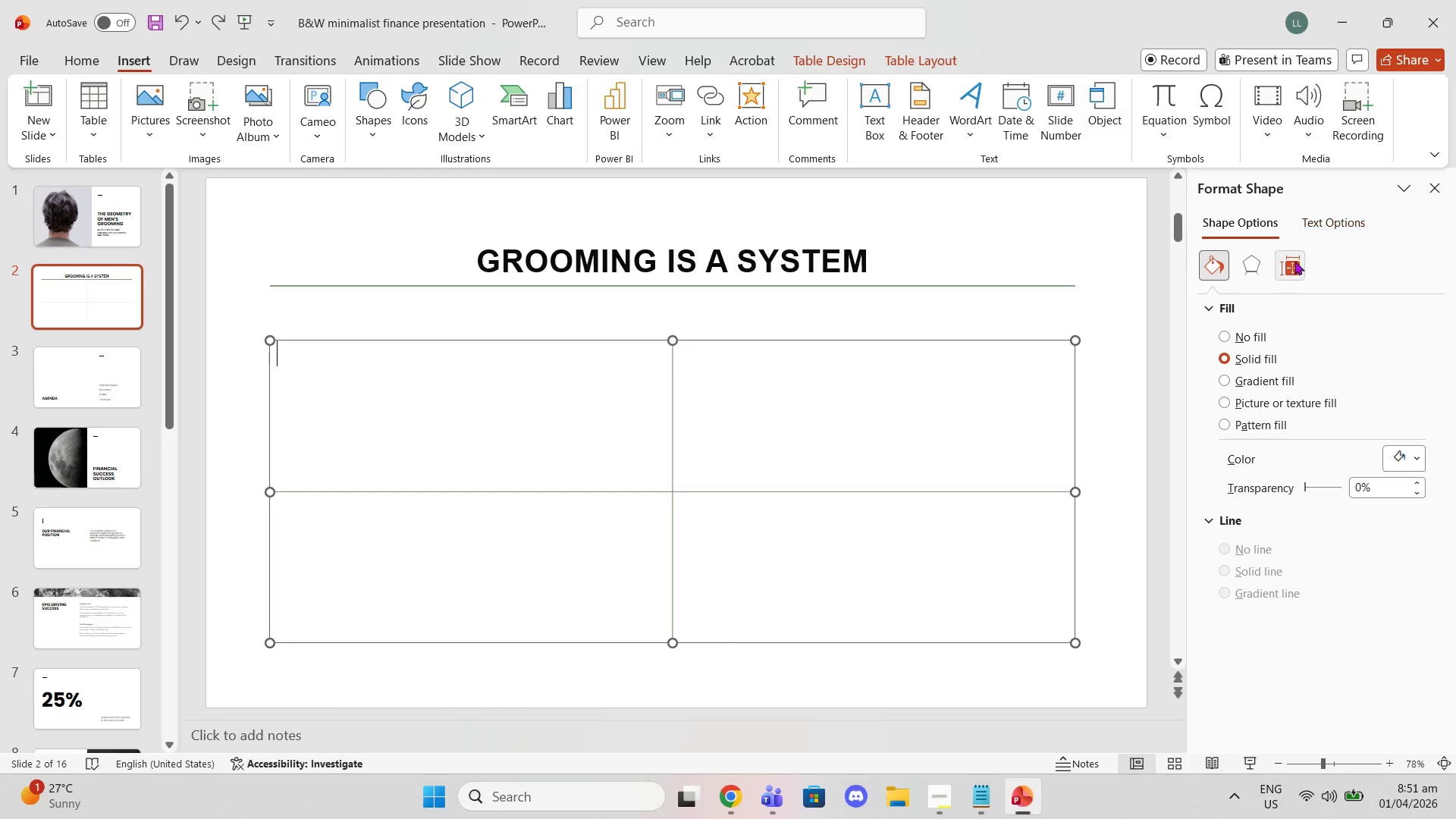 
left_click([1250, 274])
 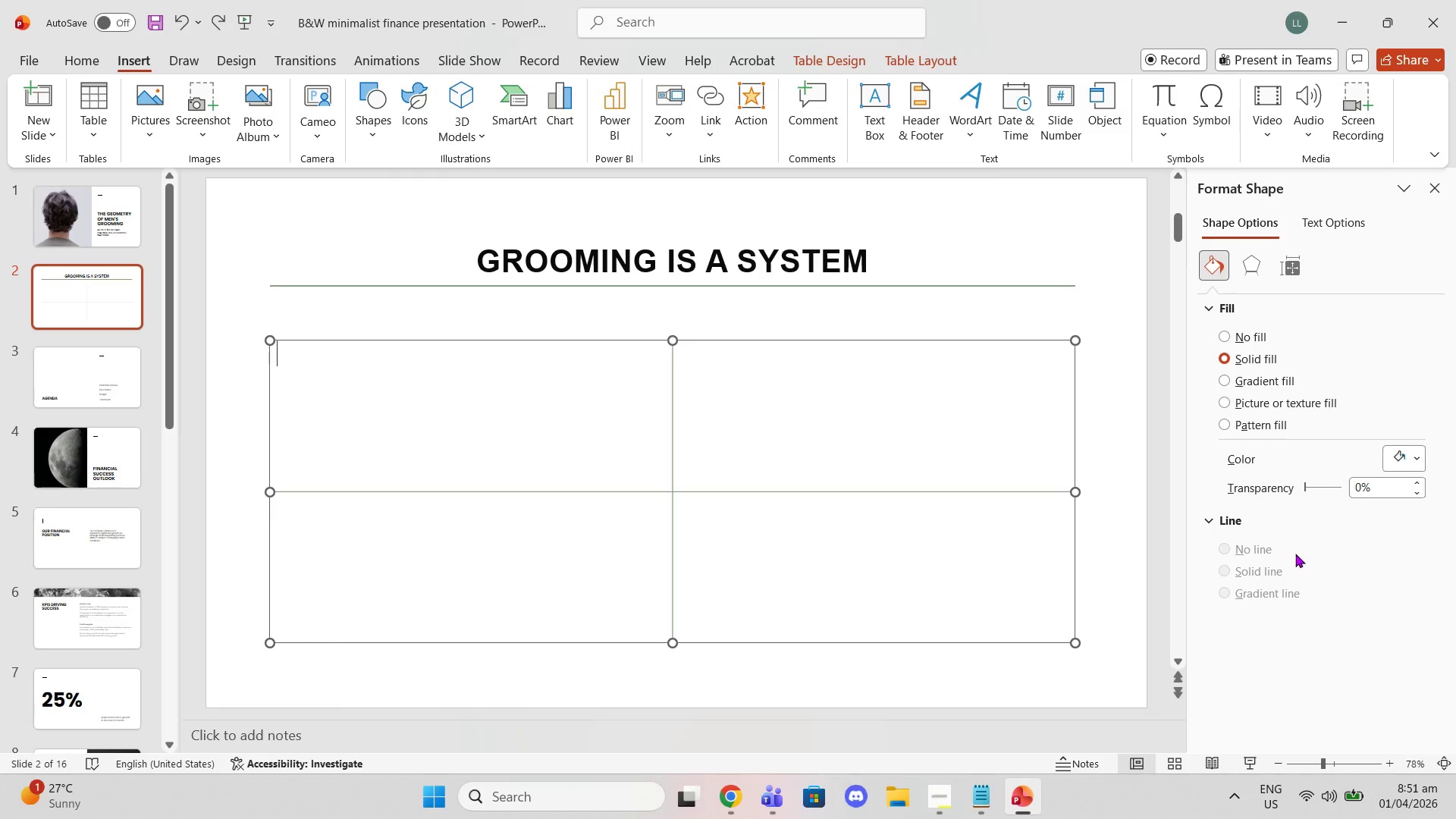 
wait(15.78)
 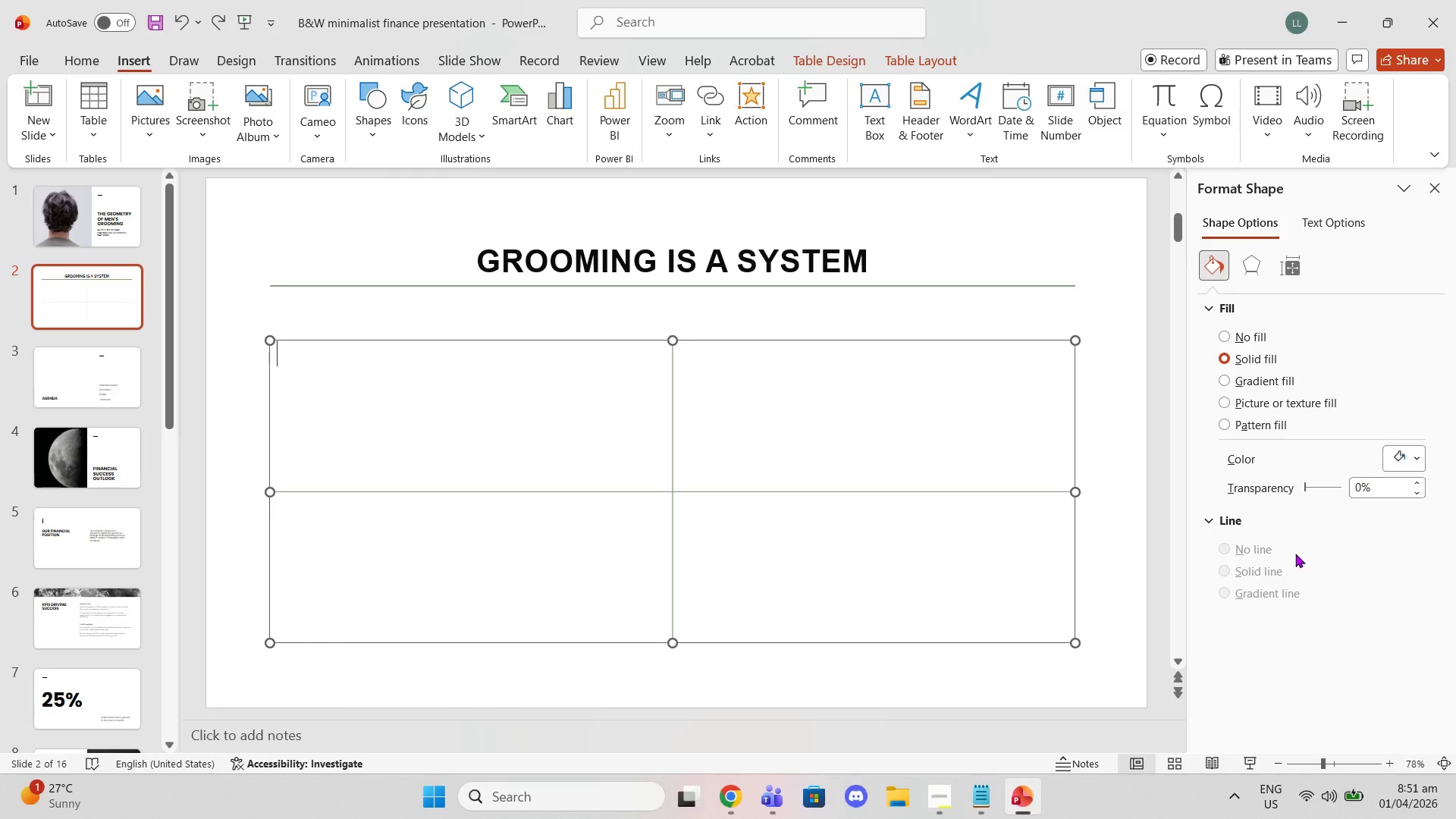 
left_click([204, 64])
 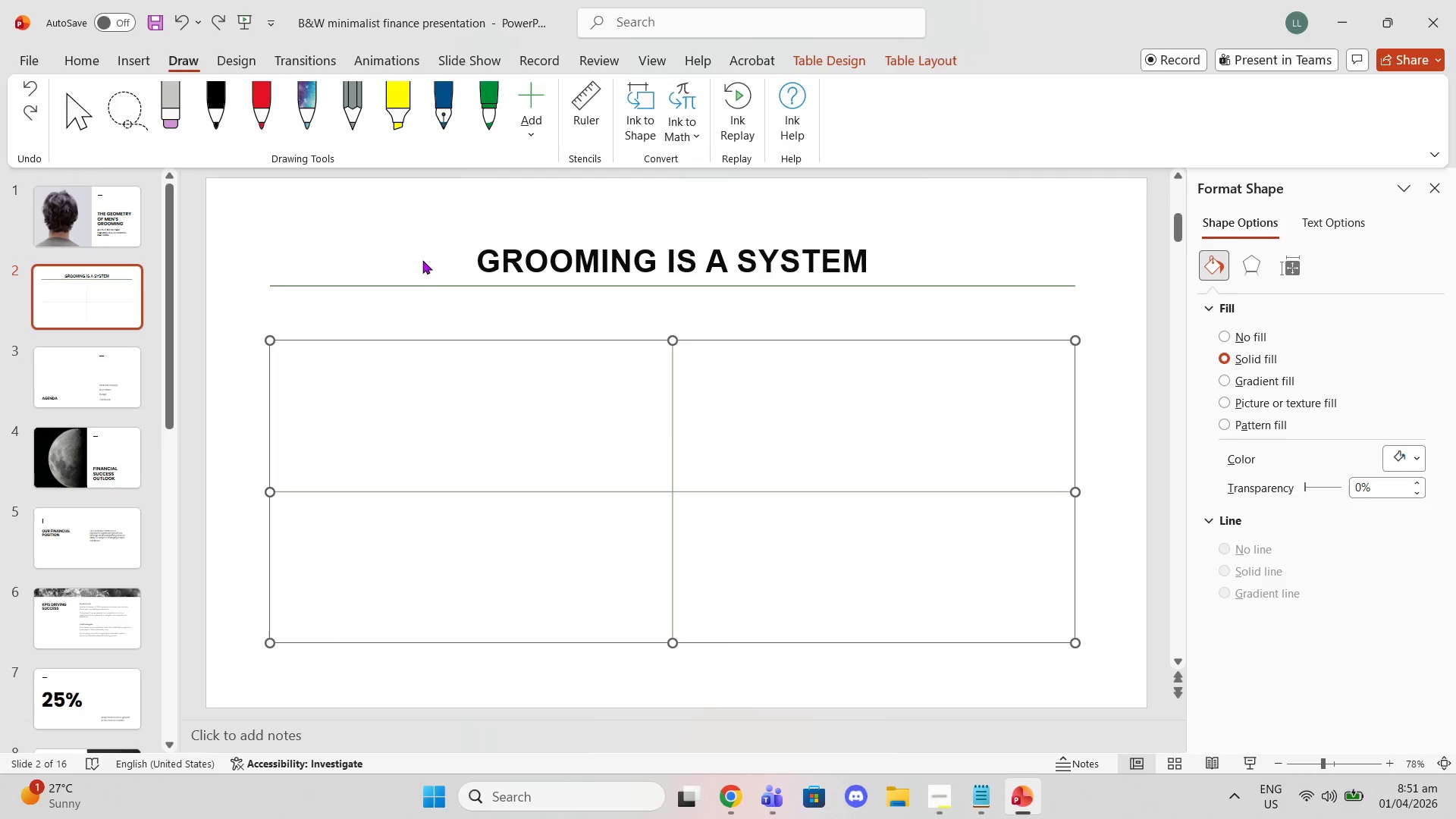 
left_click([423, 300])
 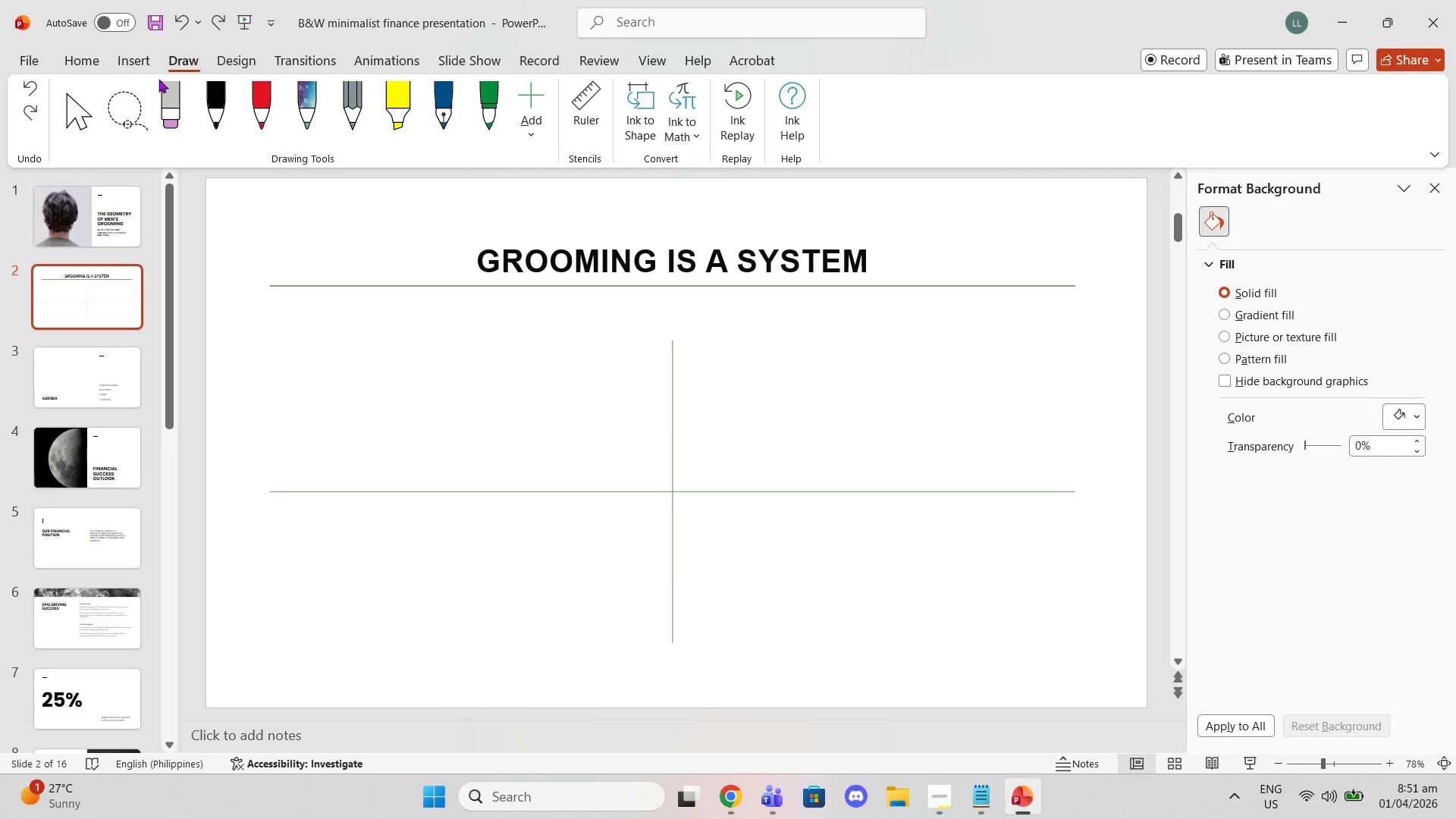 
left_click([241, 58])
 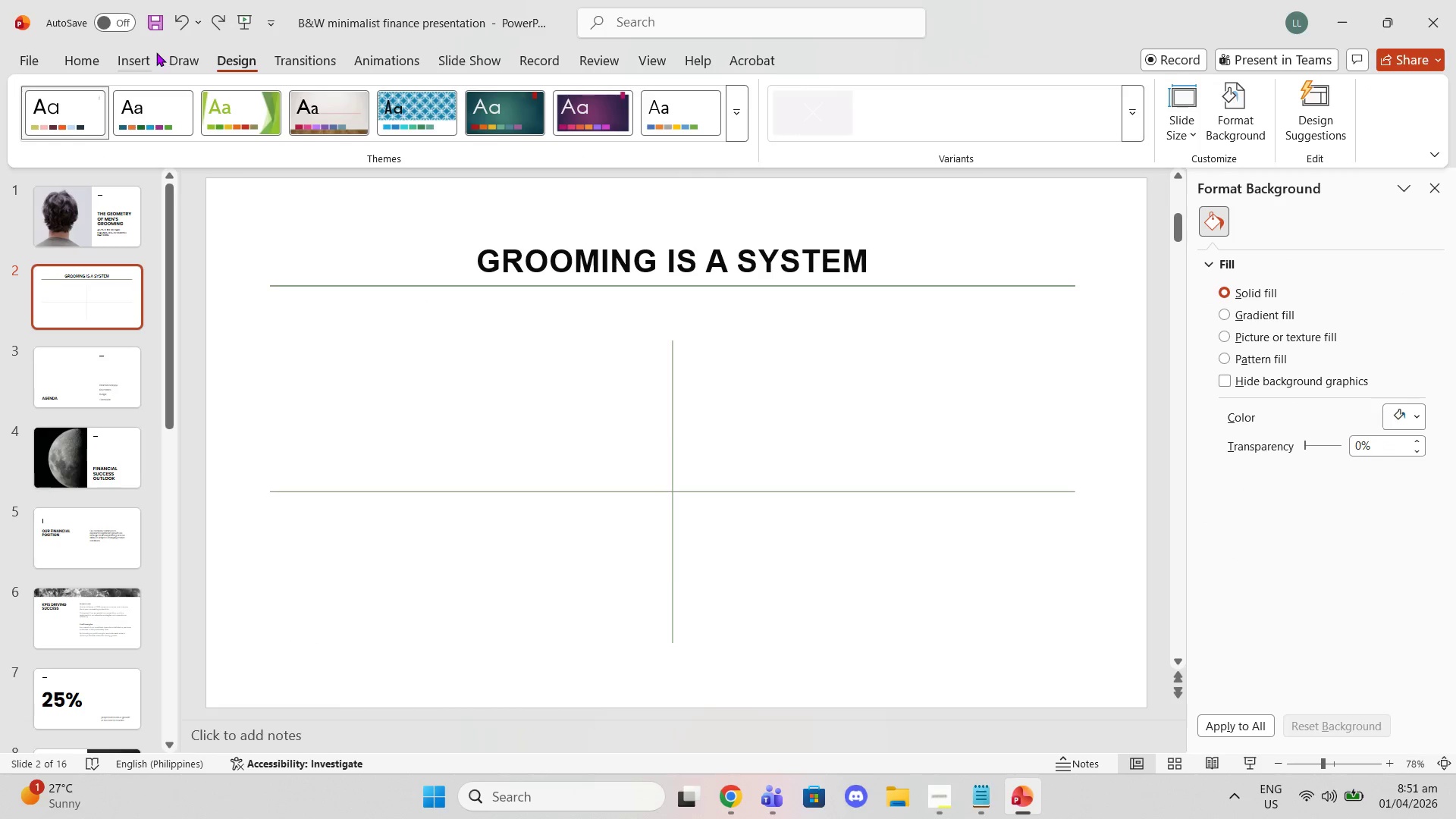 
left_click([140, 57])
 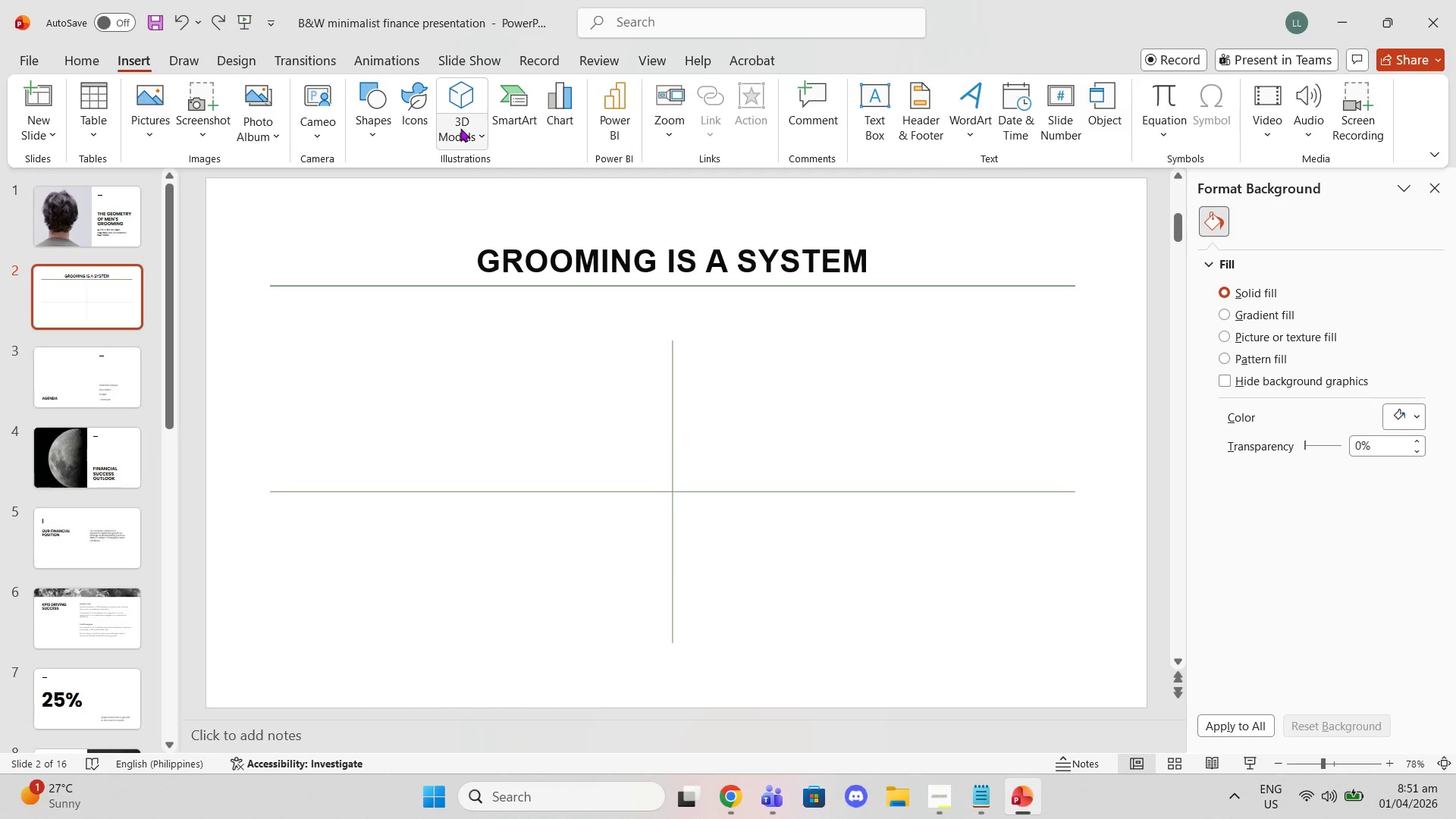 
left_click([406, 140])
 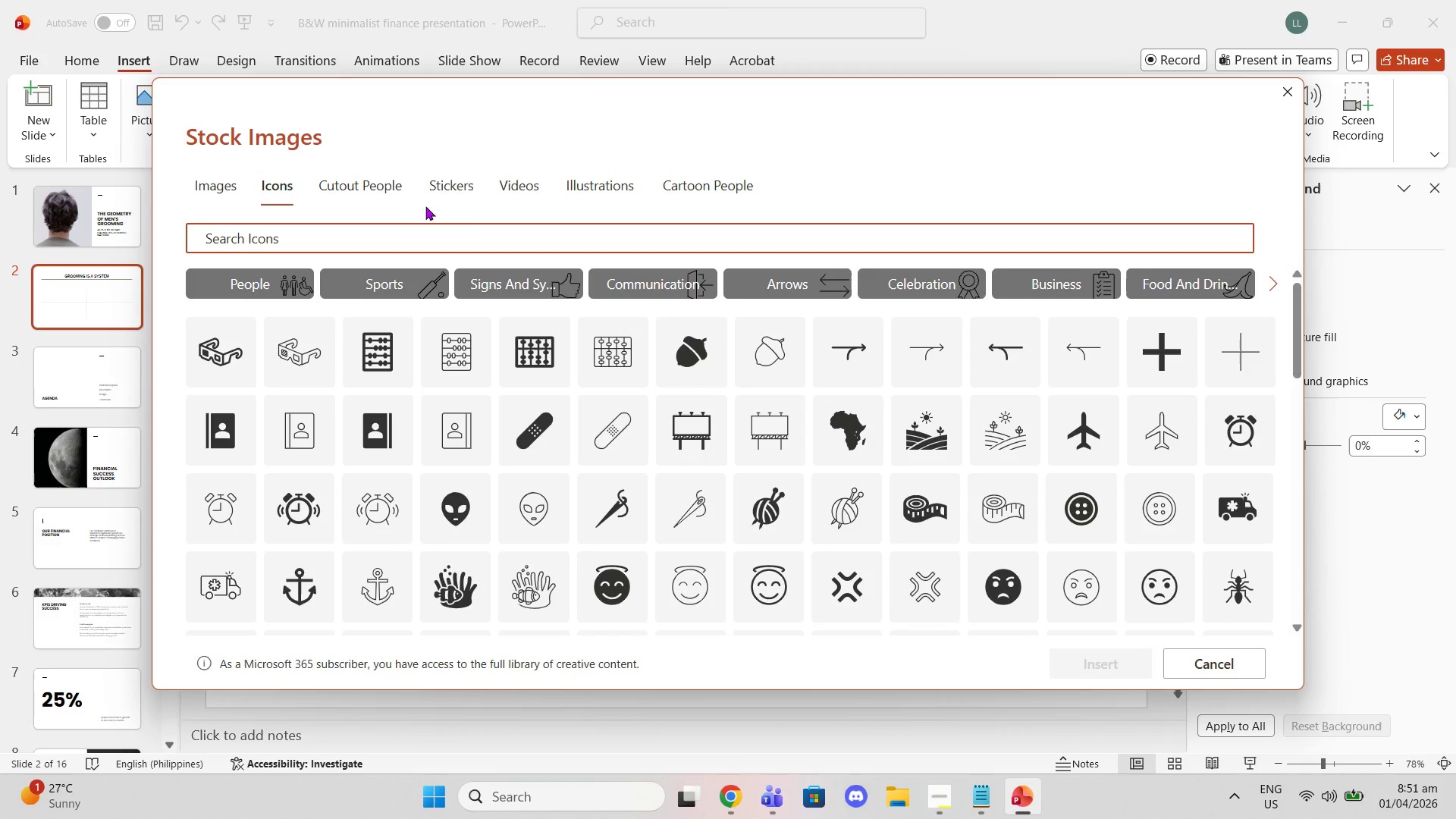 
scroll: coordinate [686, 396], scroll_direction: down, amount: 14.0
 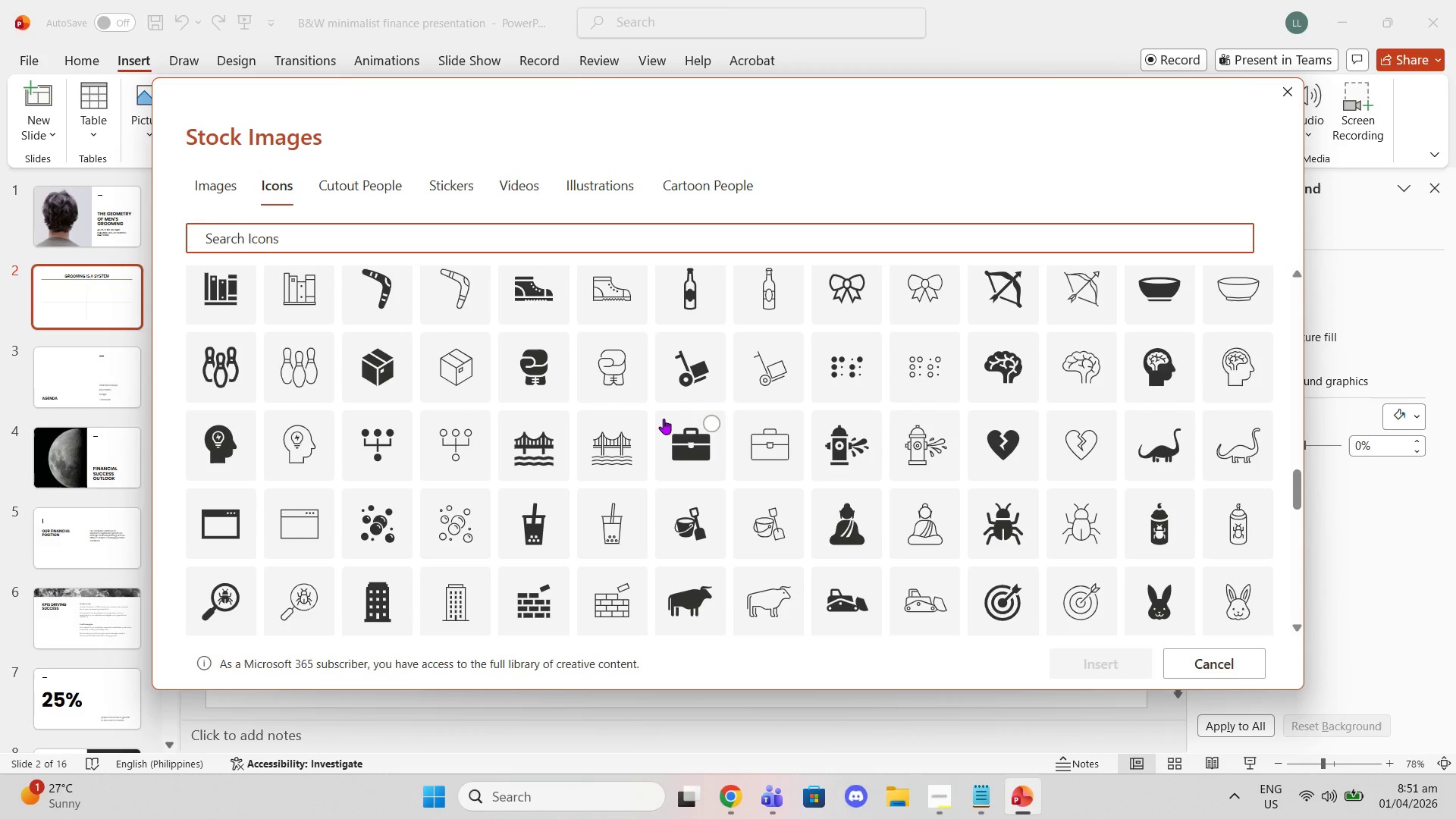 
type(hair)
 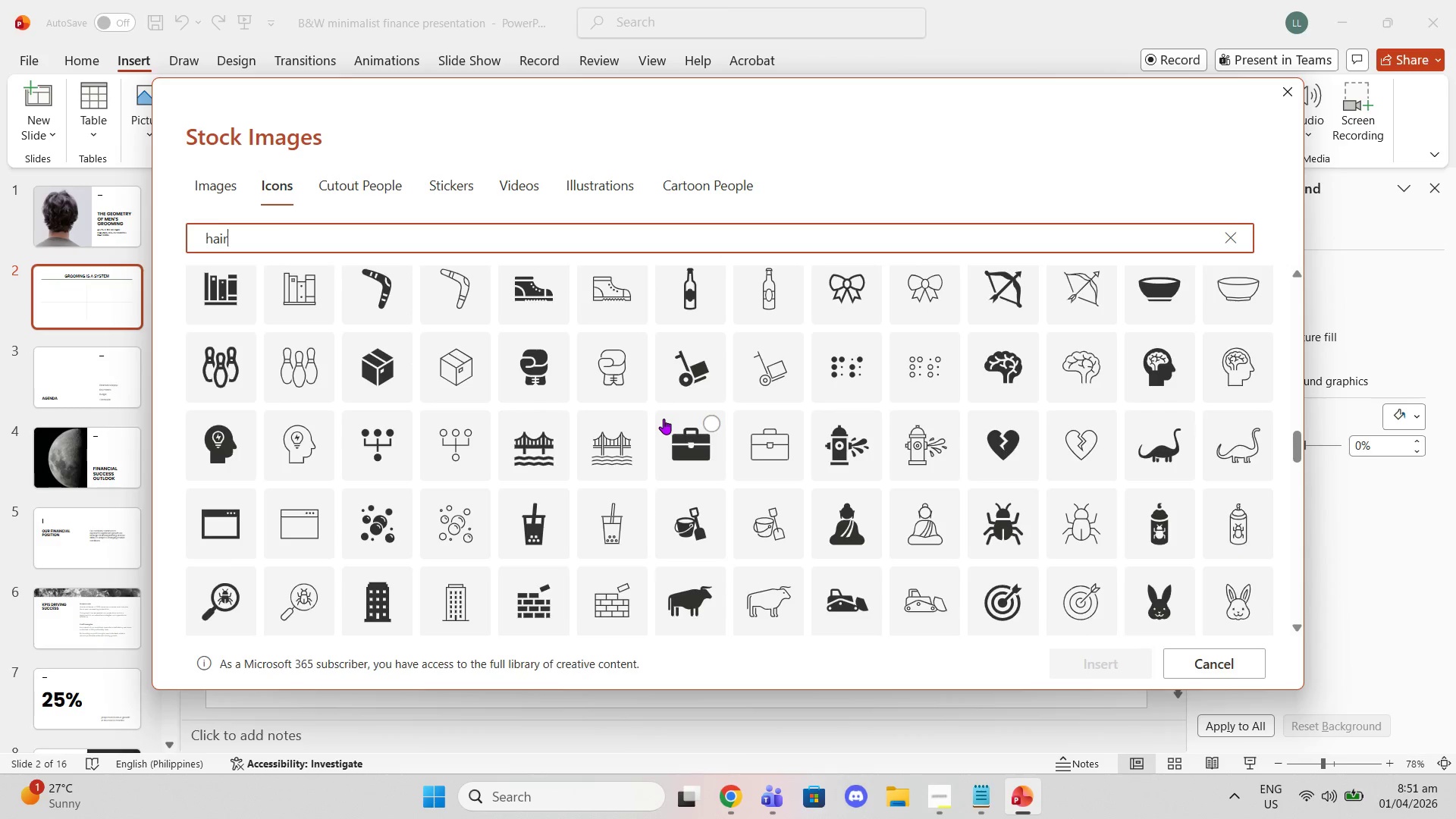 
key(Enter)
 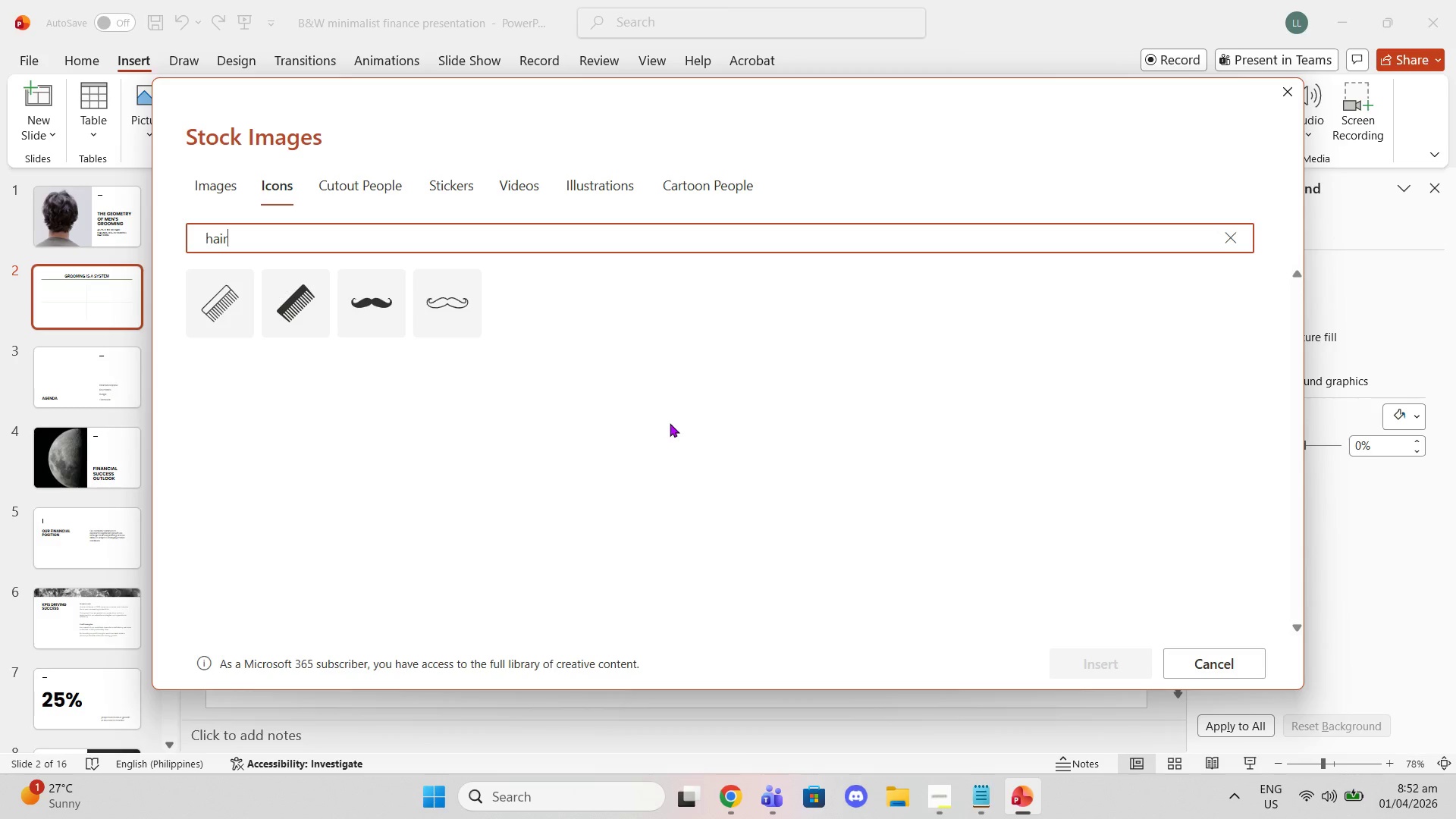 
left_click([726, 799])
 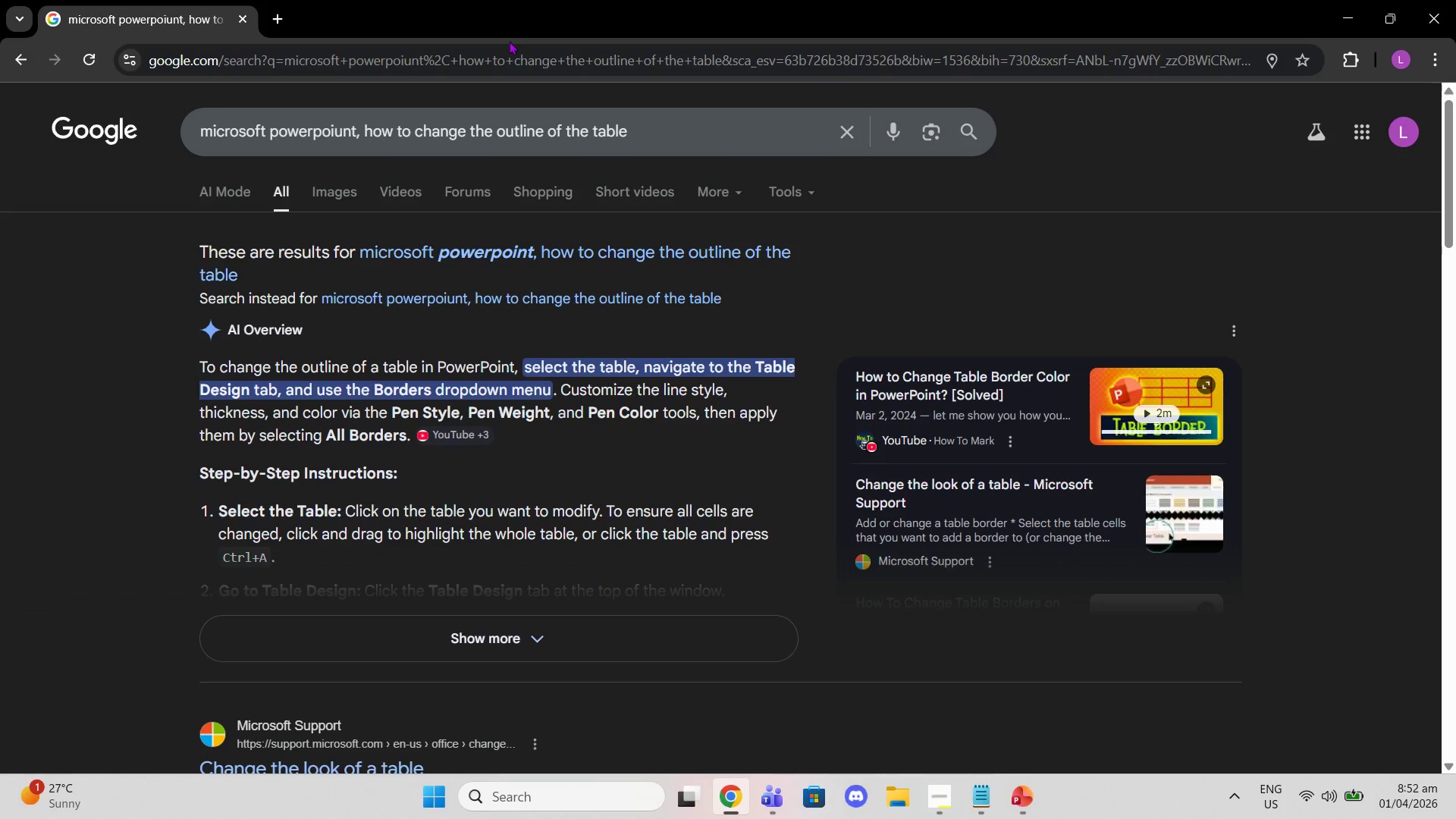 
left_click([529, 75])
 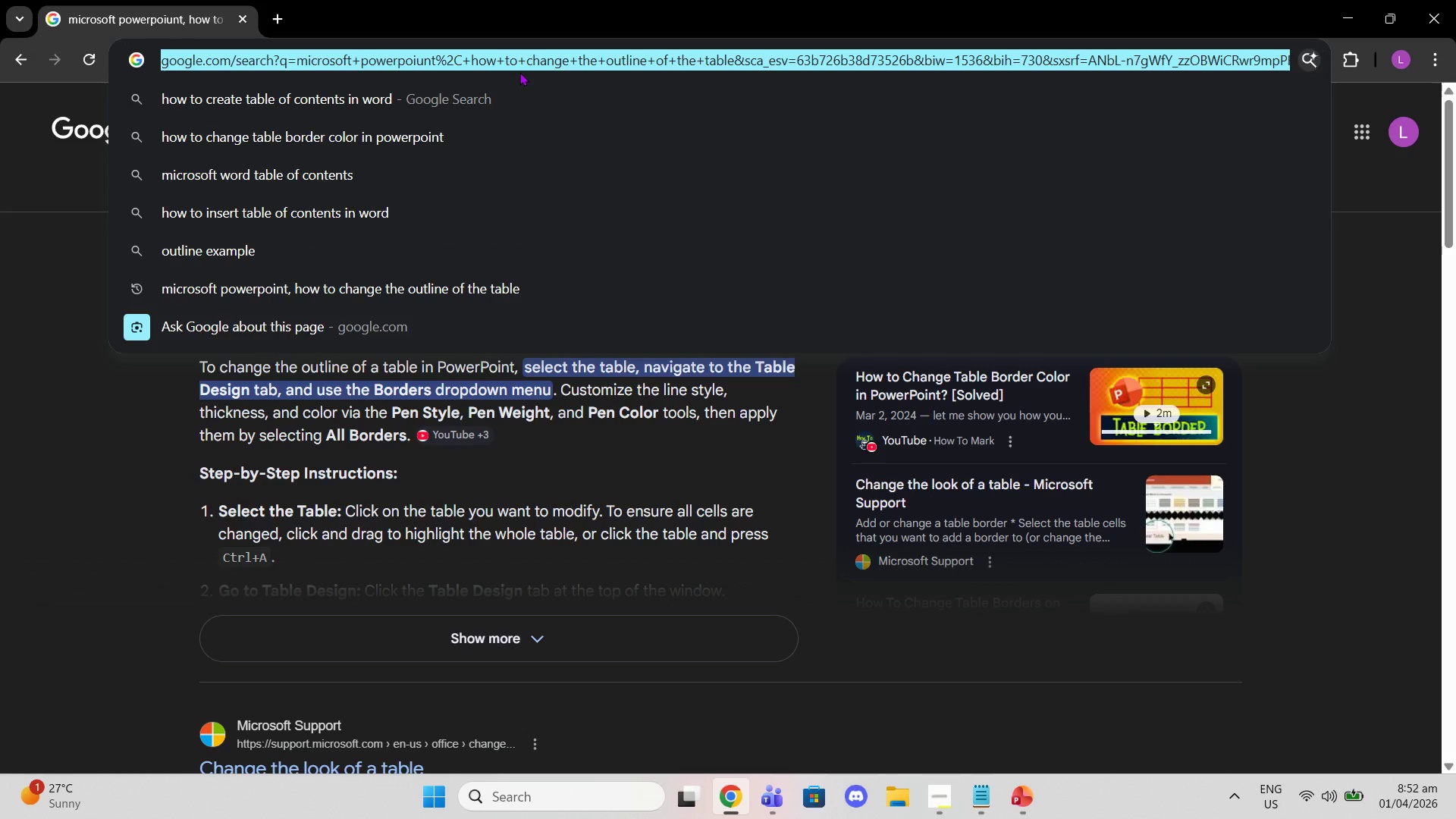 
type(mens hair type)
 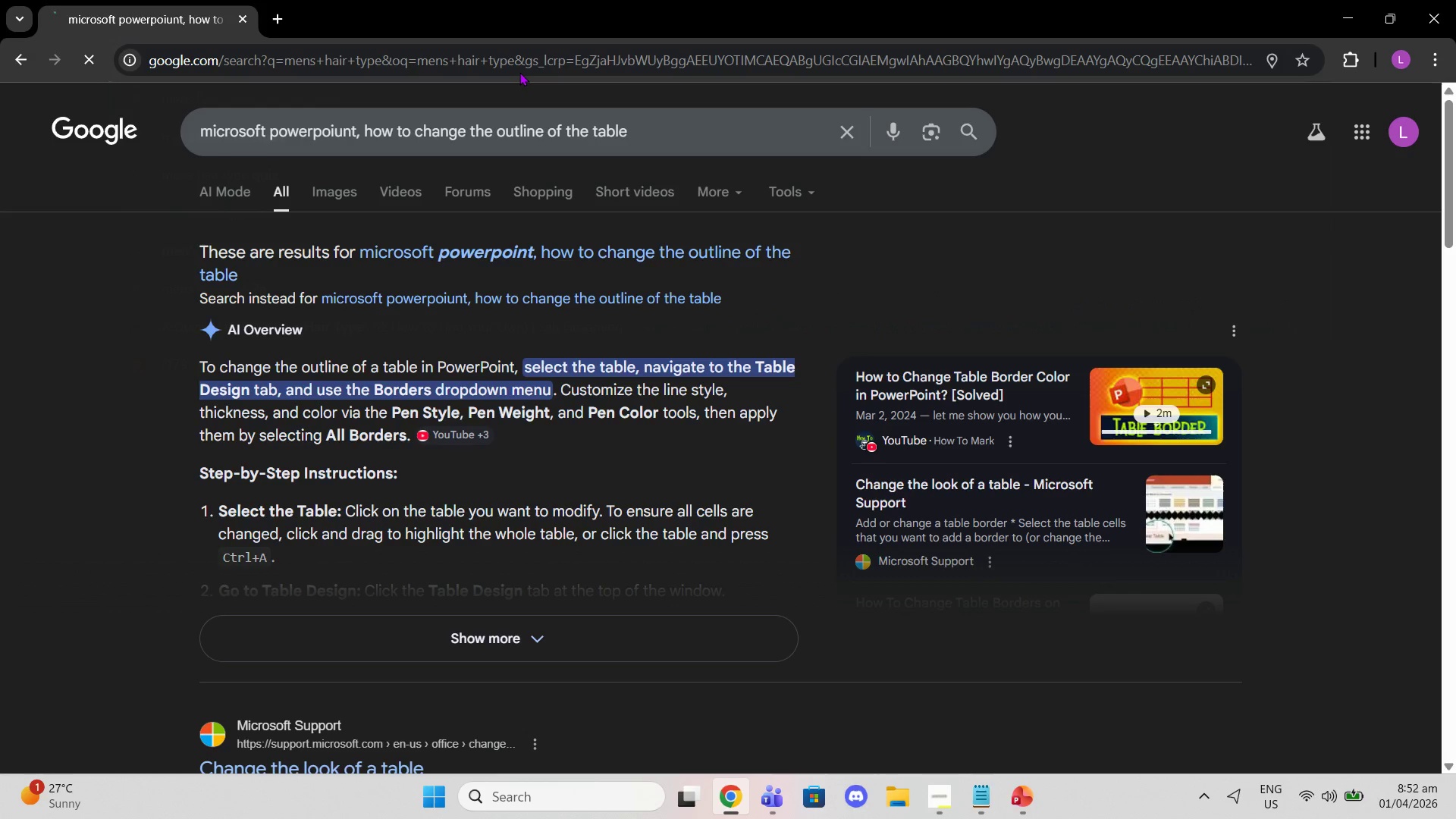 
key(Enter)
 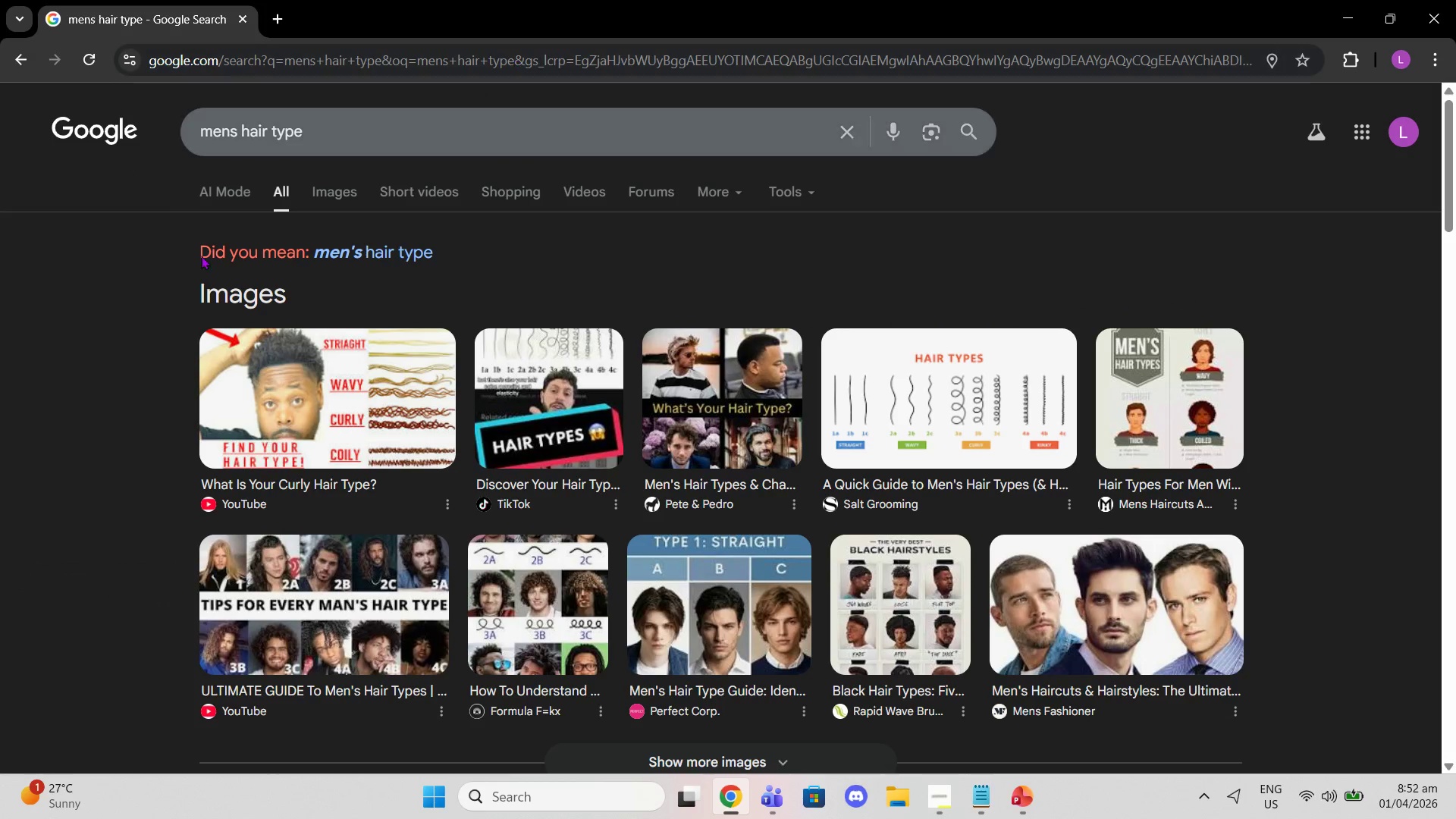 
double_click([304, 194])
 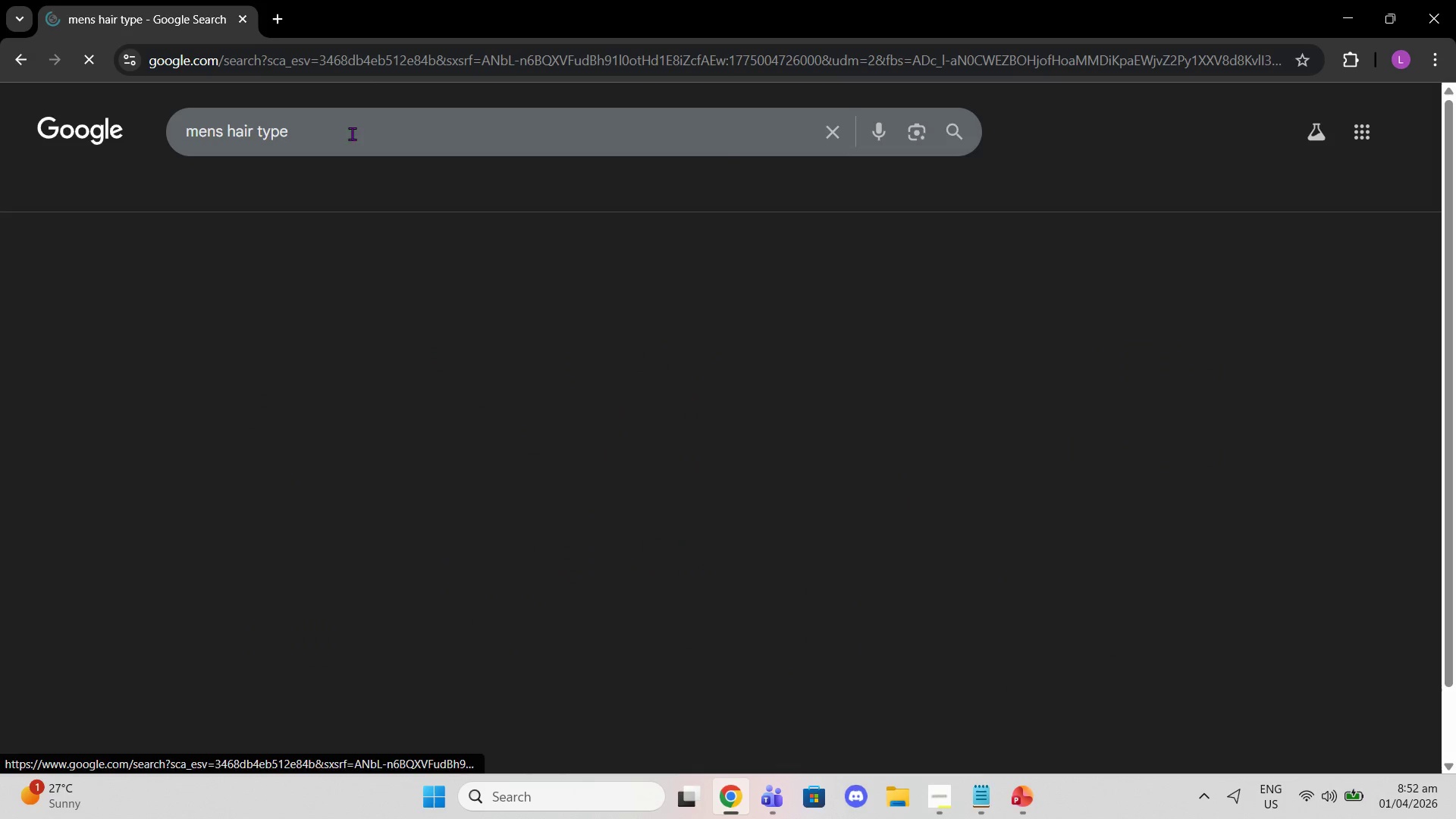 
left_click_drag(start_coordinate=[340, 127], to_coordinate=[259, 122])
 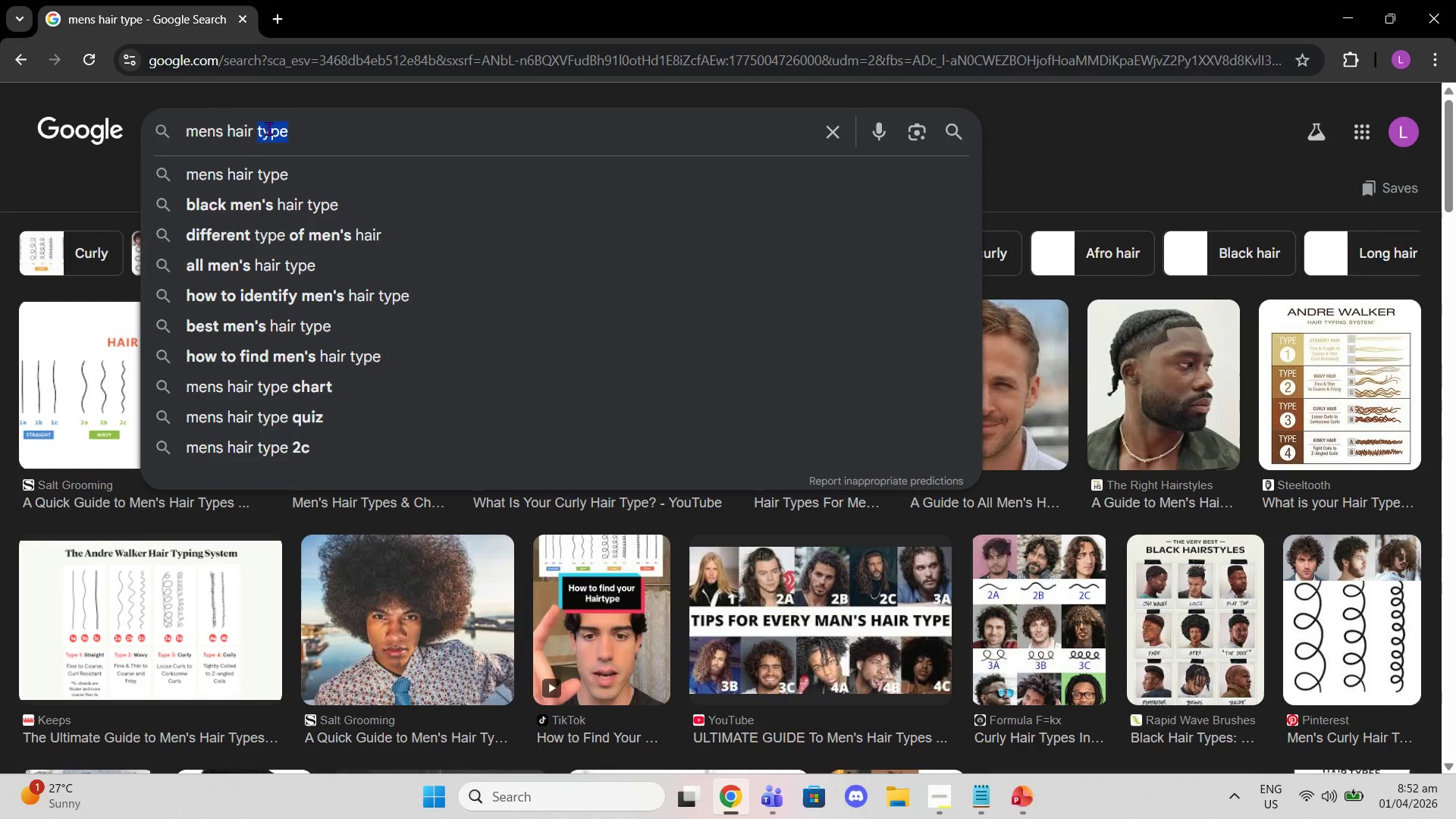 
type(follicle)
 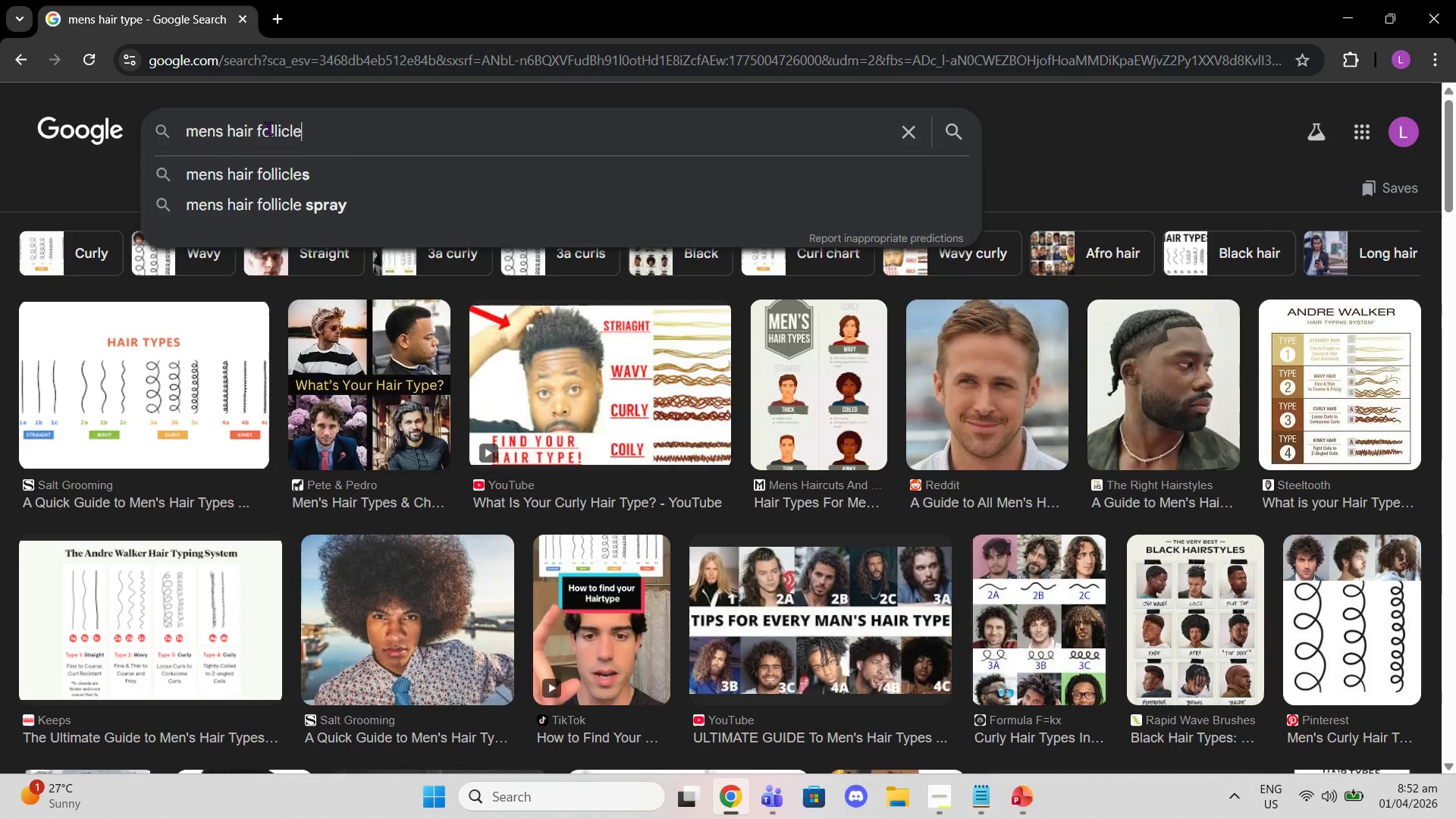 
key(Enter)
 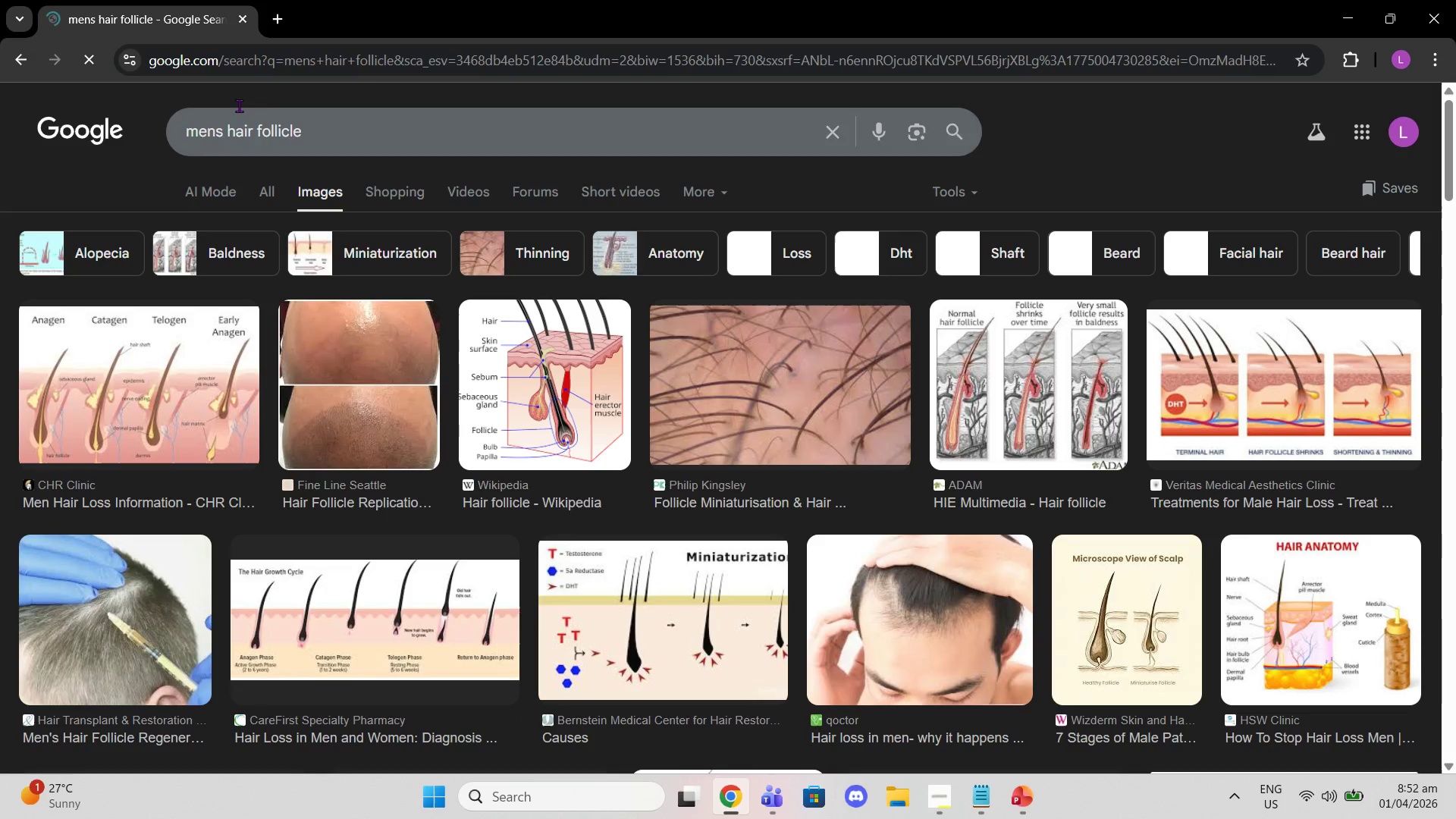 
left_click([400, 138])
 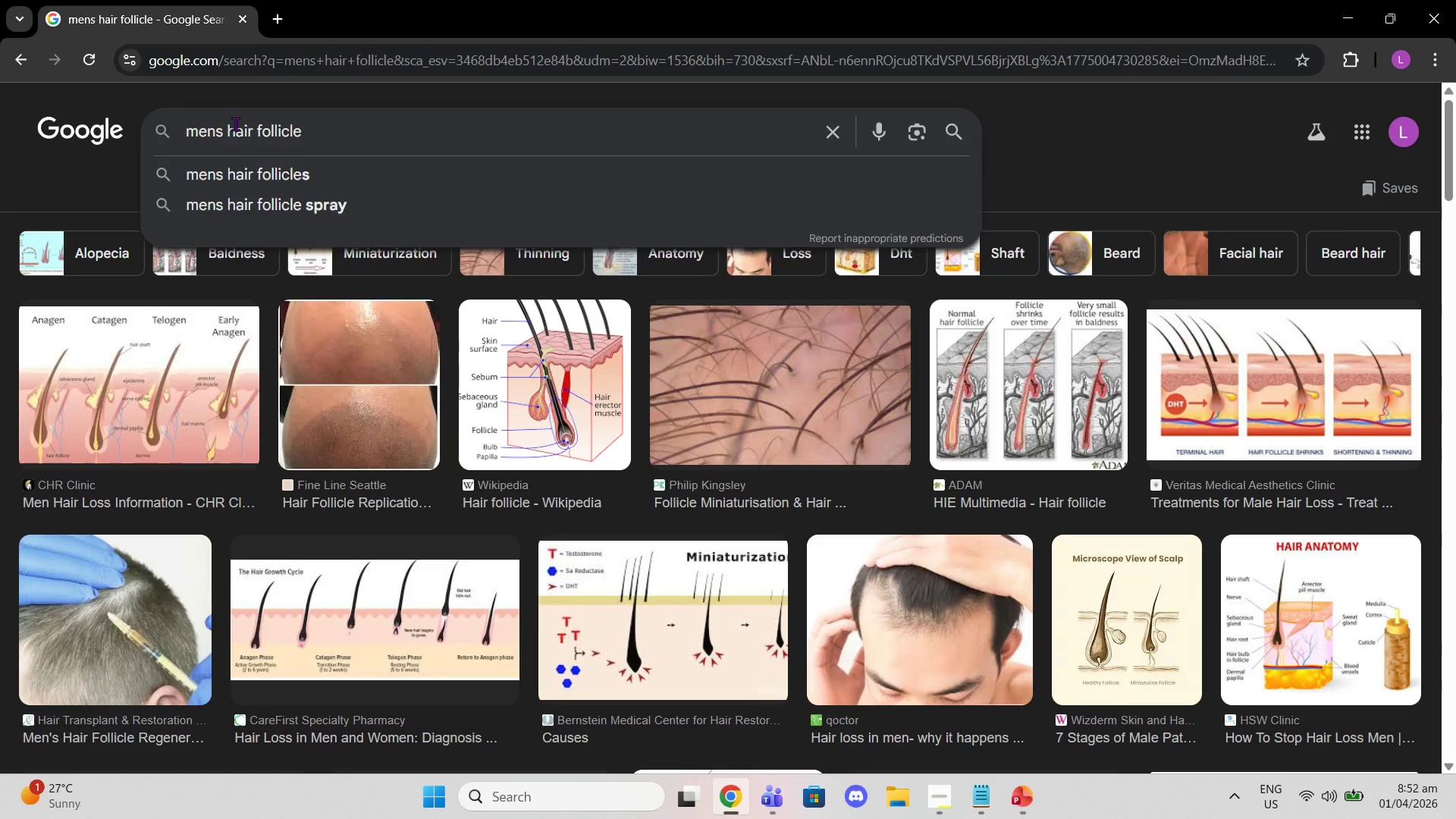 
left_click_drag(start_coordinate=[223, 126], to_coordinate=[118, 131])
 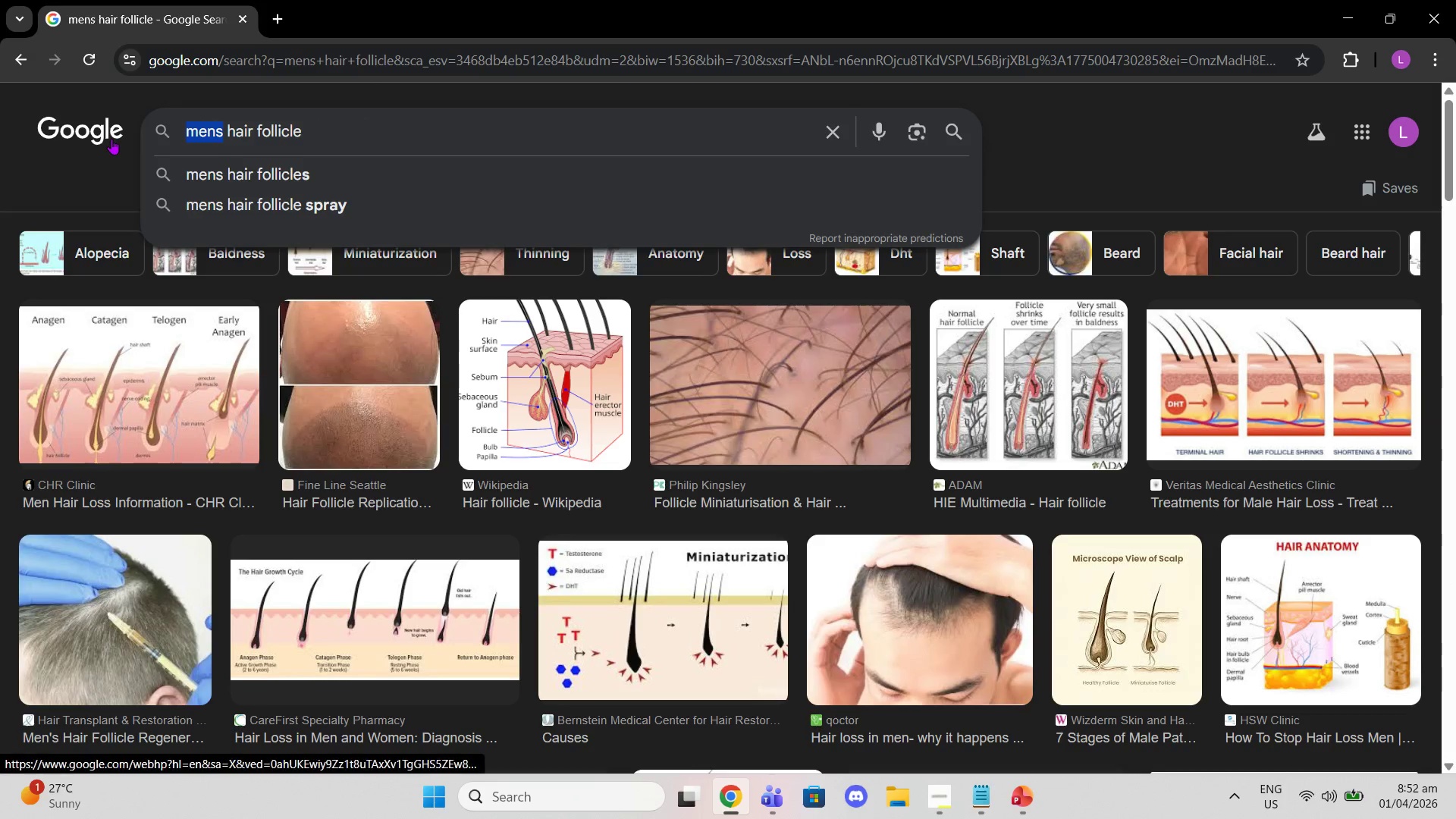 
key(Backspace)
 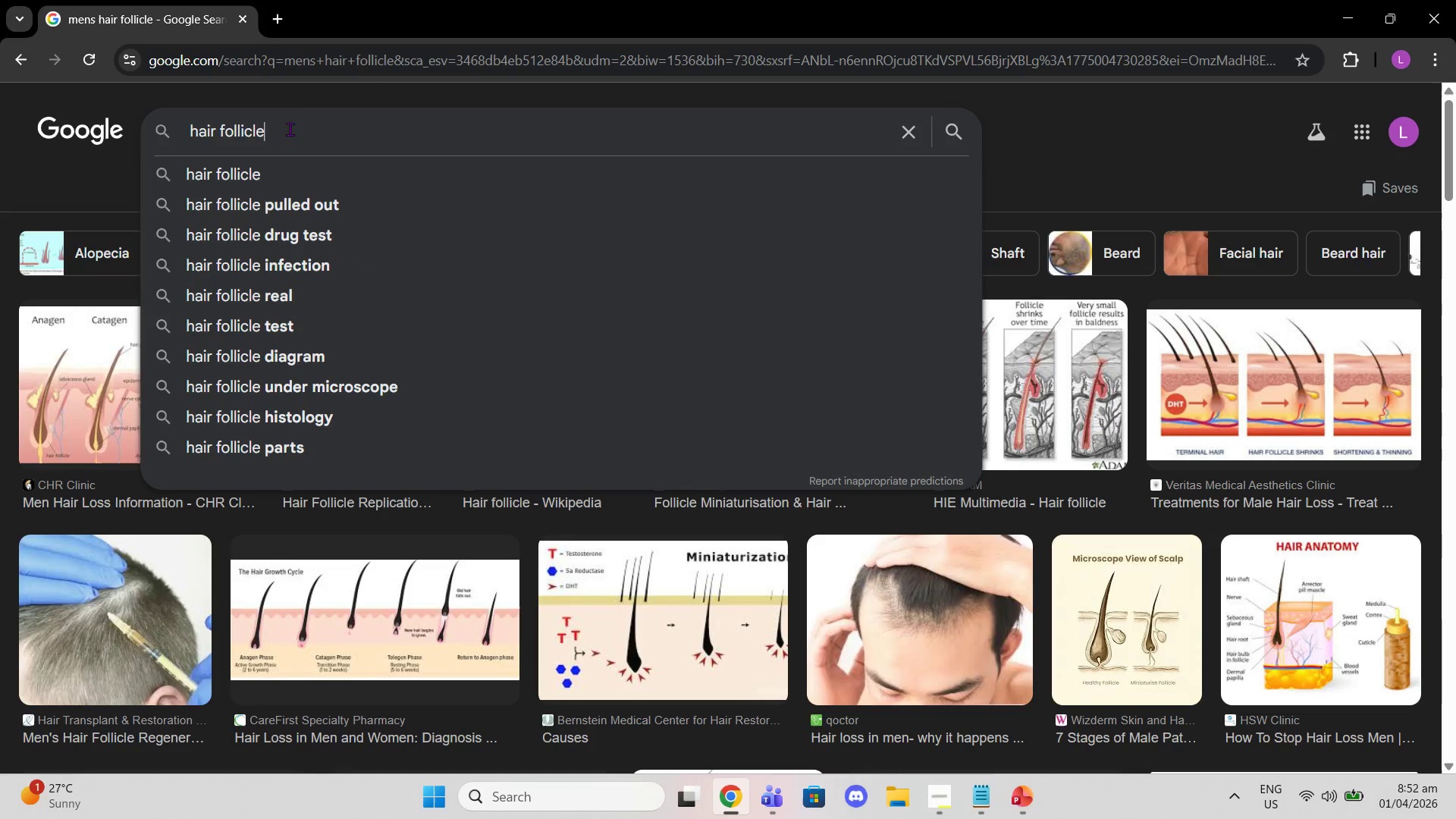 
type( vector)
 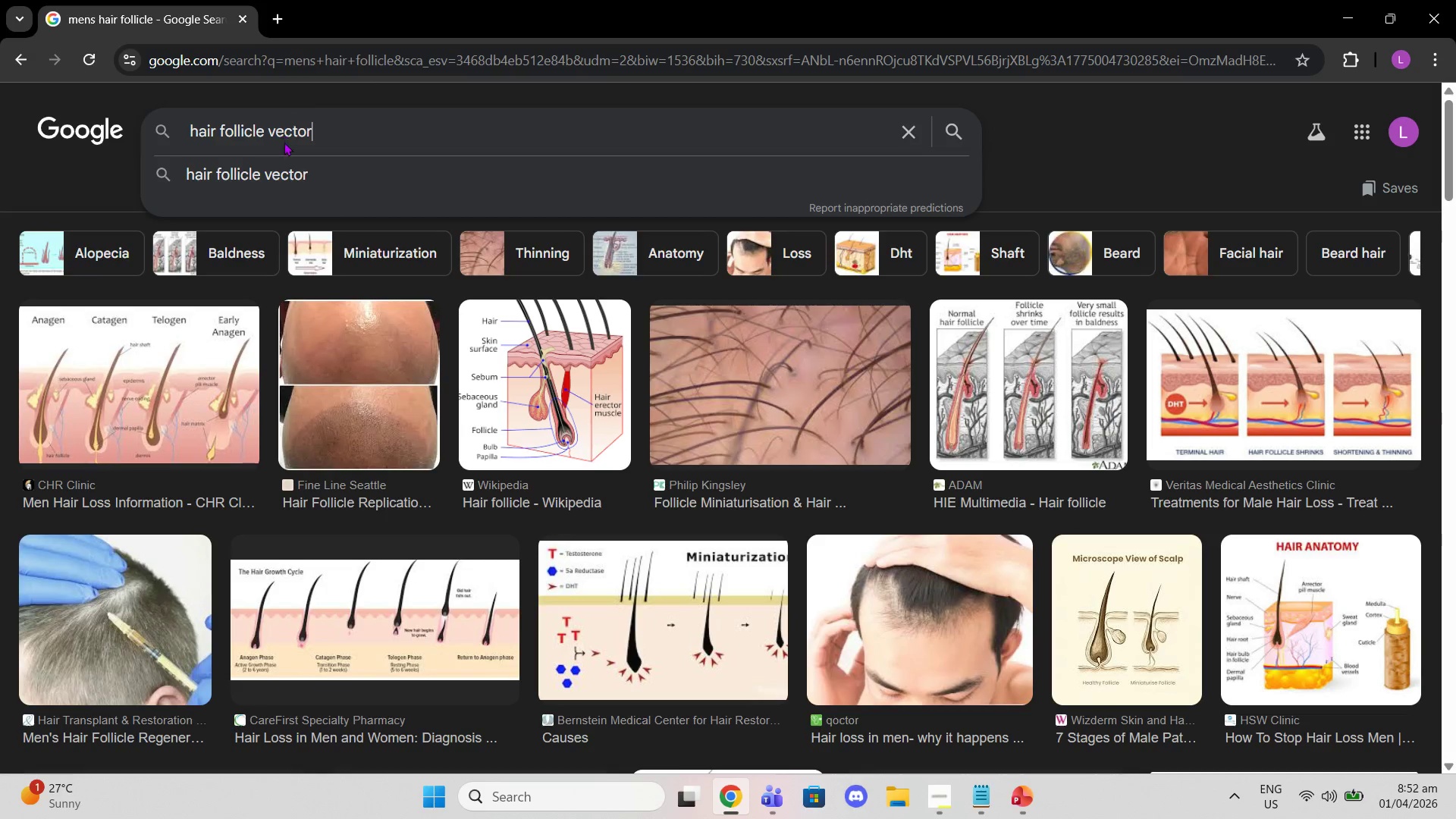 
key(Enter)
 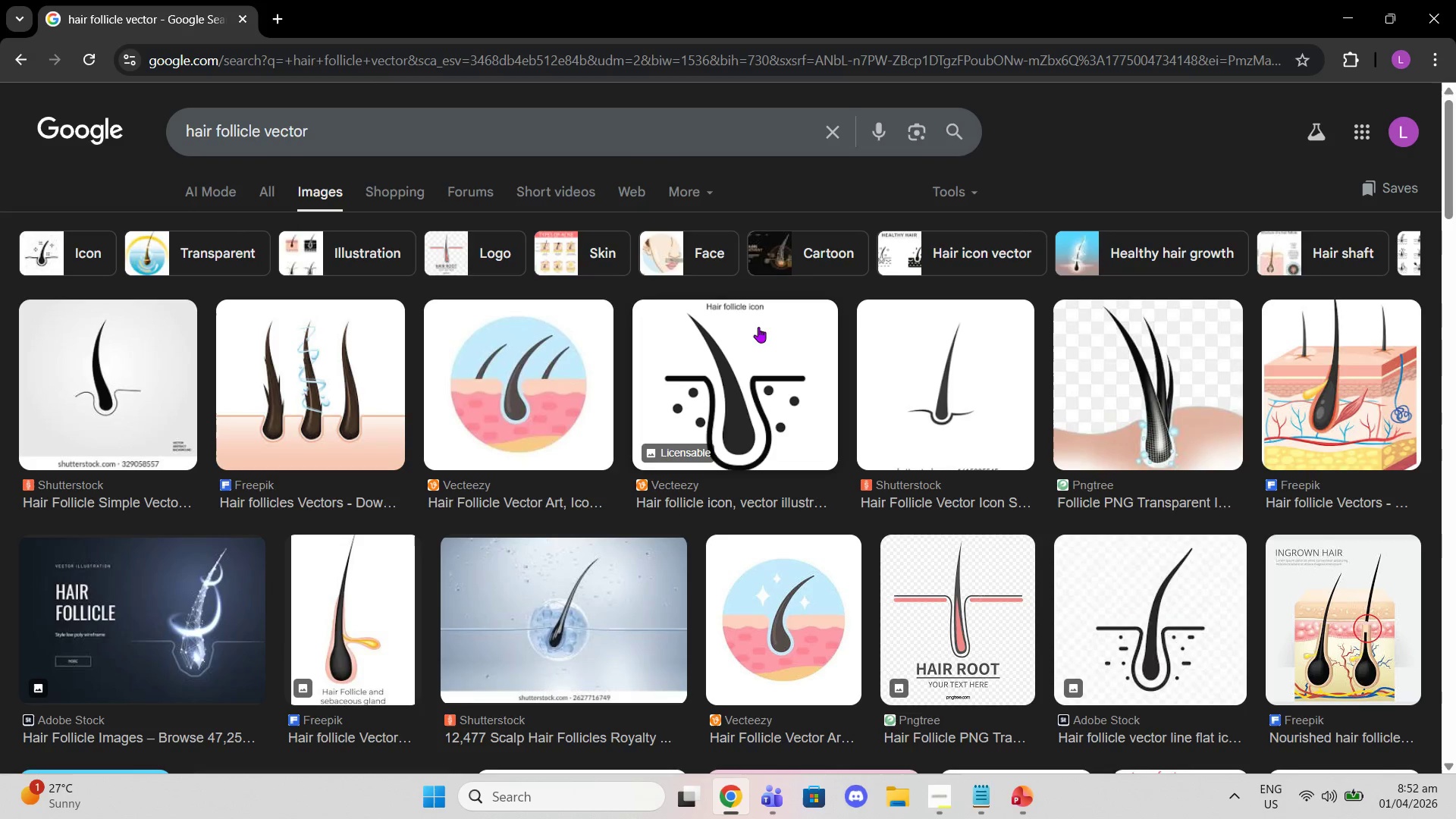 
left_click([564, 116])
 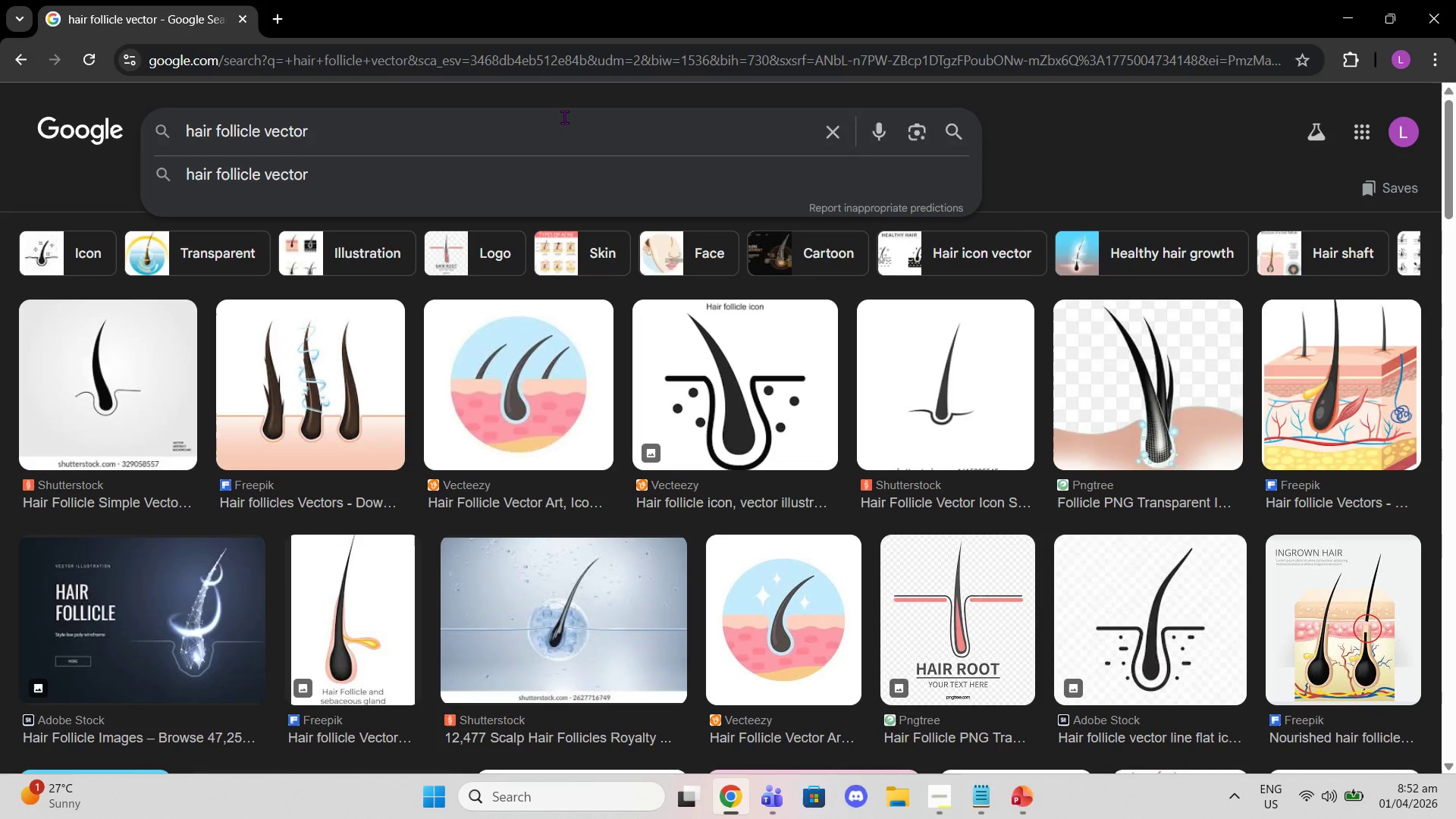 
type( free)
 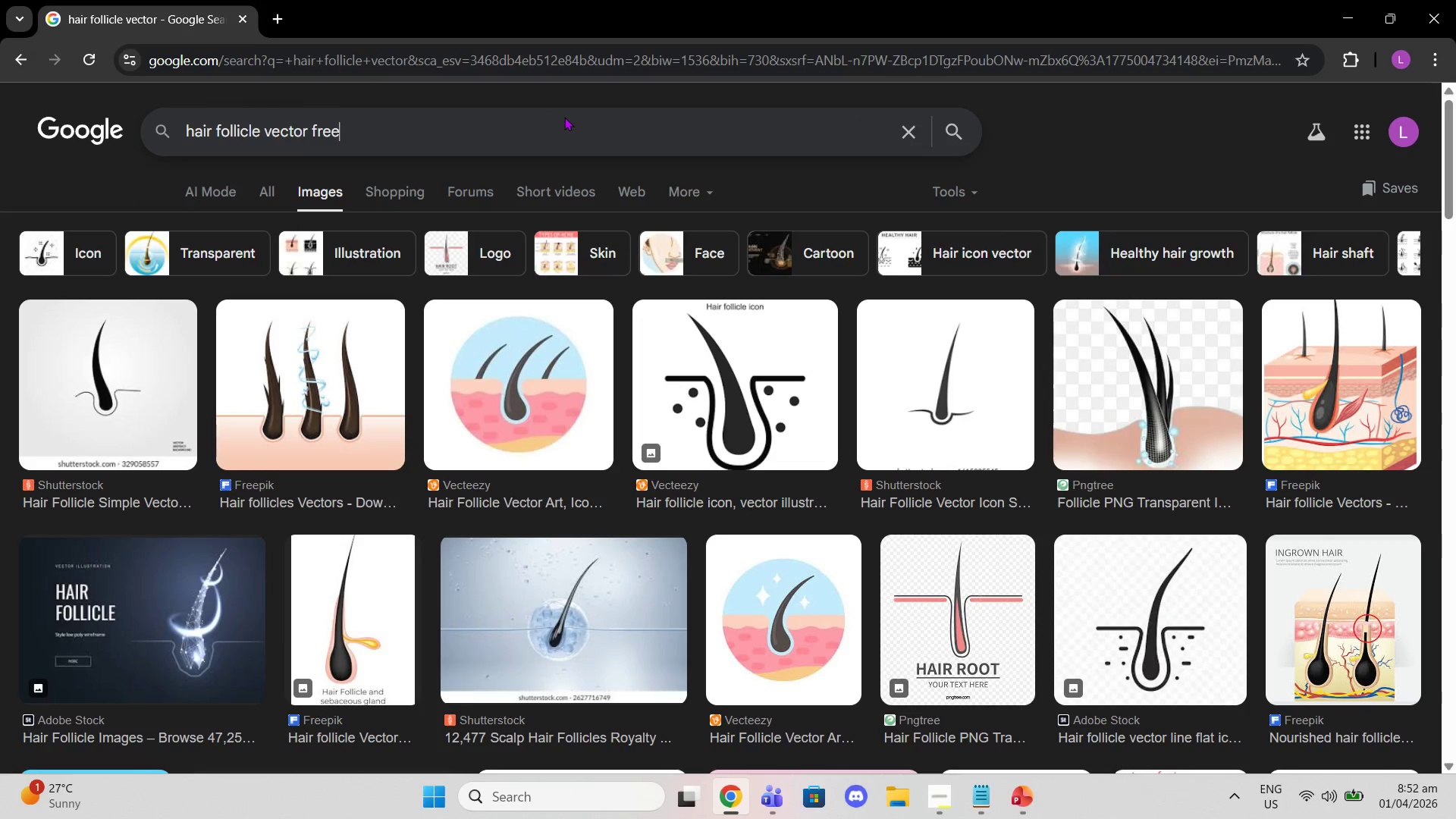 
key(Enter)
 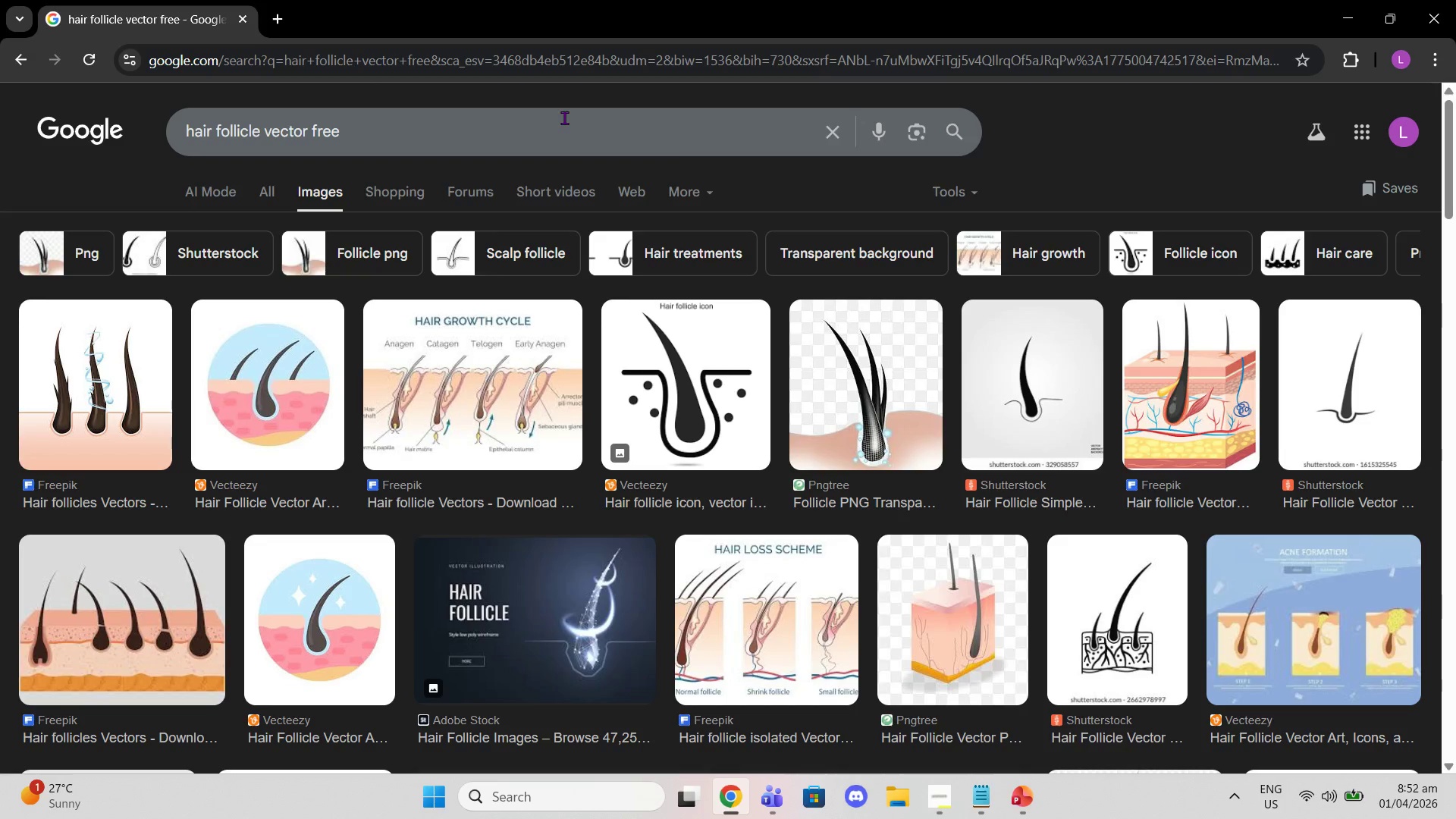 
wait(21.55)
 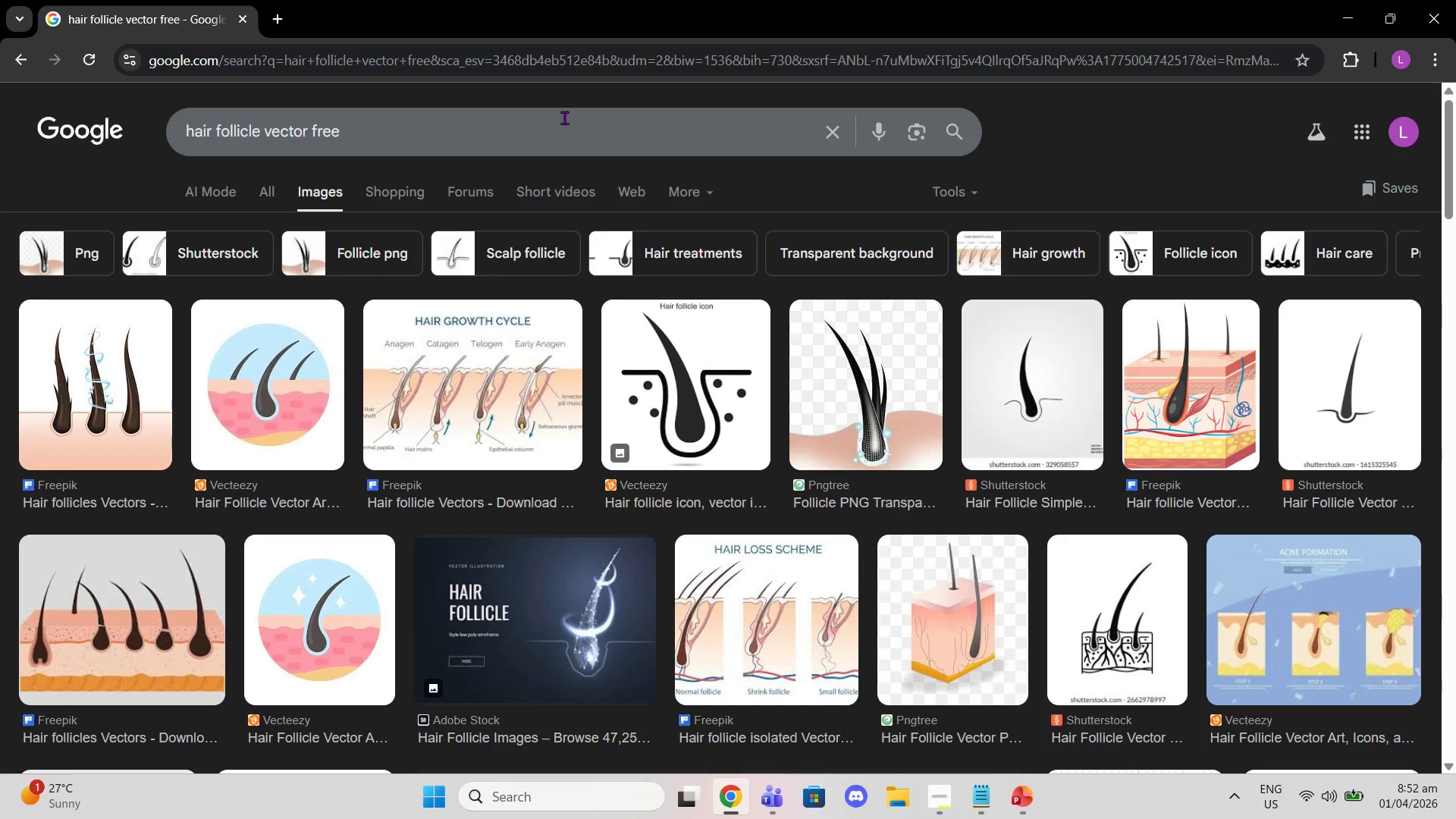 
scroll: coordinate [898, 400], scroll_direction: down, amount: 5.0
 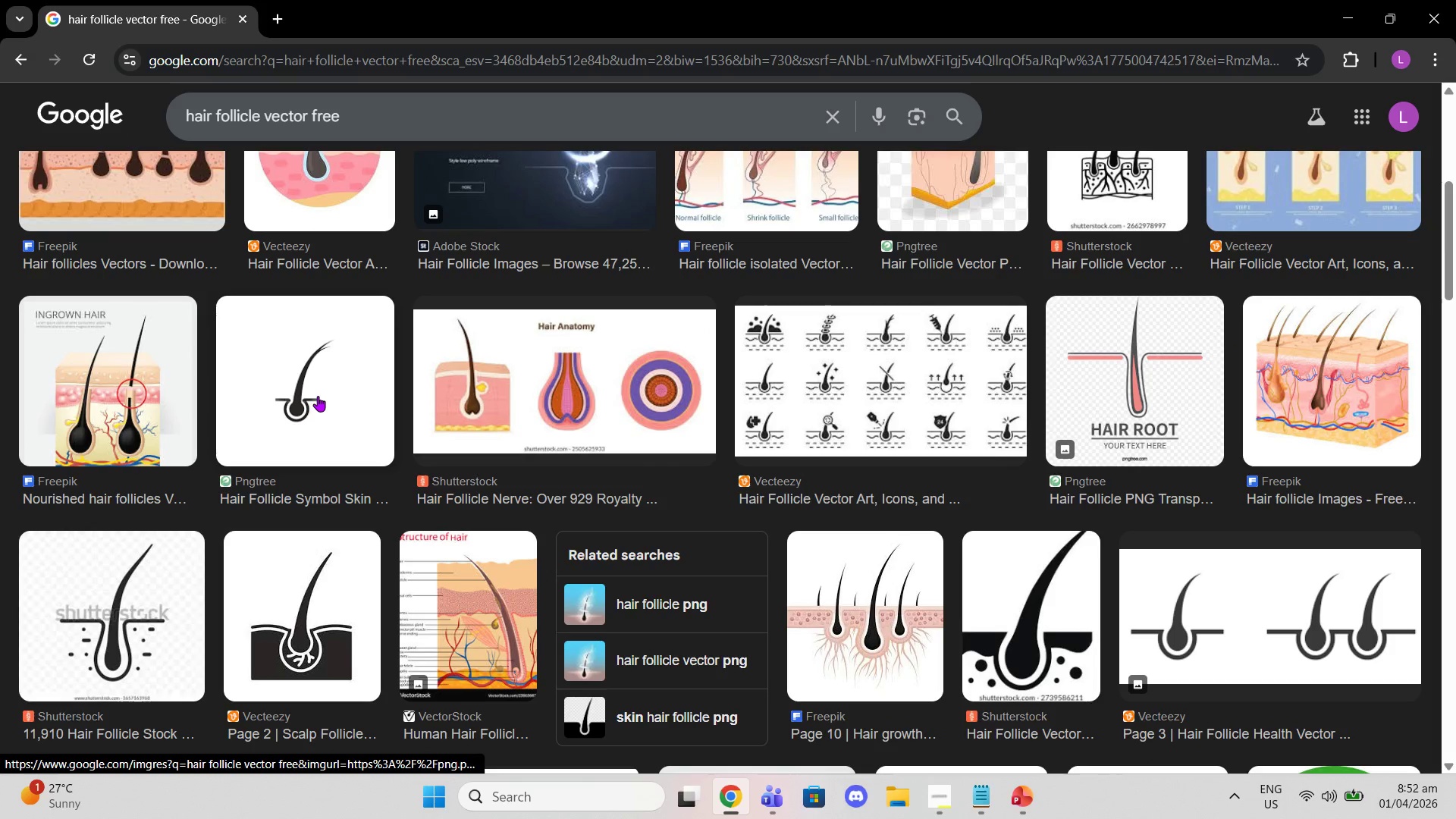 
left_click([318, 396])
 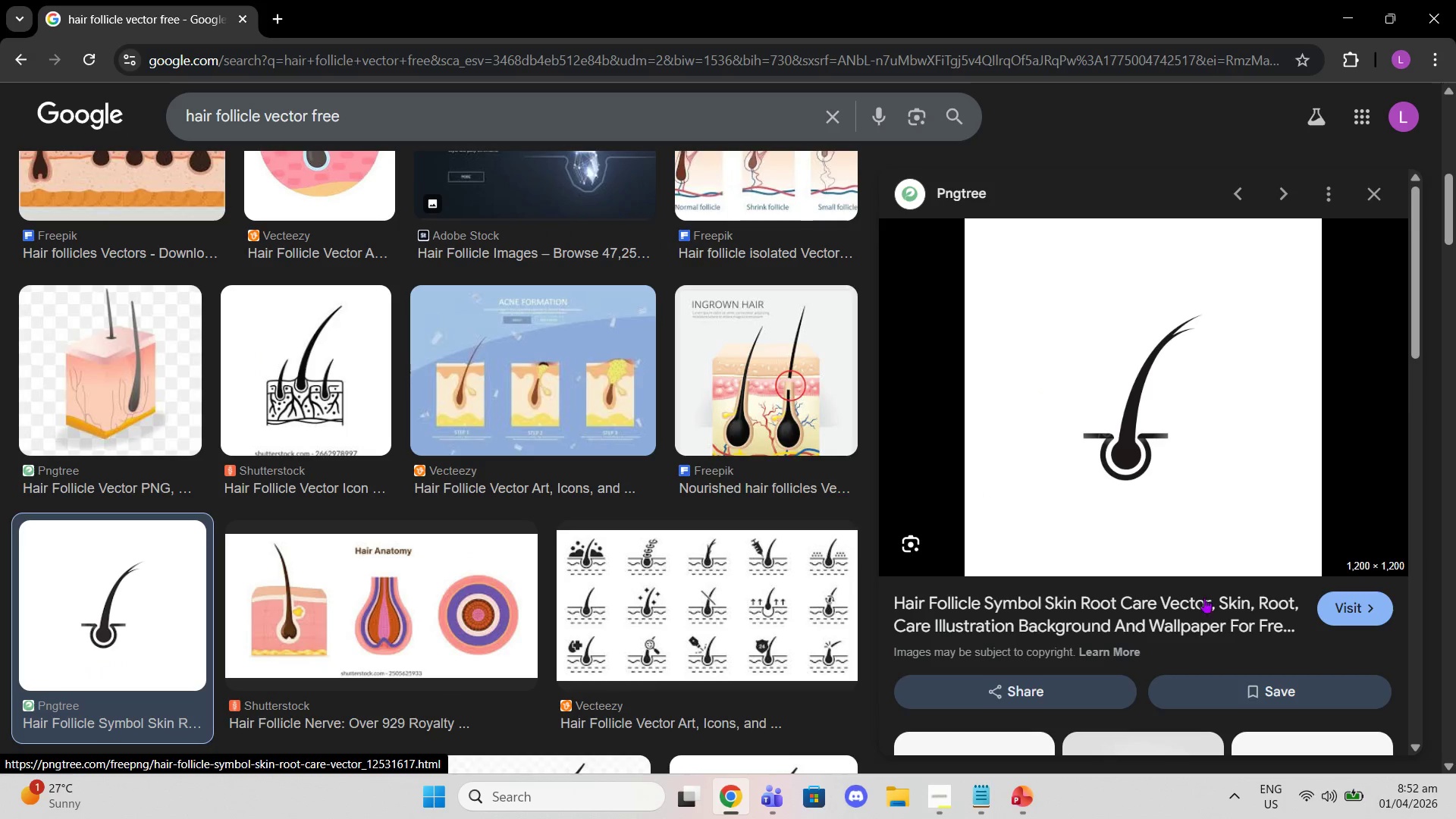 
left_click([1228, 608])
 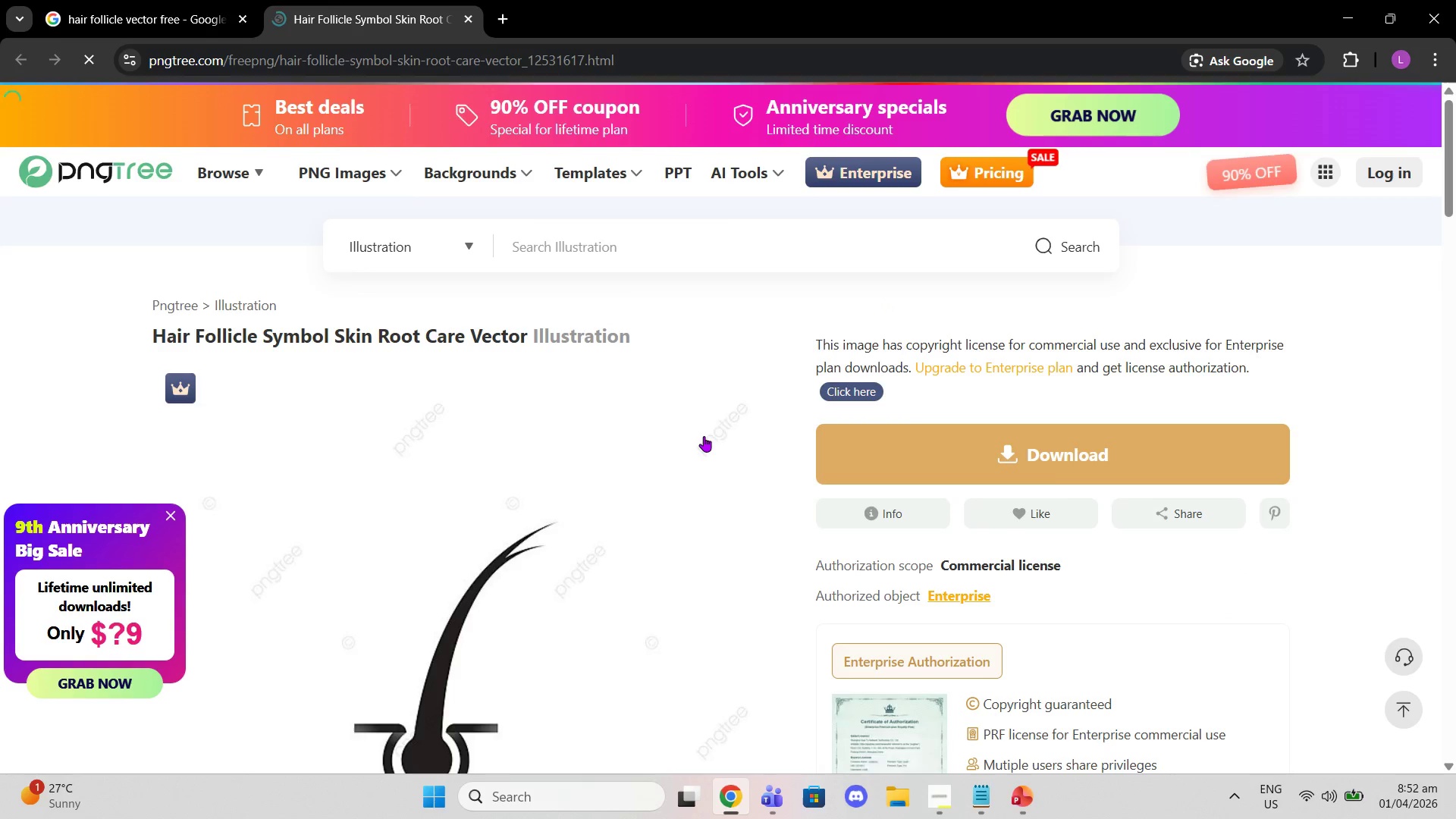 
scroll: coordinate [595, 399], scroll_direction: down, amount: 2.0
 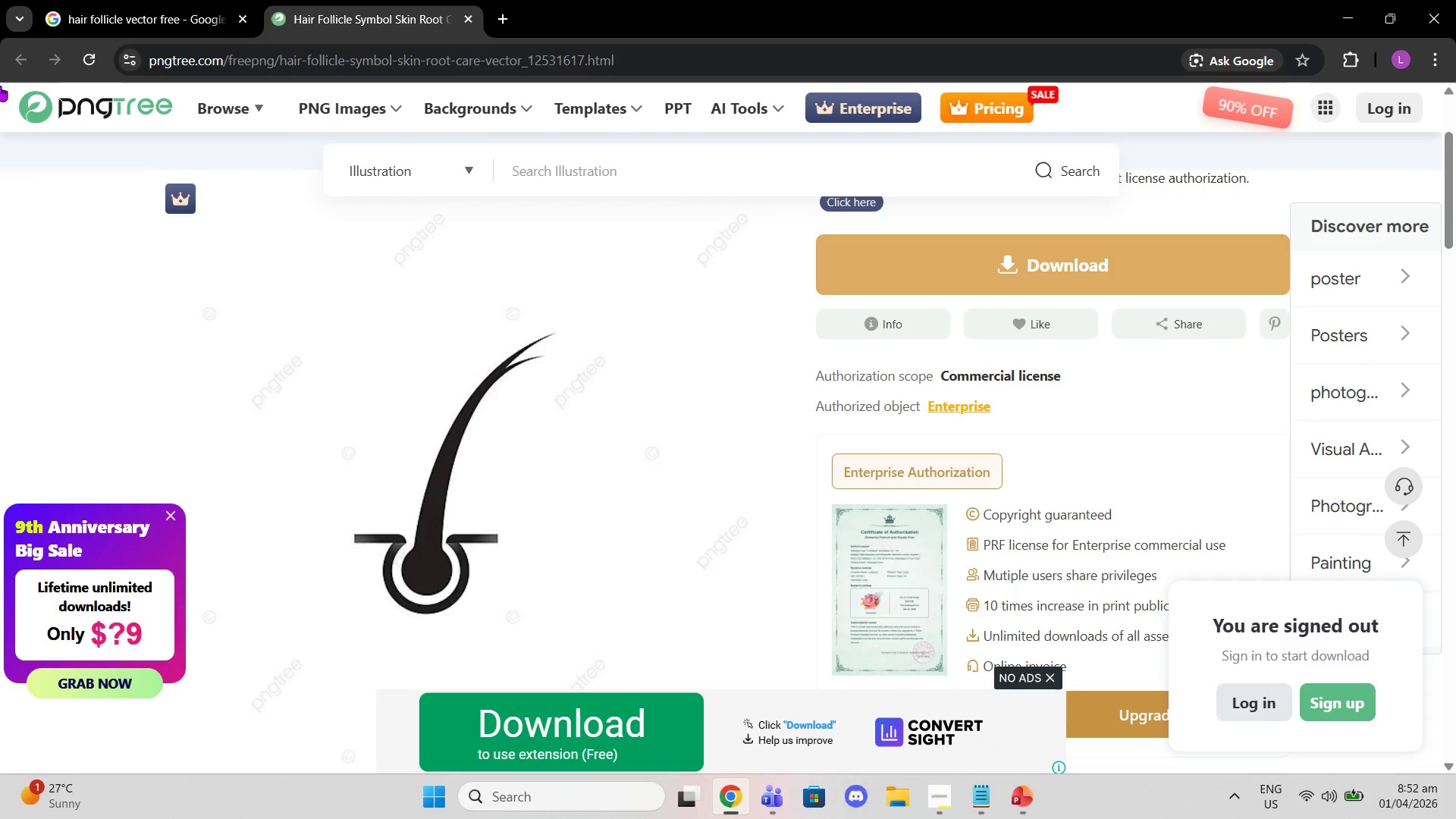 
left_click([21, 59])
 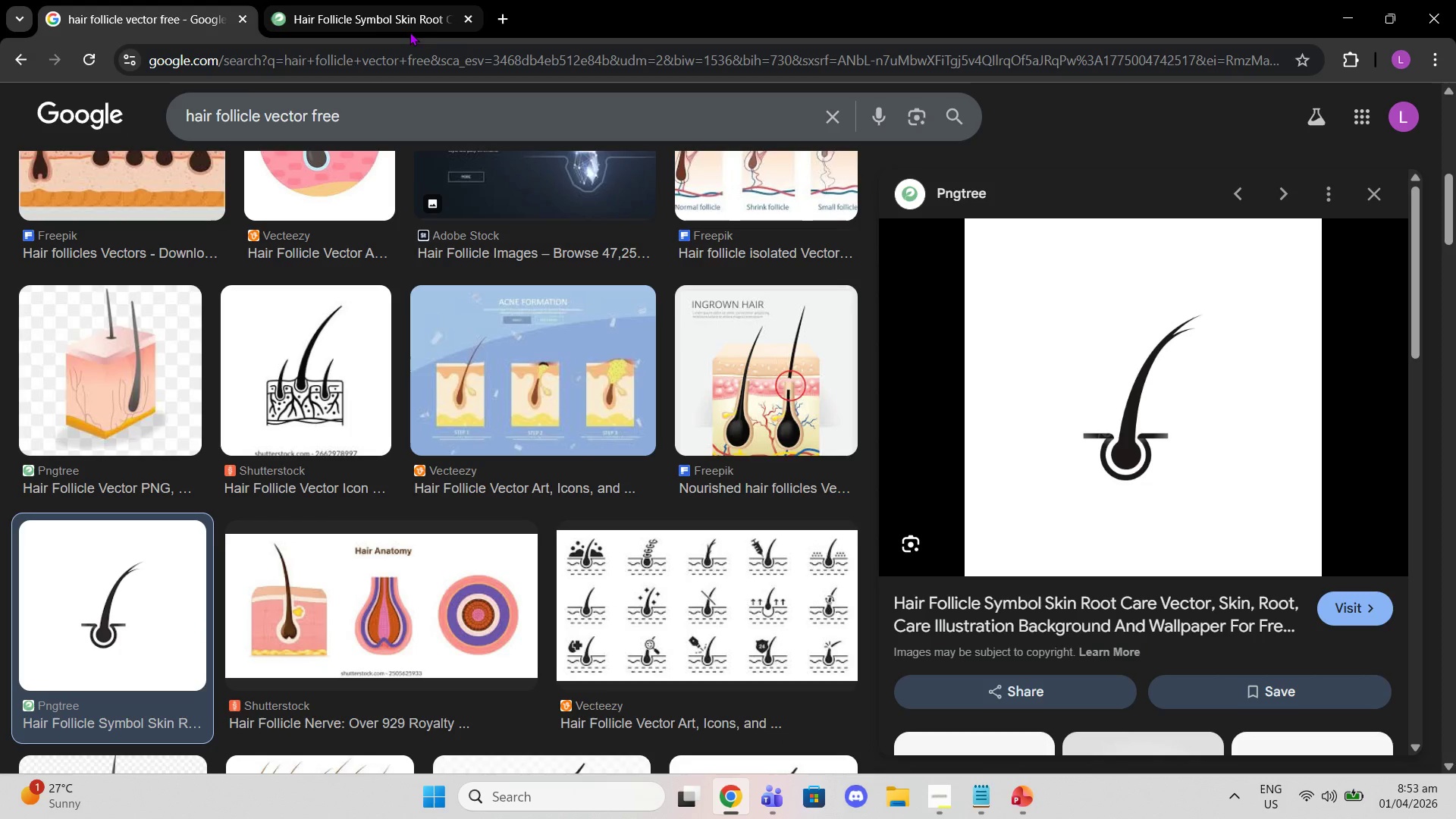 
scroll: coordinate [670, 406], scroll_direction: down, amount: 9.0
 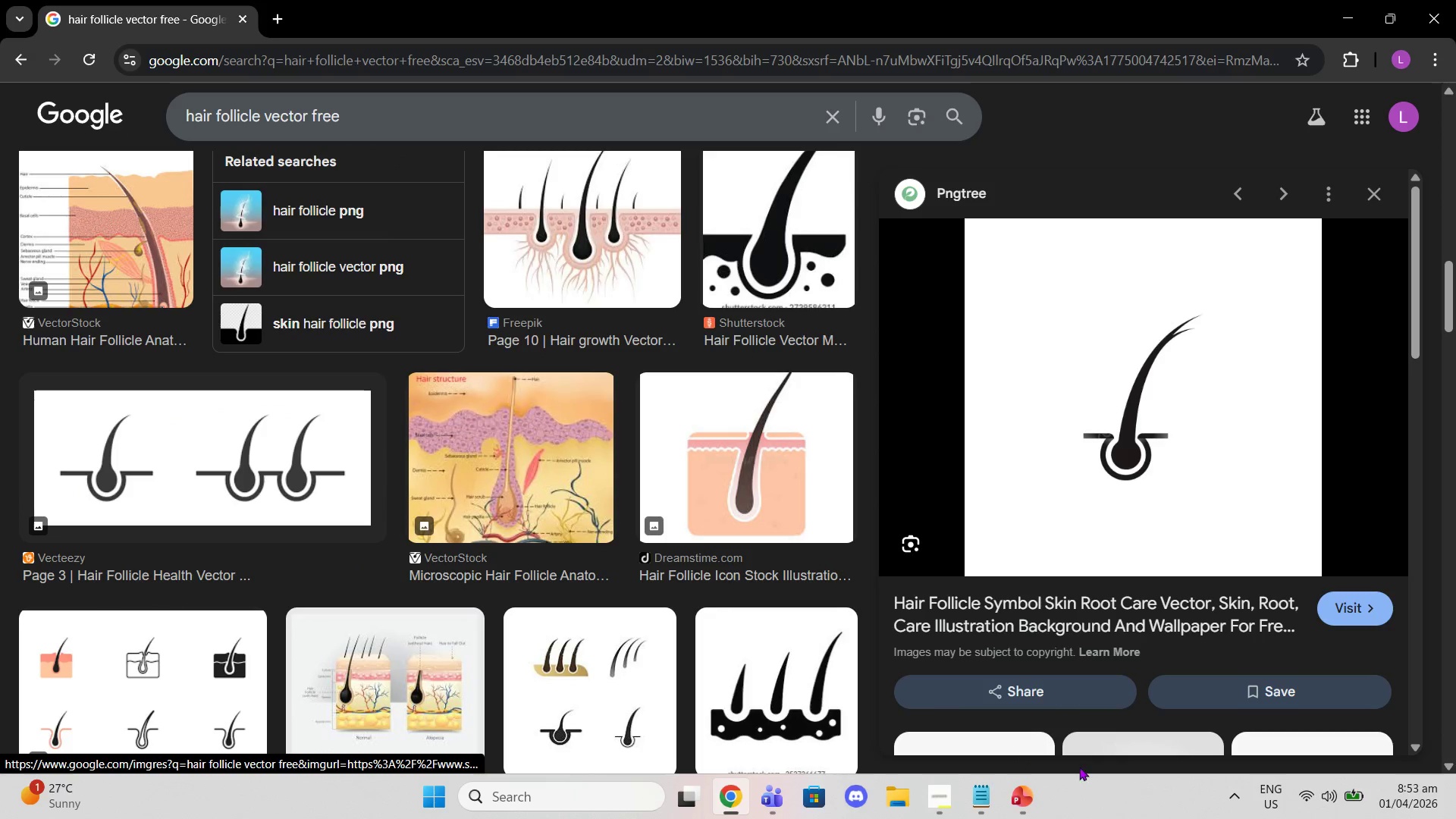 
left_click([1035, 799])
 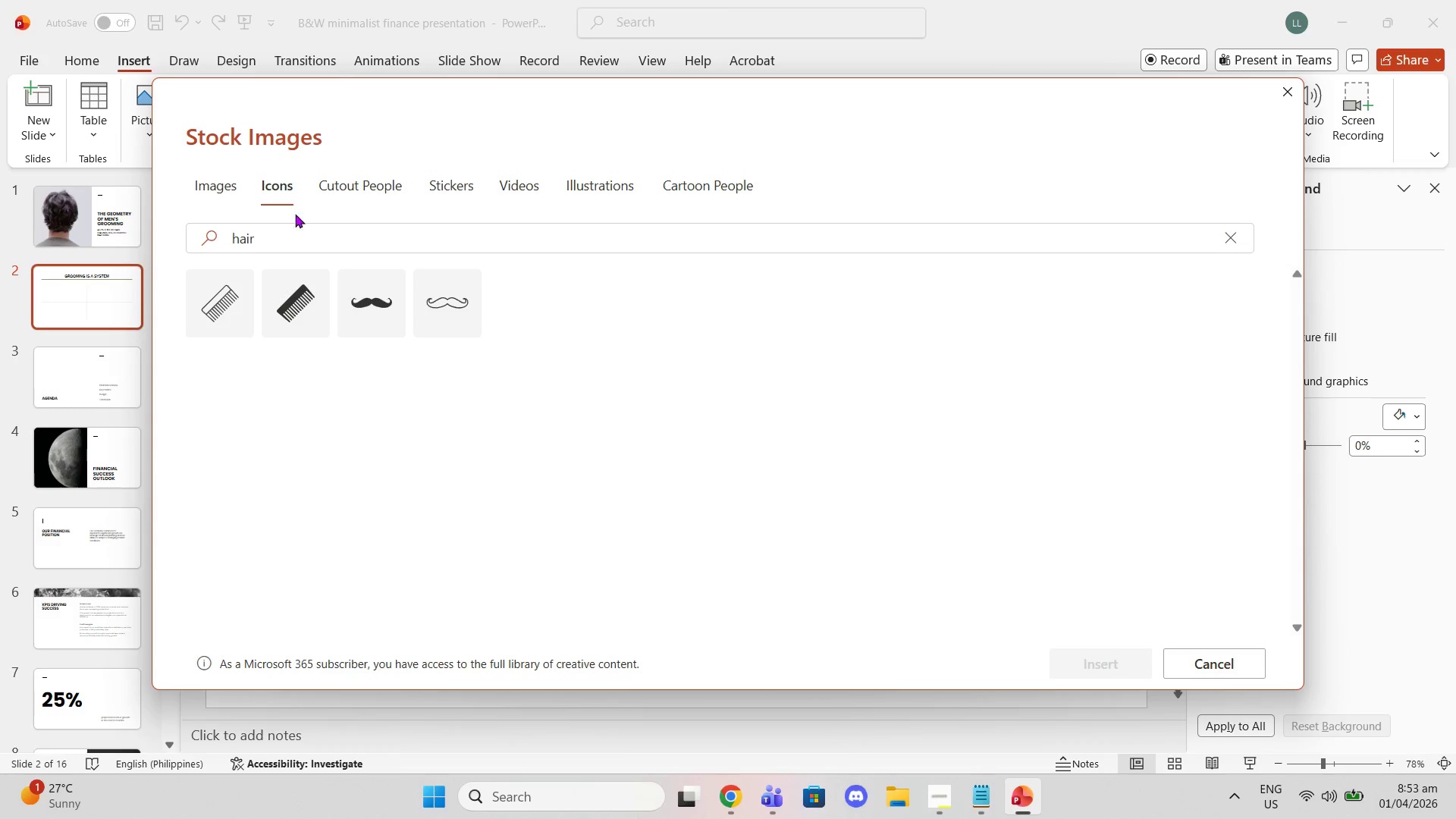 
left_click([292, 240])
 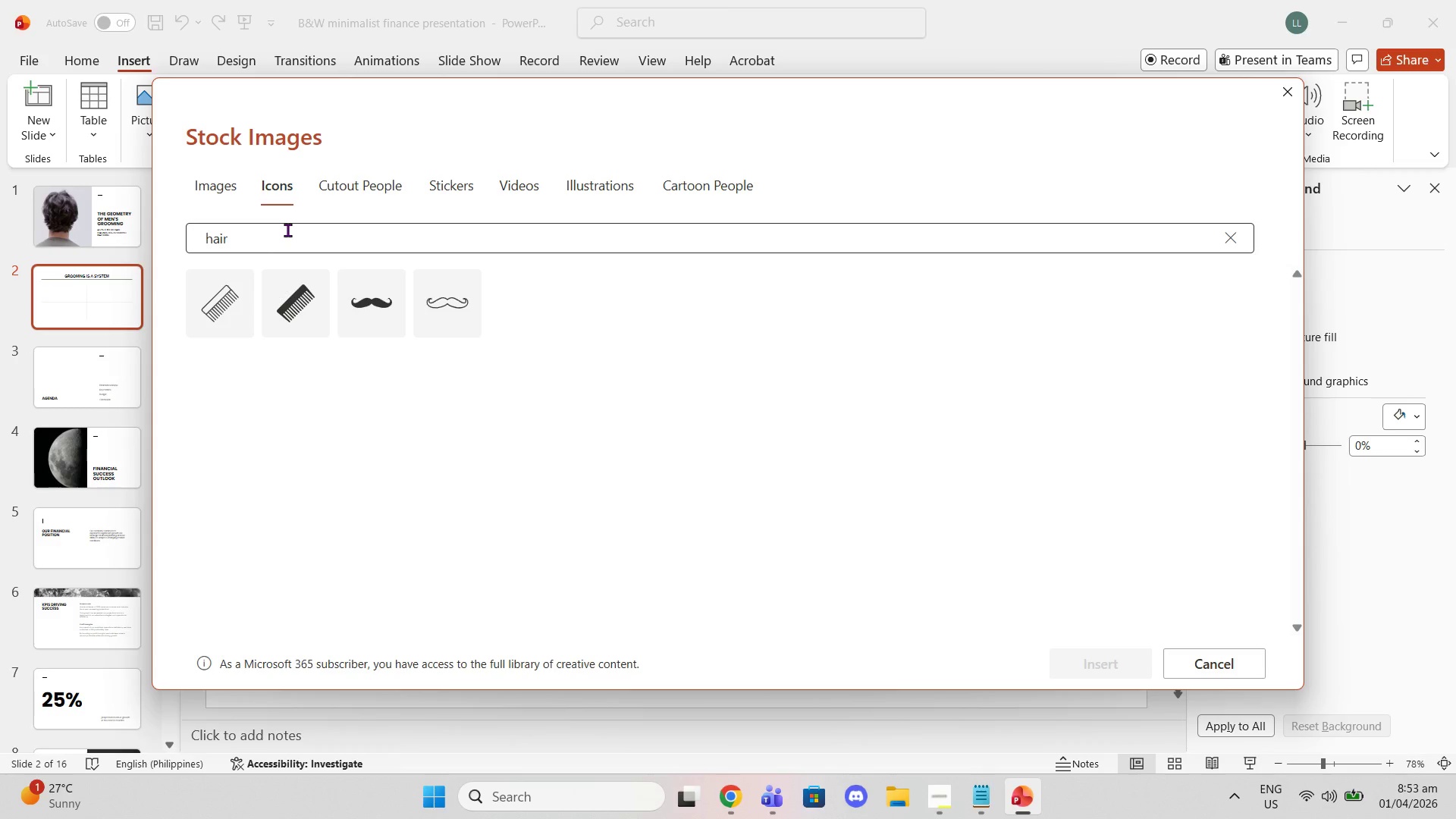 
key(Space)
 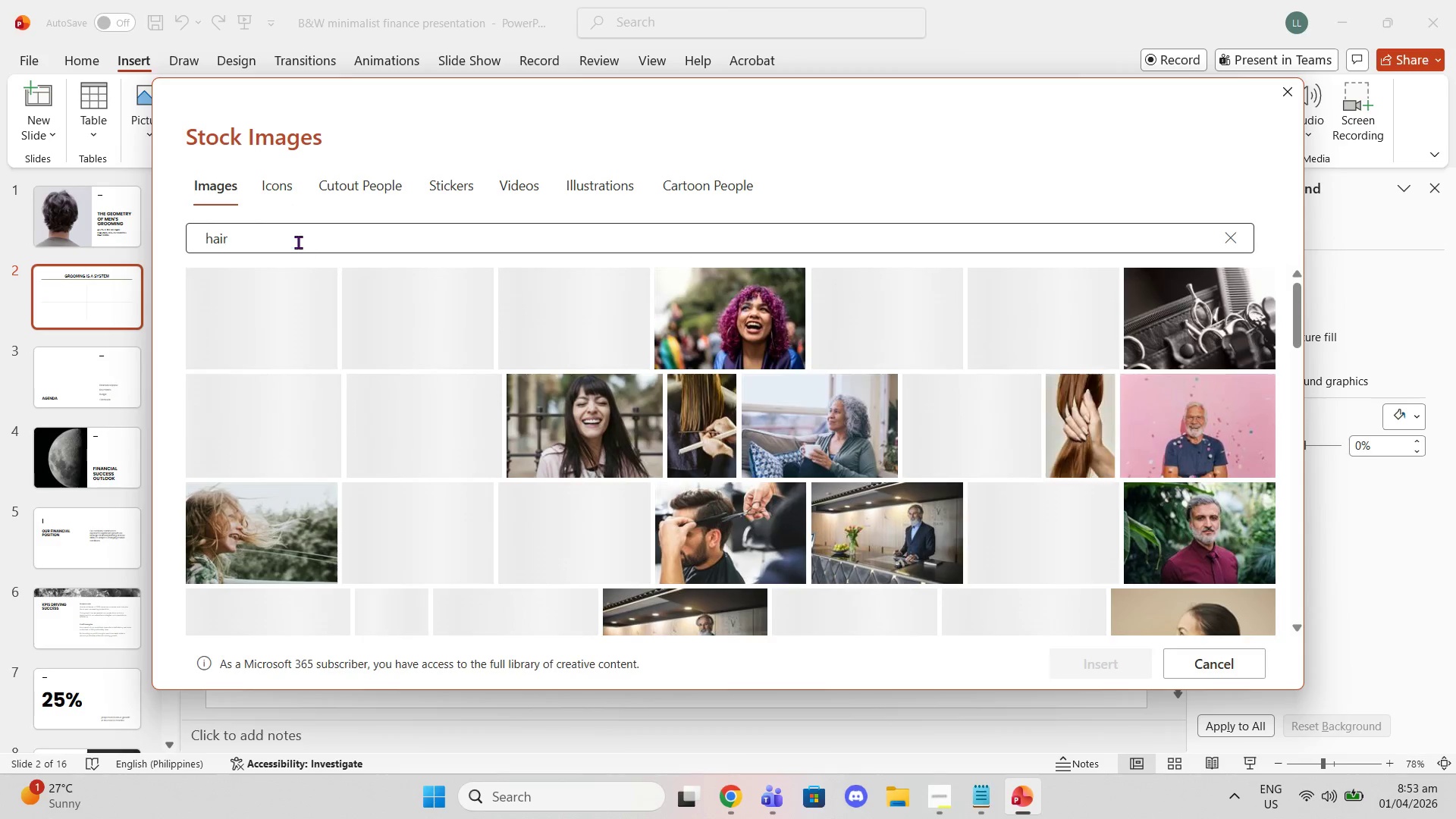 
left_click([298, 242])
 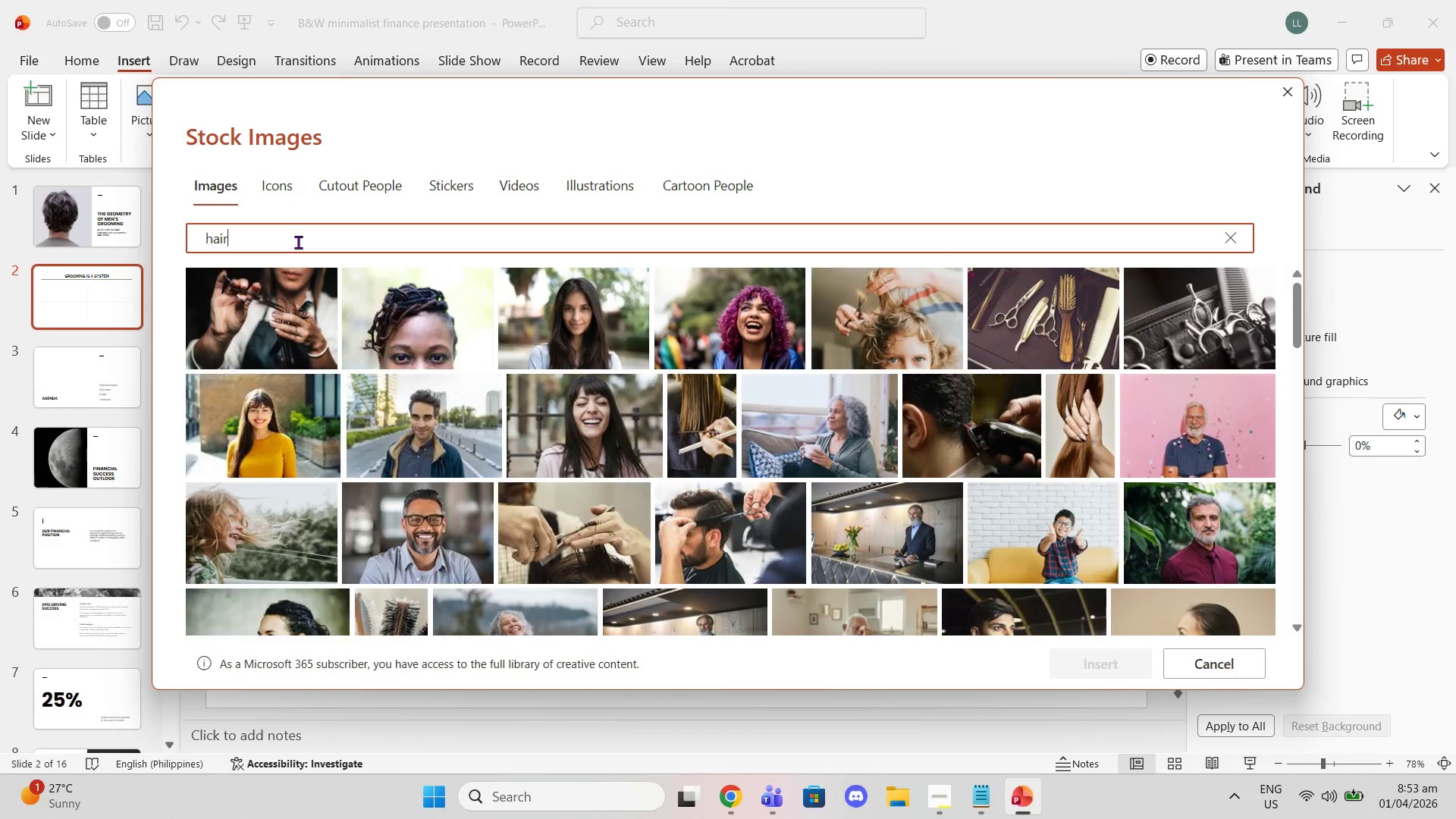 
key(Space)
 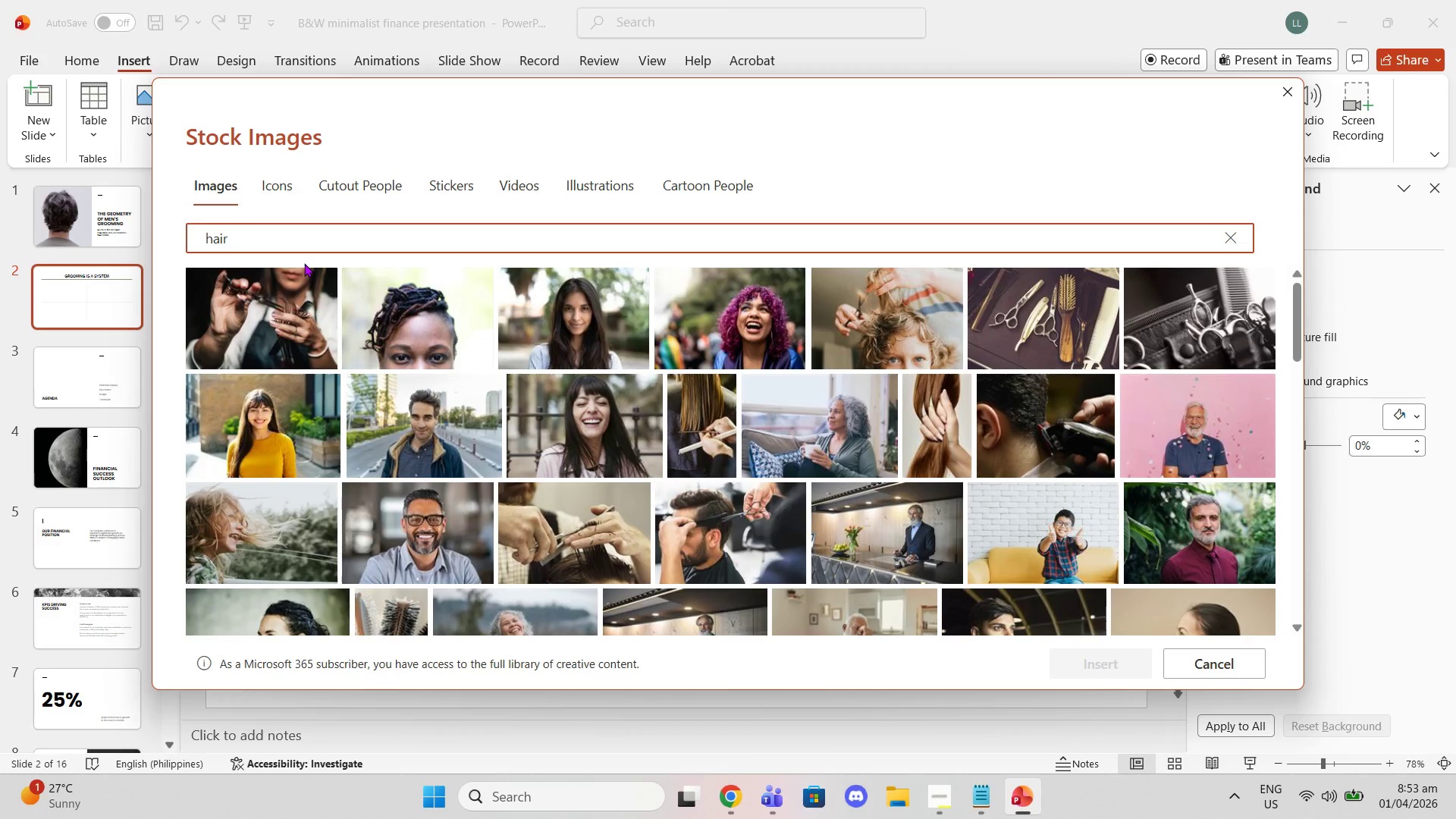 
type(foo)
key(Backspace)
type(llicle)
 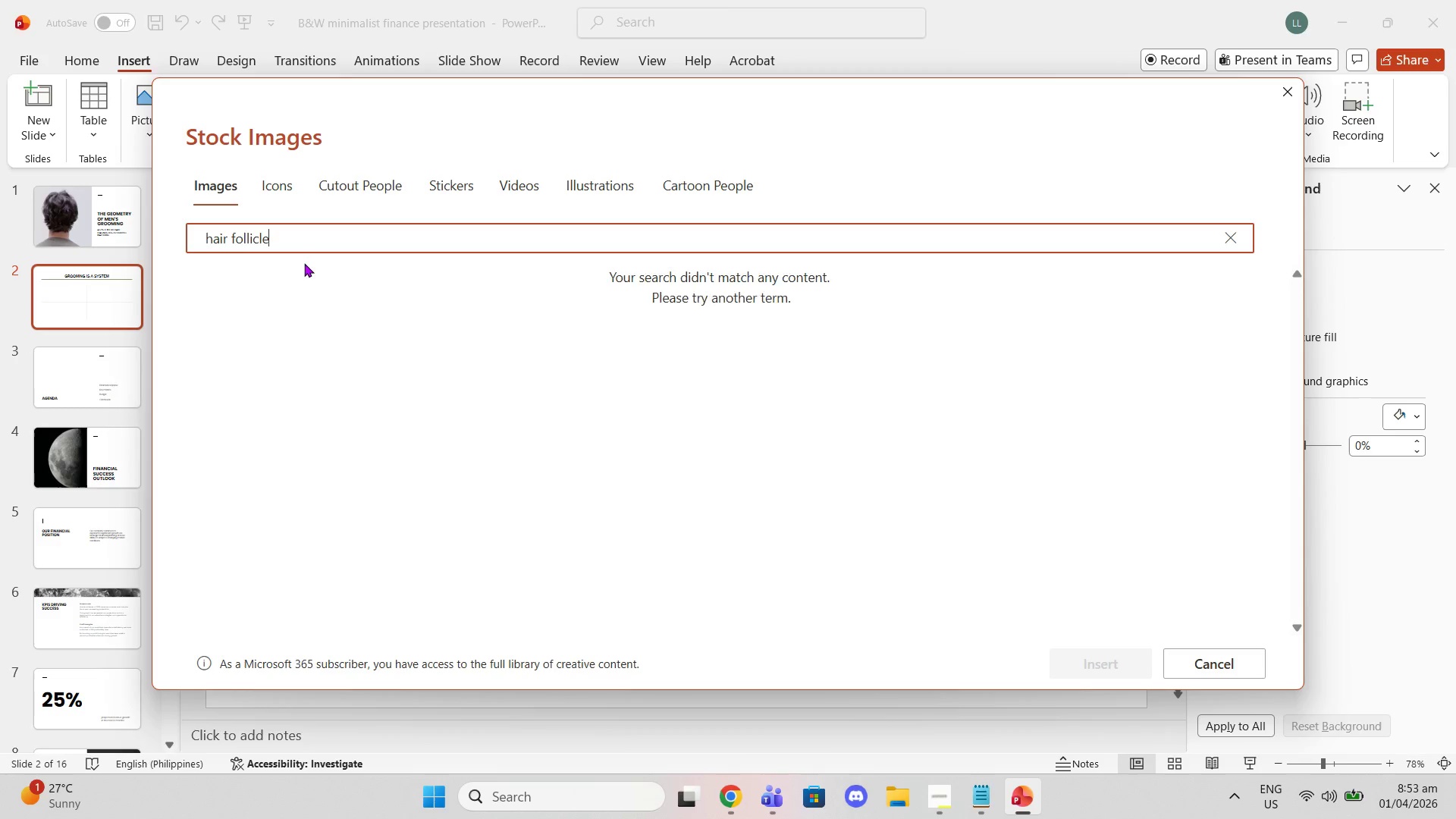 
key(Enter)
 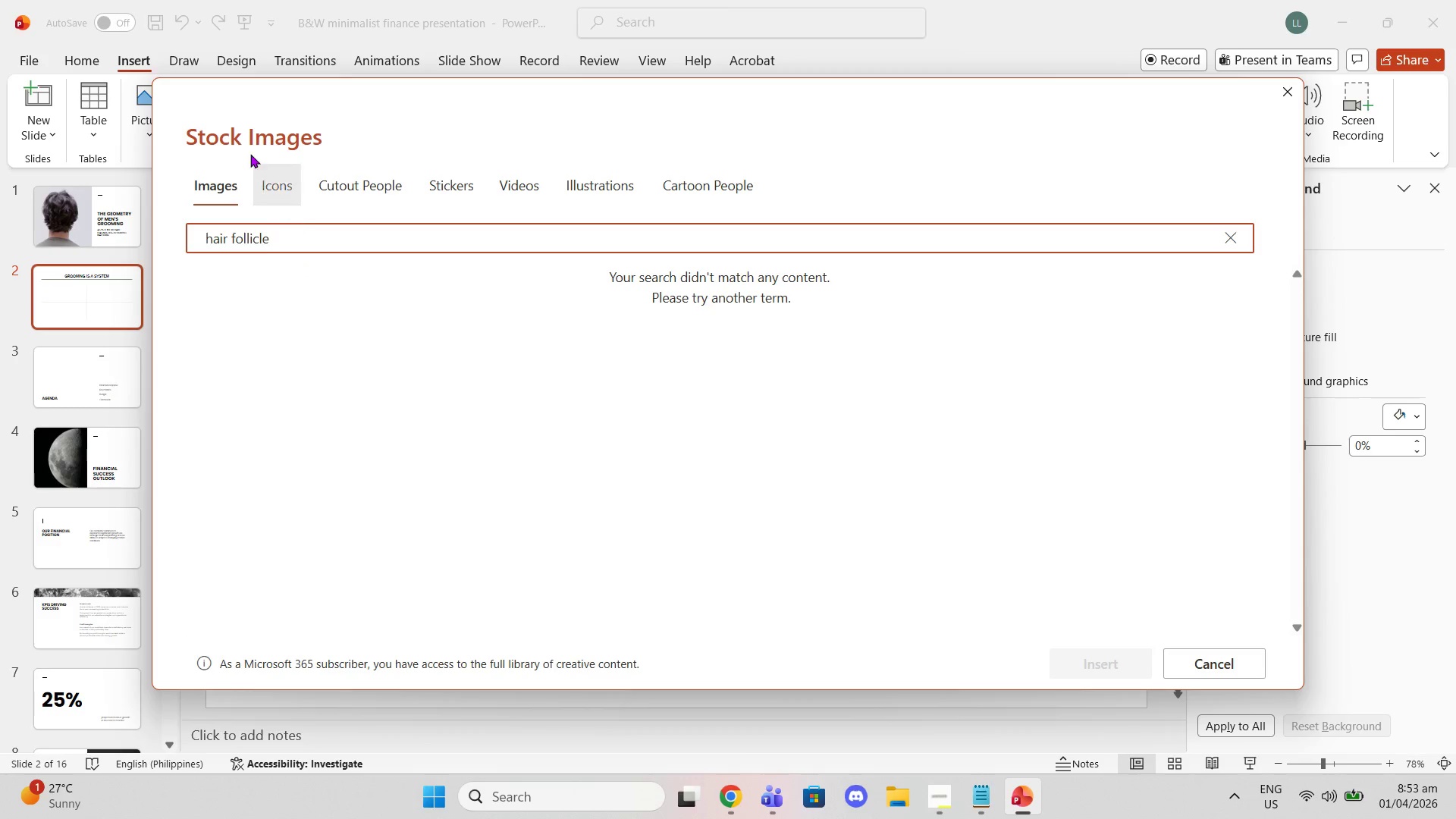 
left_click([267, 196])
 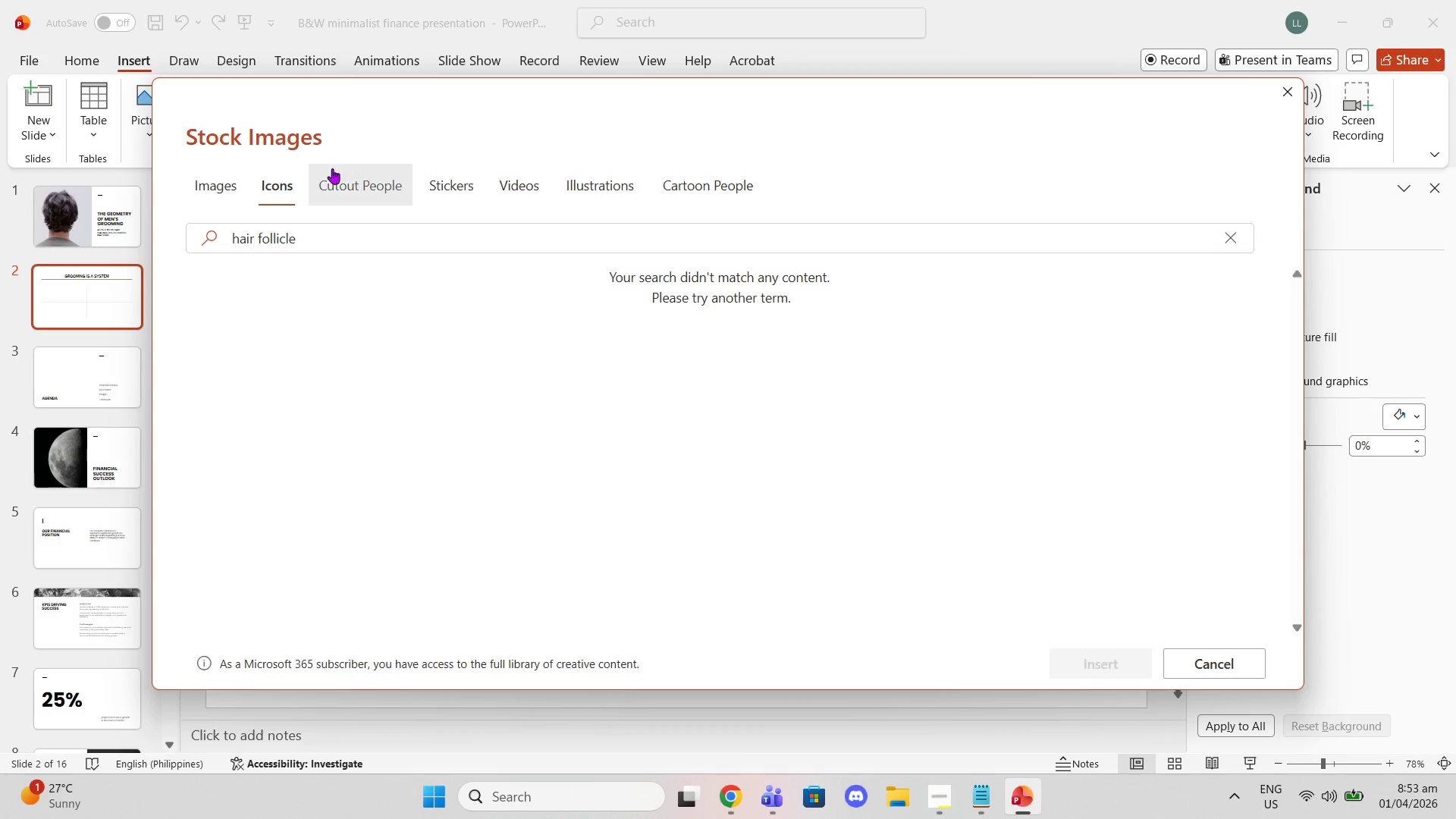 
left_click([371, 196])
 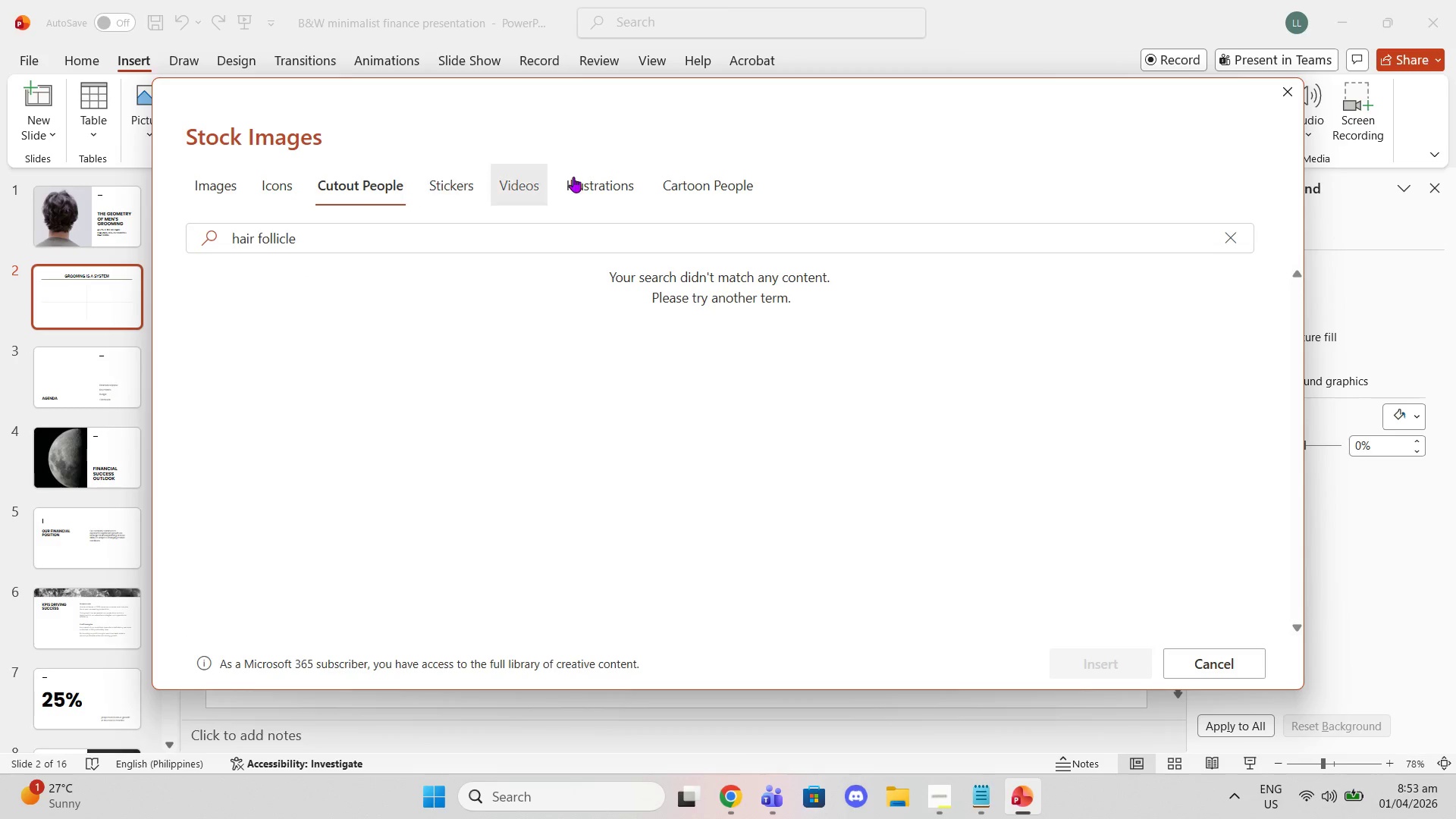 
left_click([664, 185])
 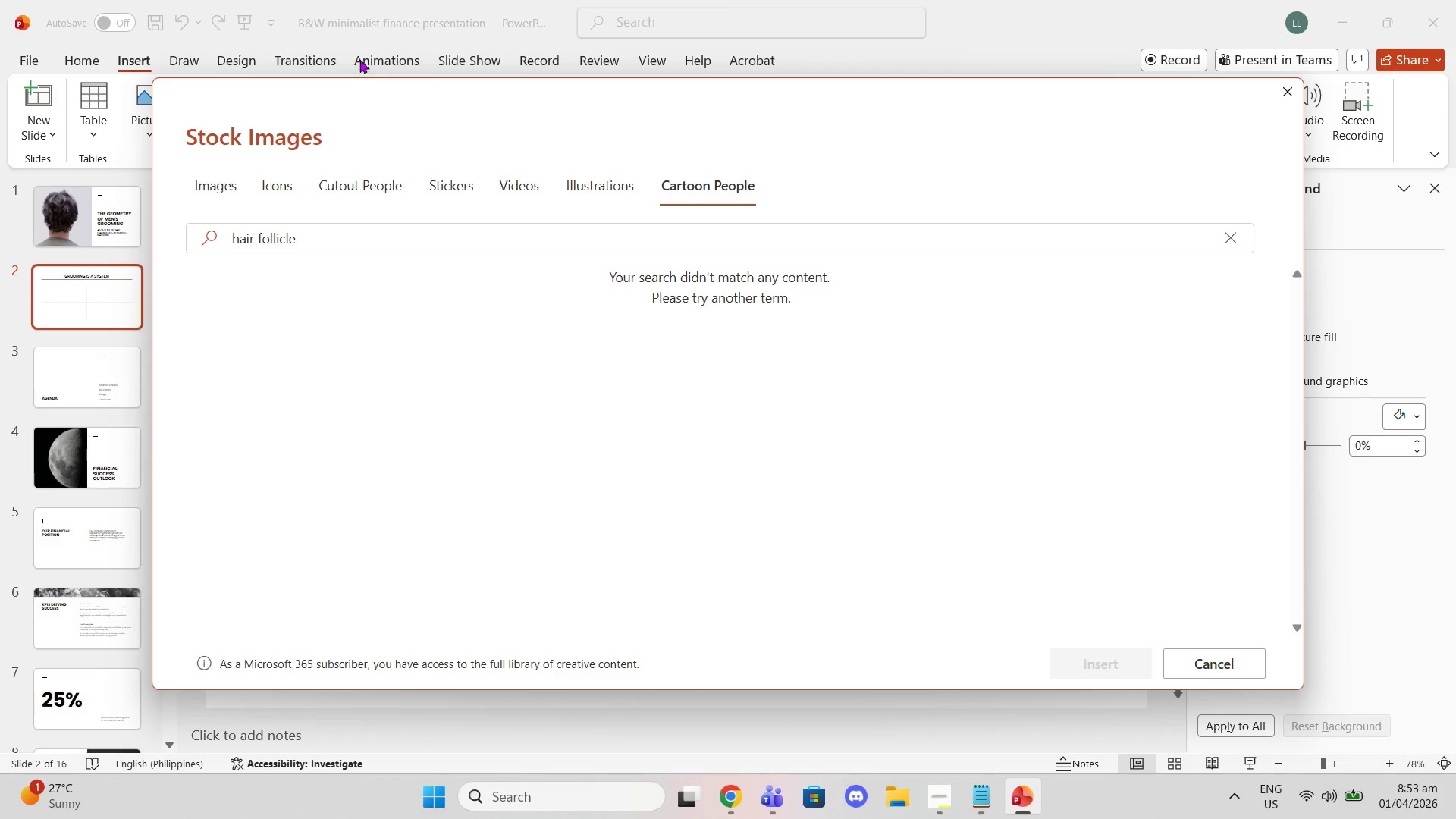 
left_click([321, 52])
 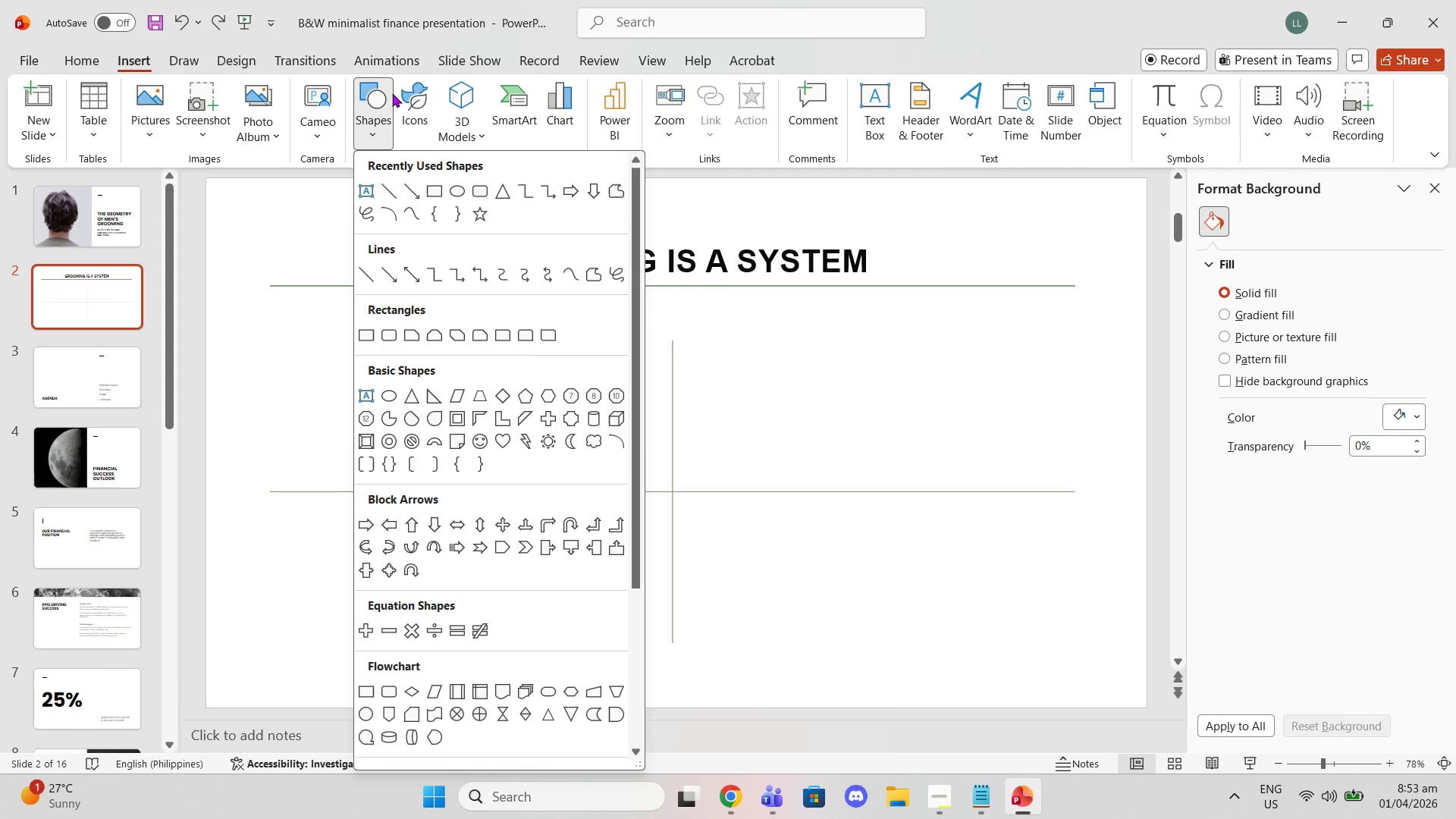 
wait(9.77)
 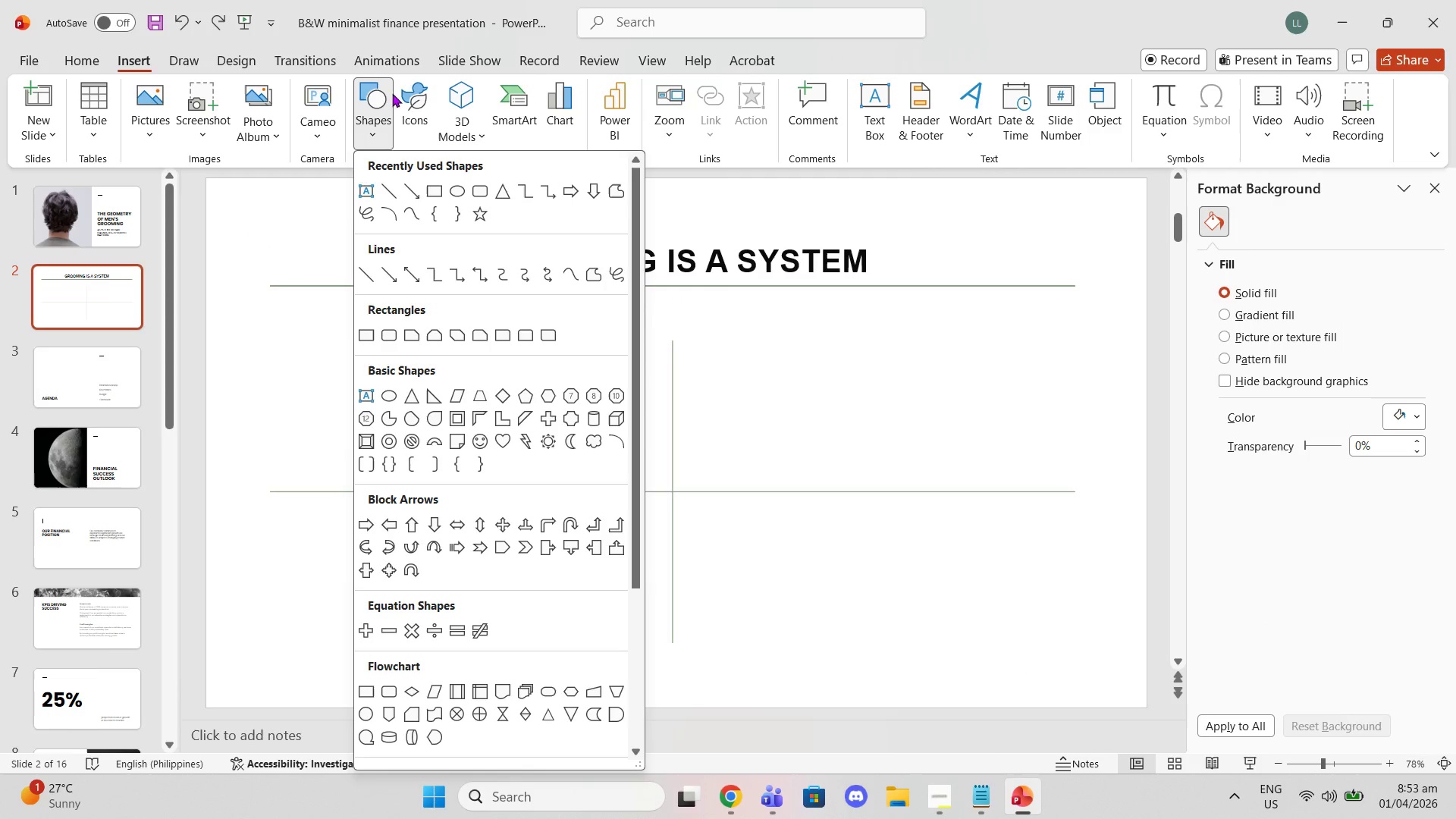 
left_click([747, 783])
 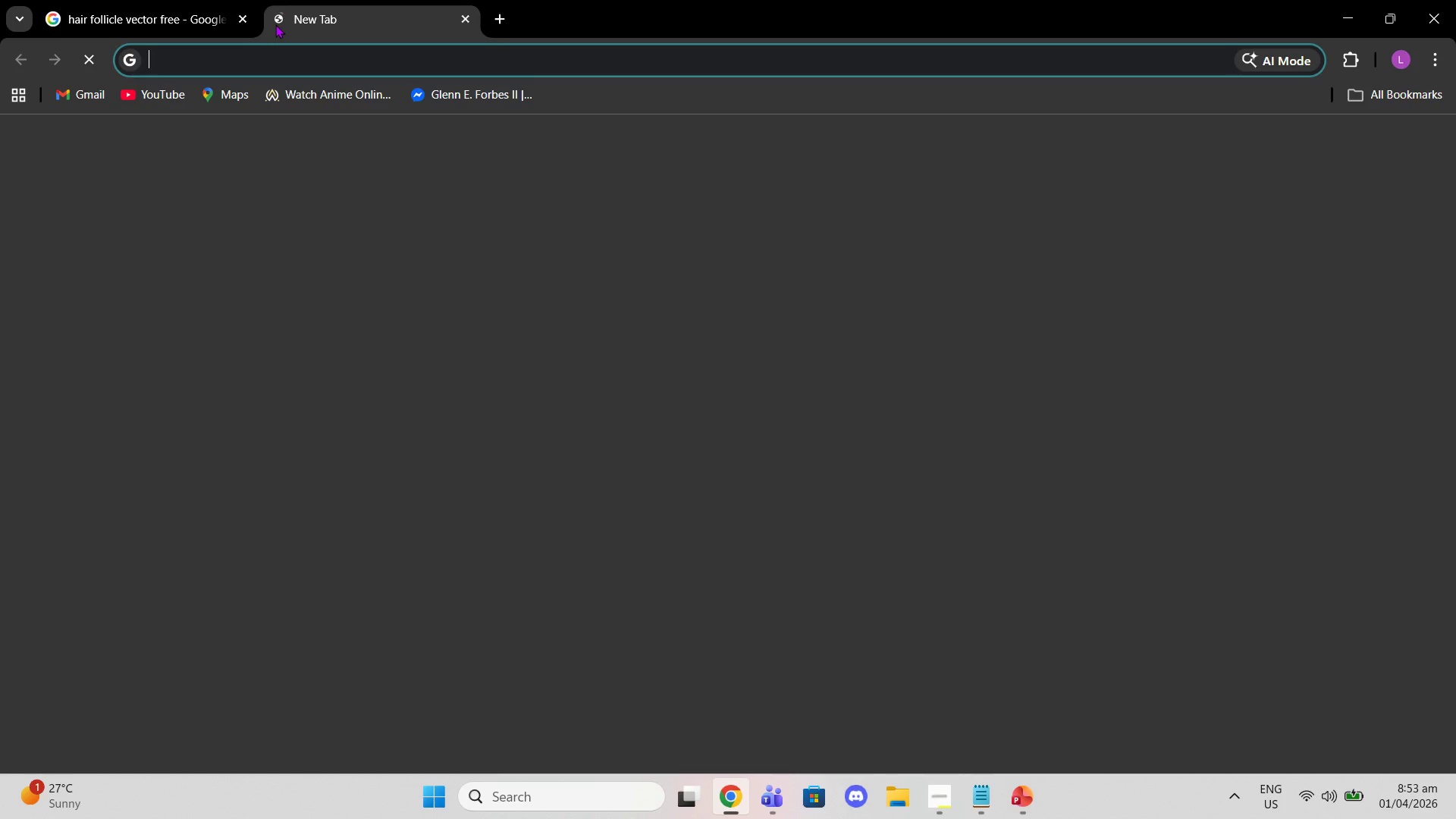 
type(vector for powerpoint)
 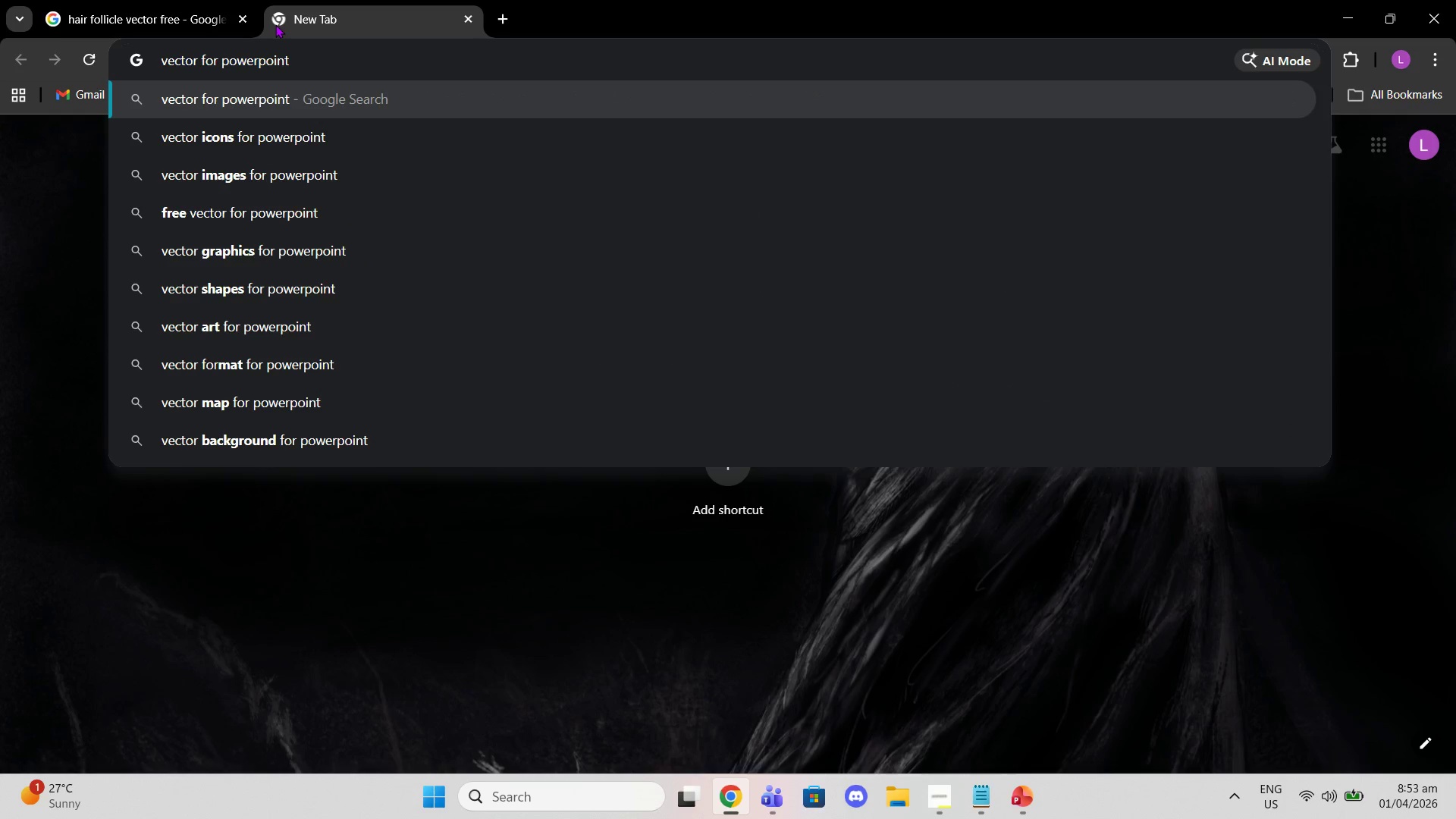 
key(Enter)
 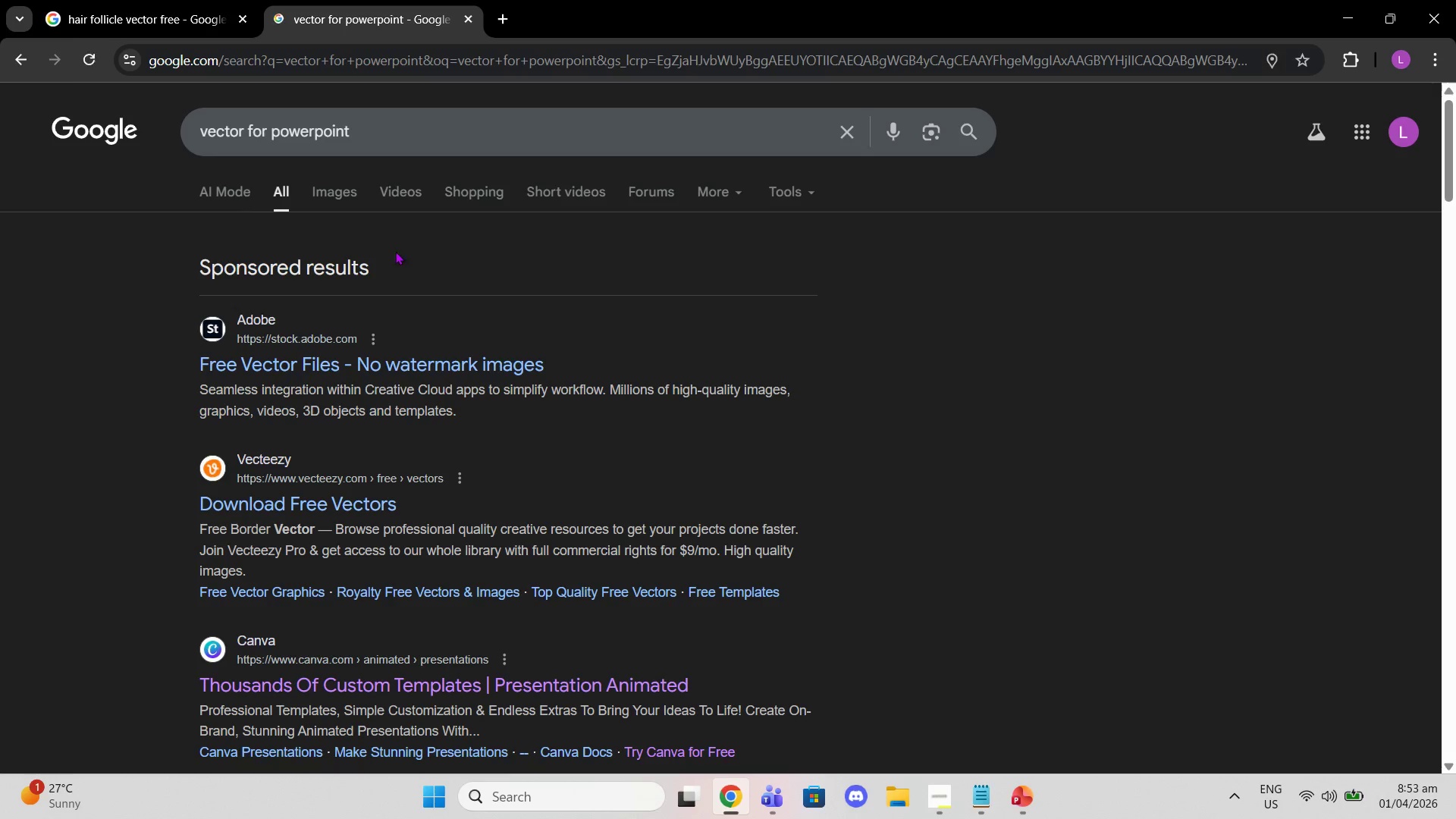 
scroll: coordinate [457, 420], scroll_direction: down, amount: 6.0
 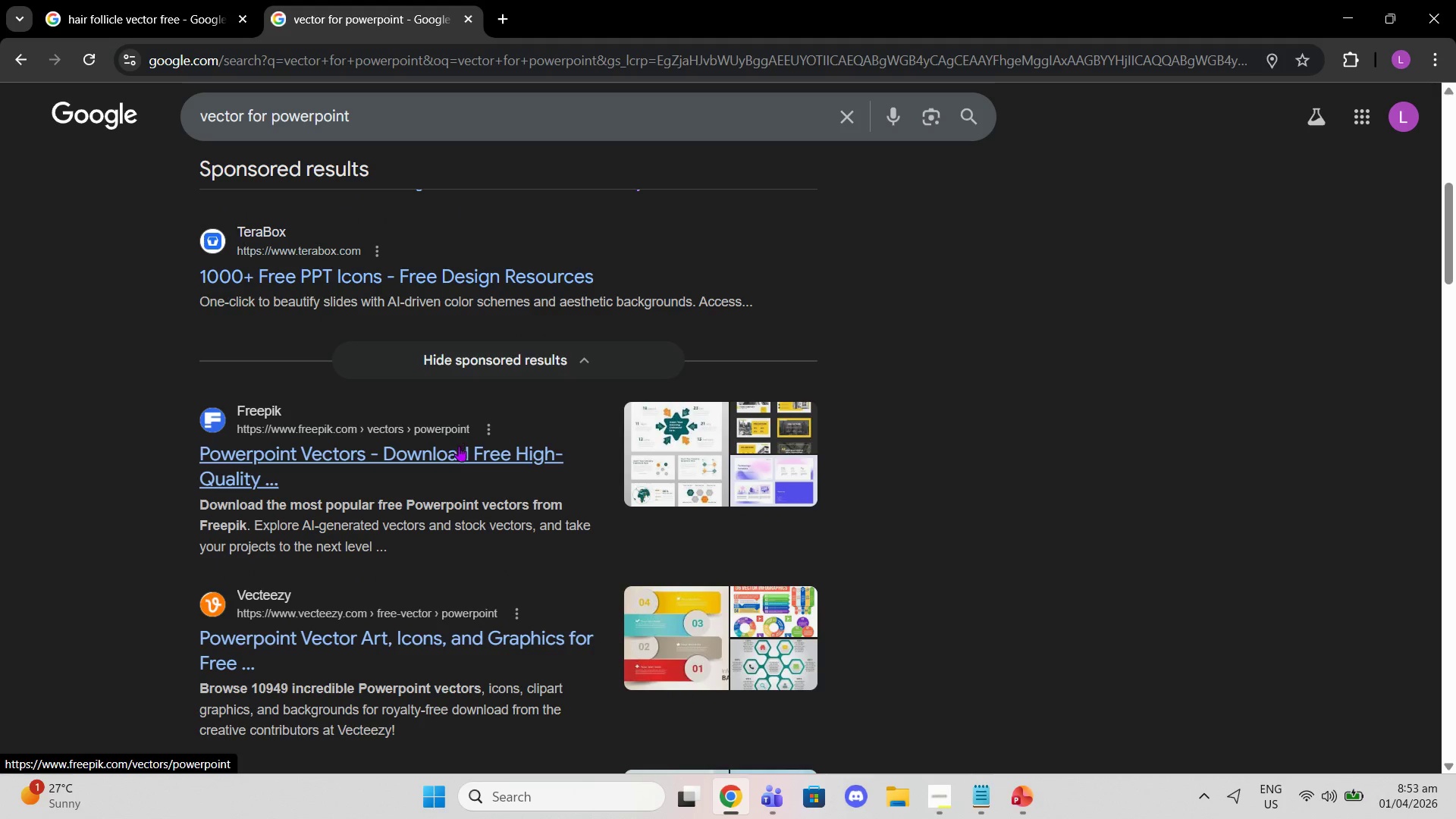 
left_click([459, 447])
 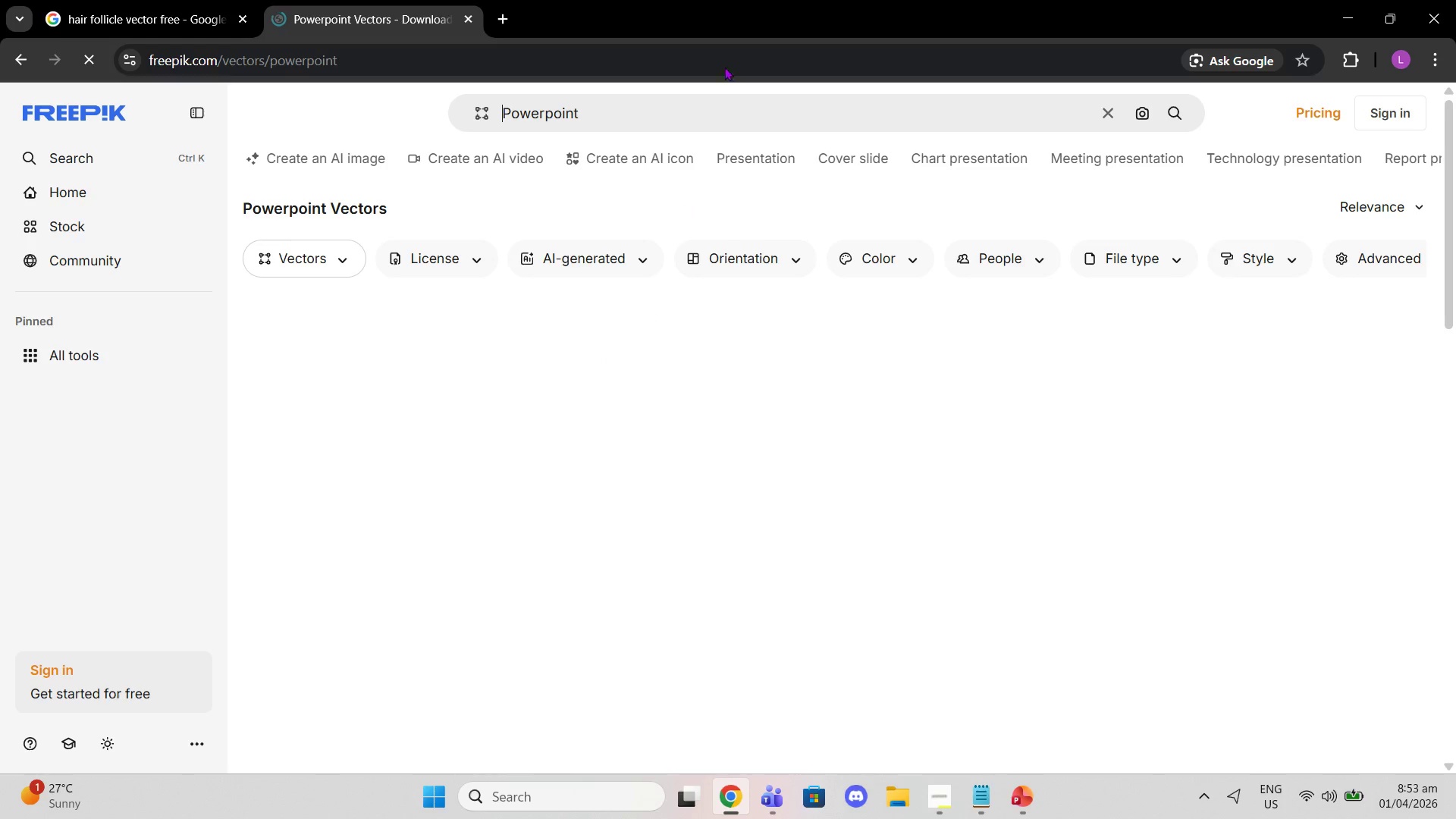 
left_click_drag(start_coordinate=[720, 126], to_coordinate=[471, 90])
 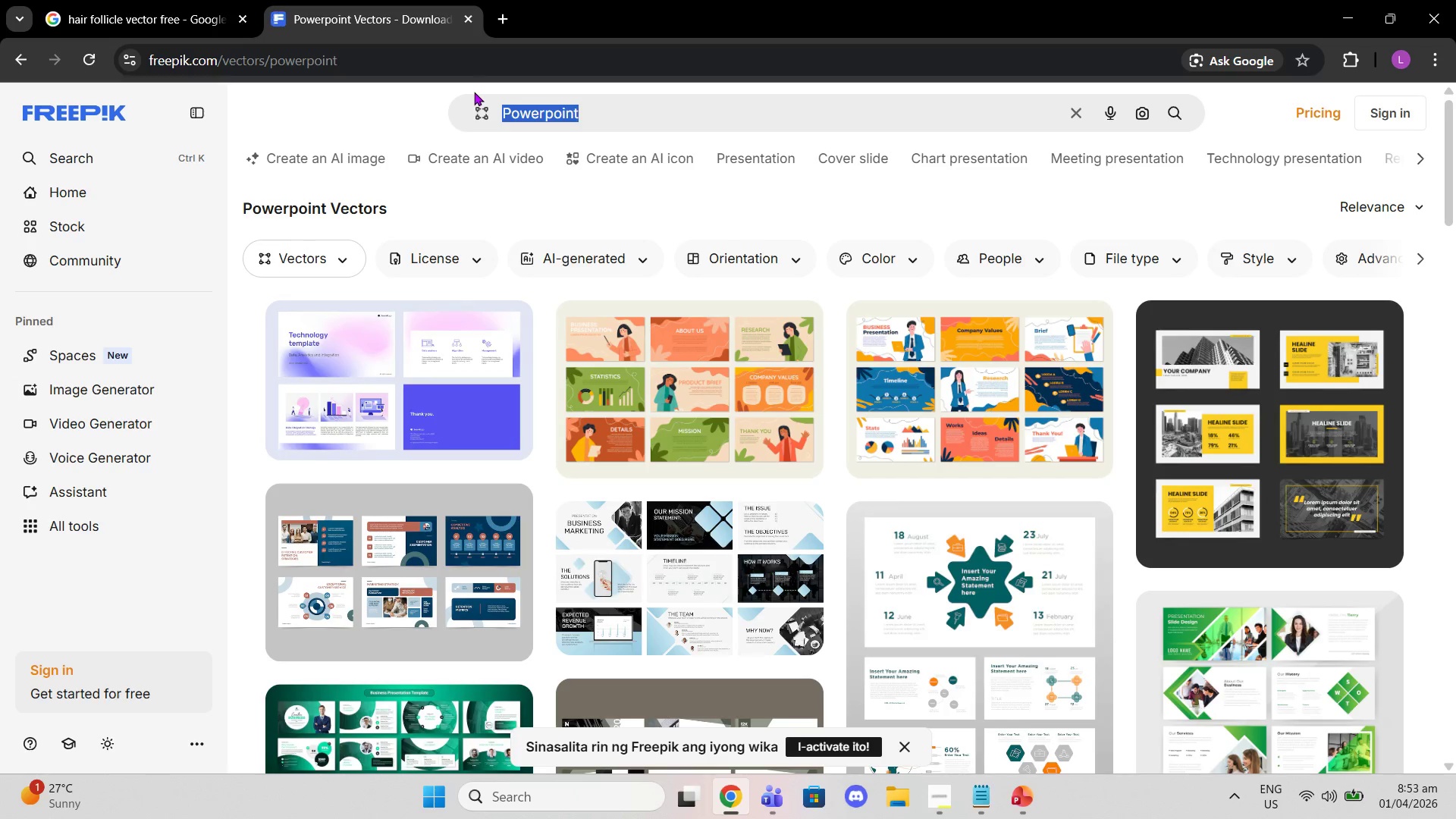 
type(hair fo)
 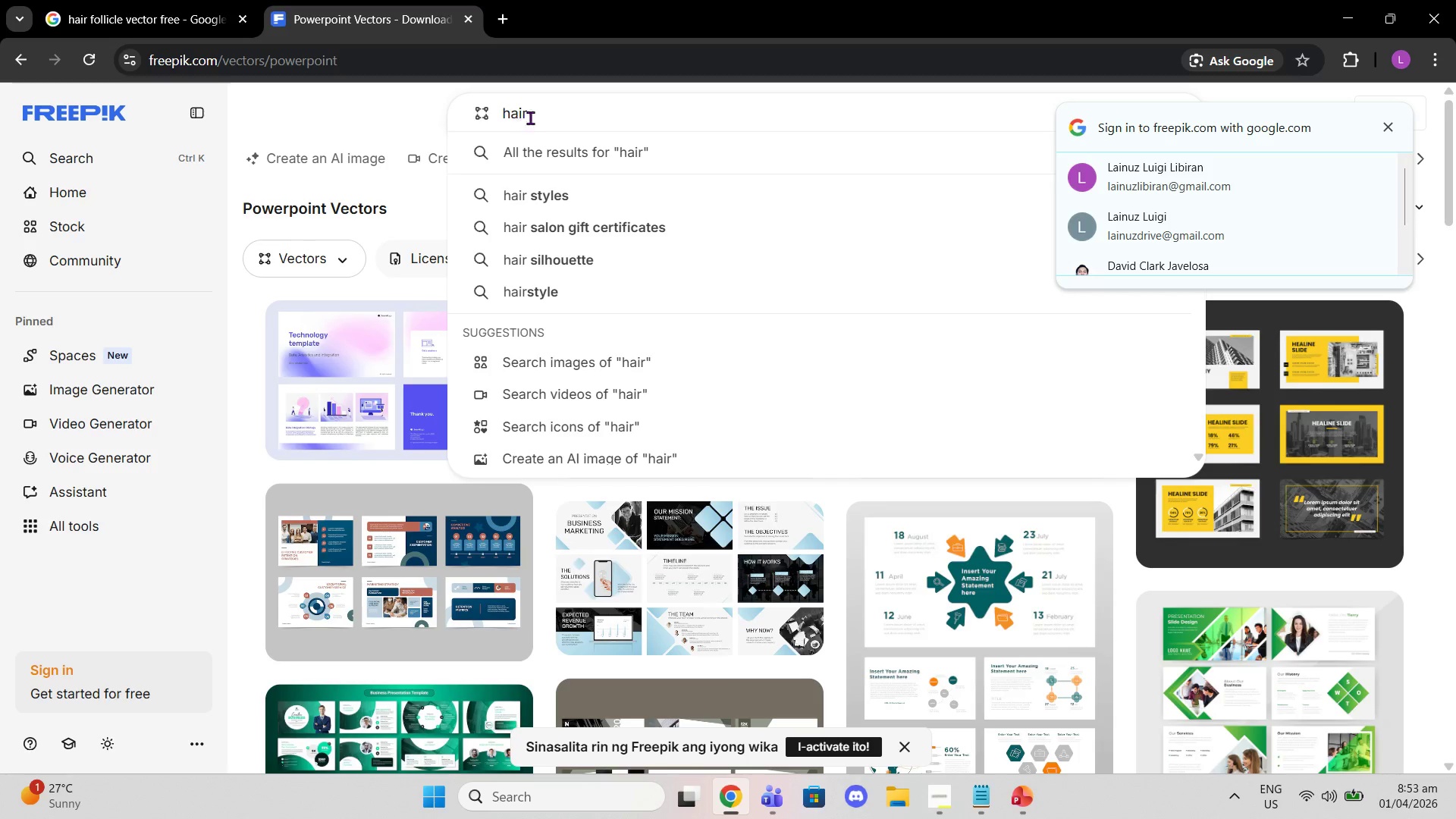 
left_click_drag(start_coordinate=[545, 111], to_coordinate=[547, 115])
 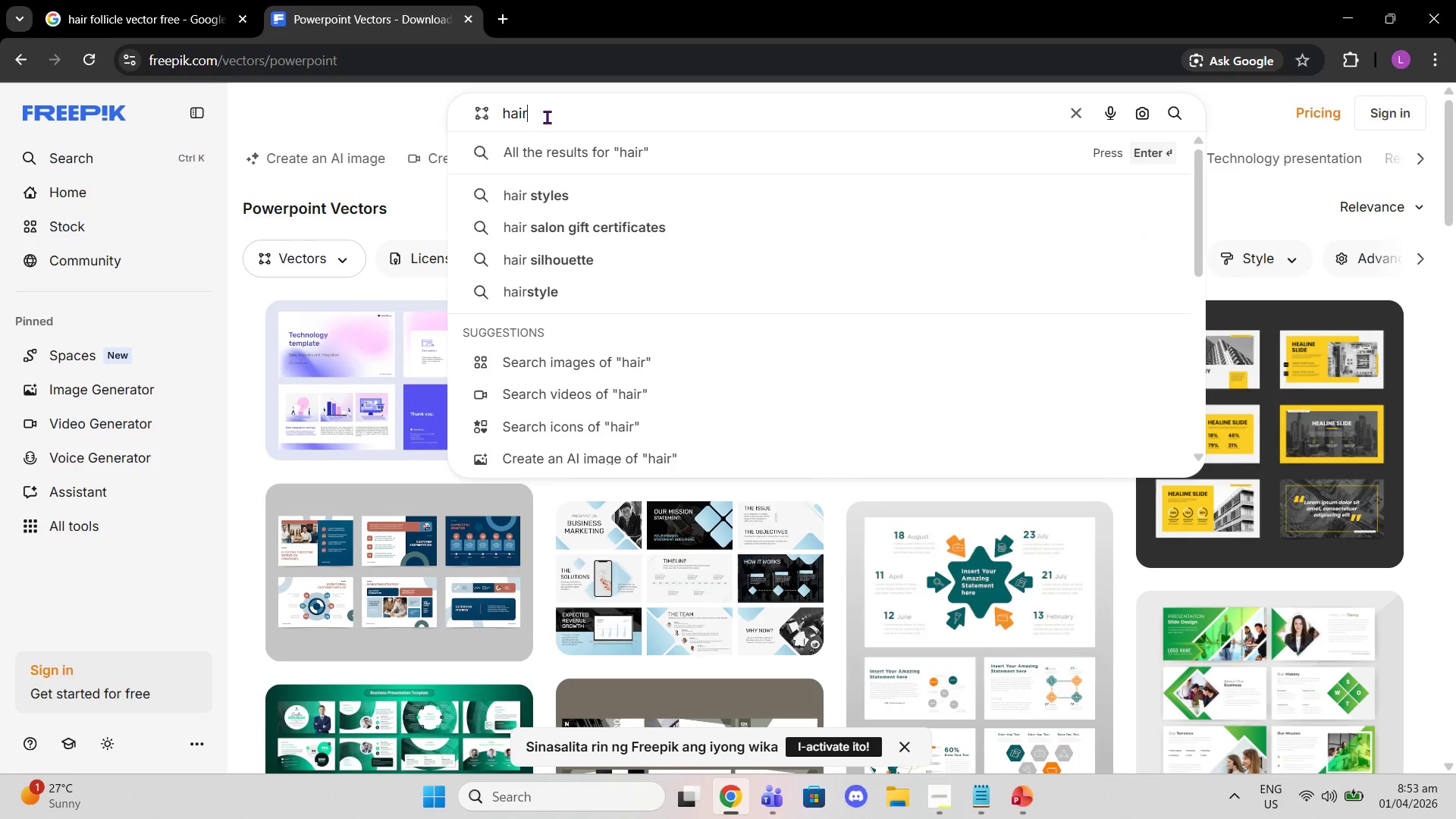 
type( follicle)
 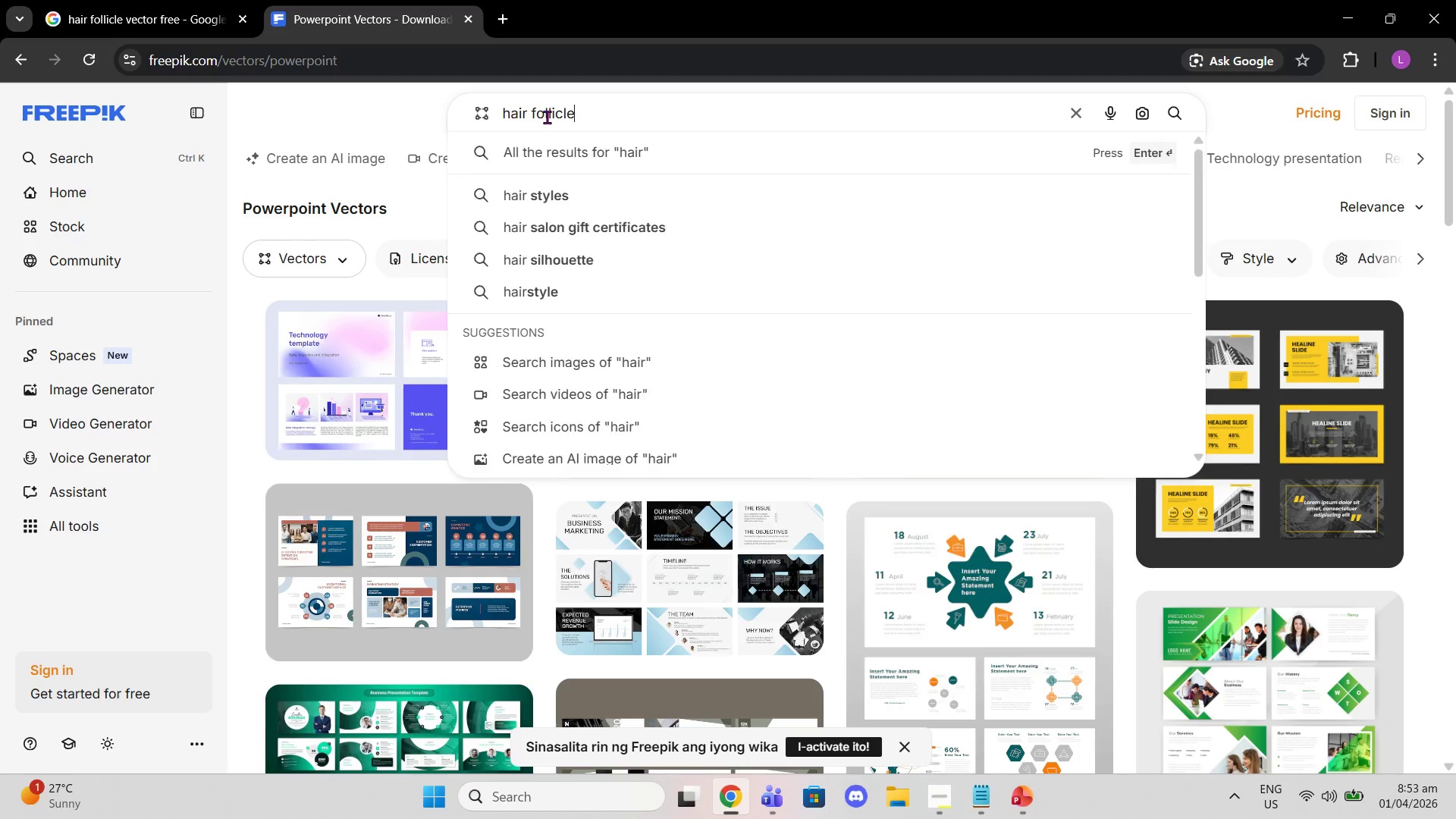 
key(Enter)
 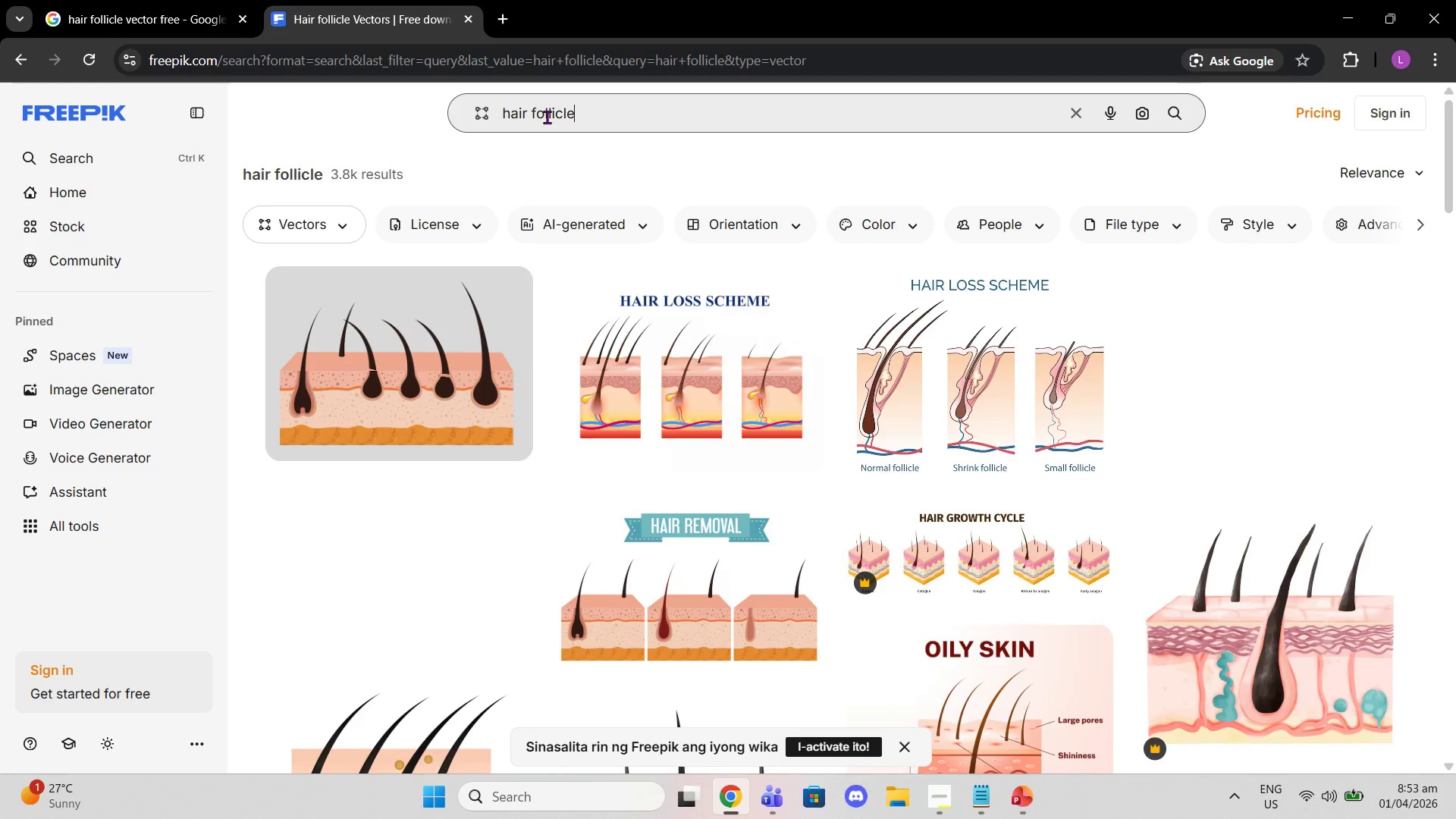 
scroll: coordinate [458, 369], scroll_direction: down, amount: 32.0
 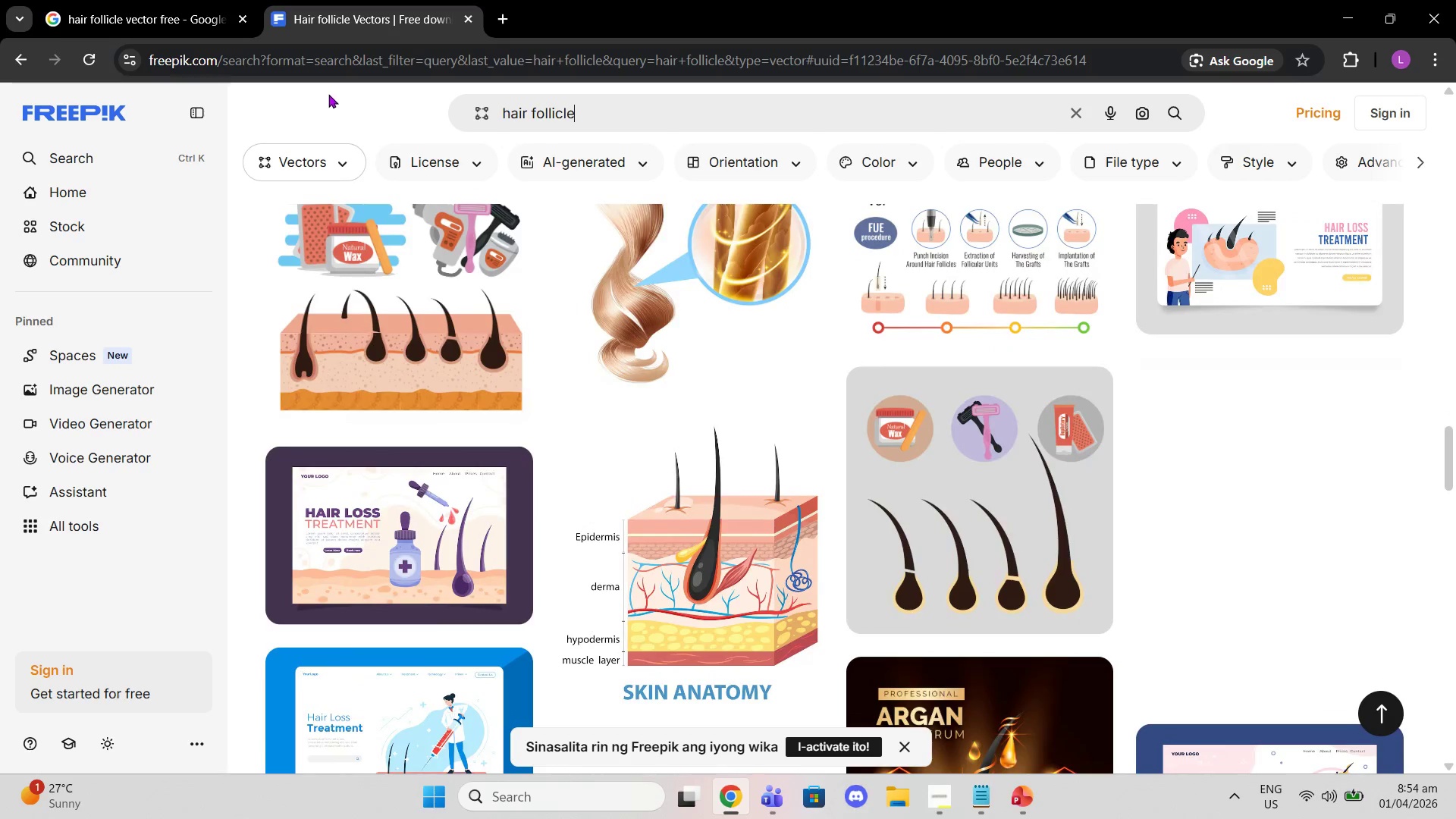 
left_click([322, 72])
 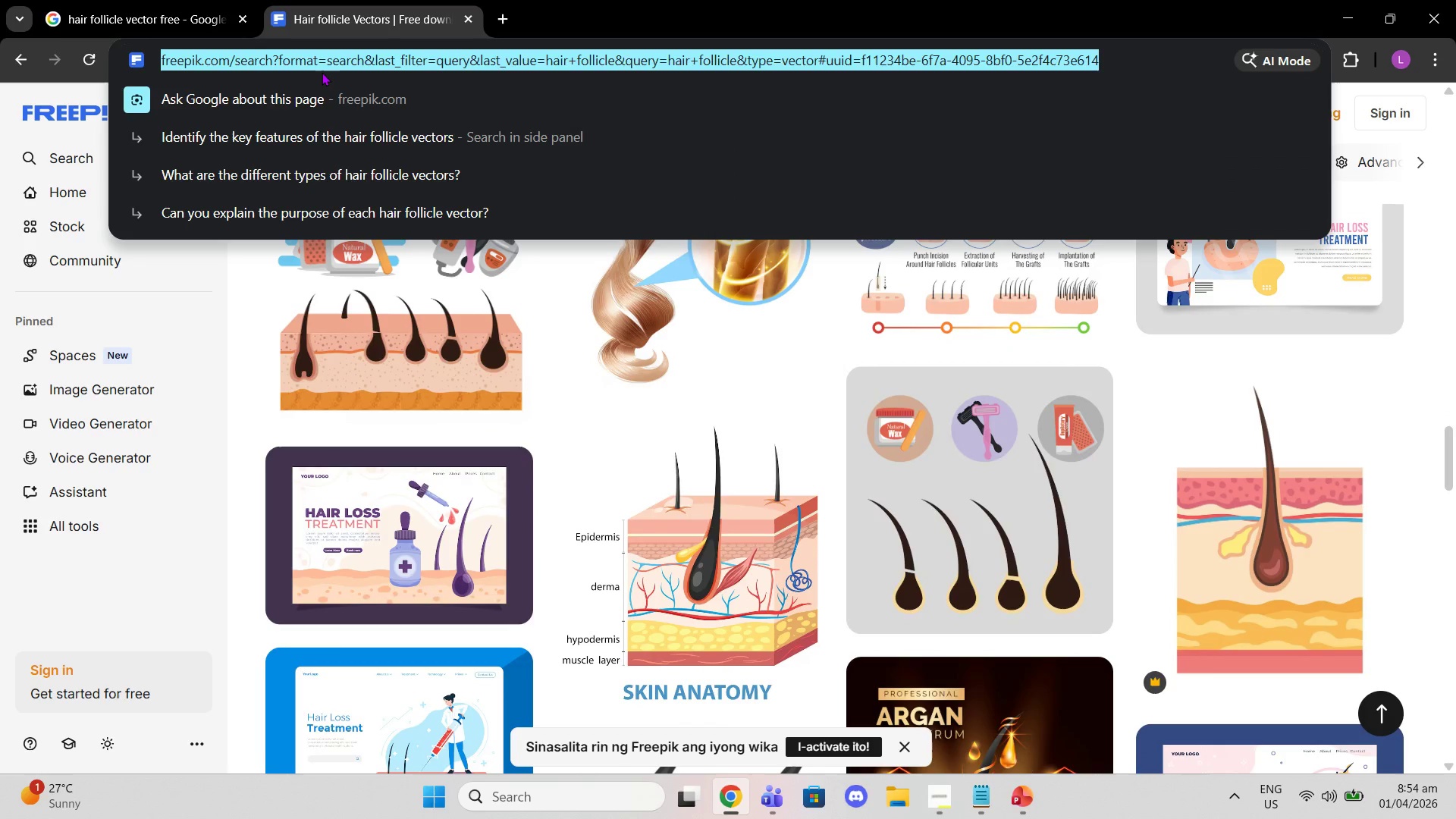 
type(hair follicle )
 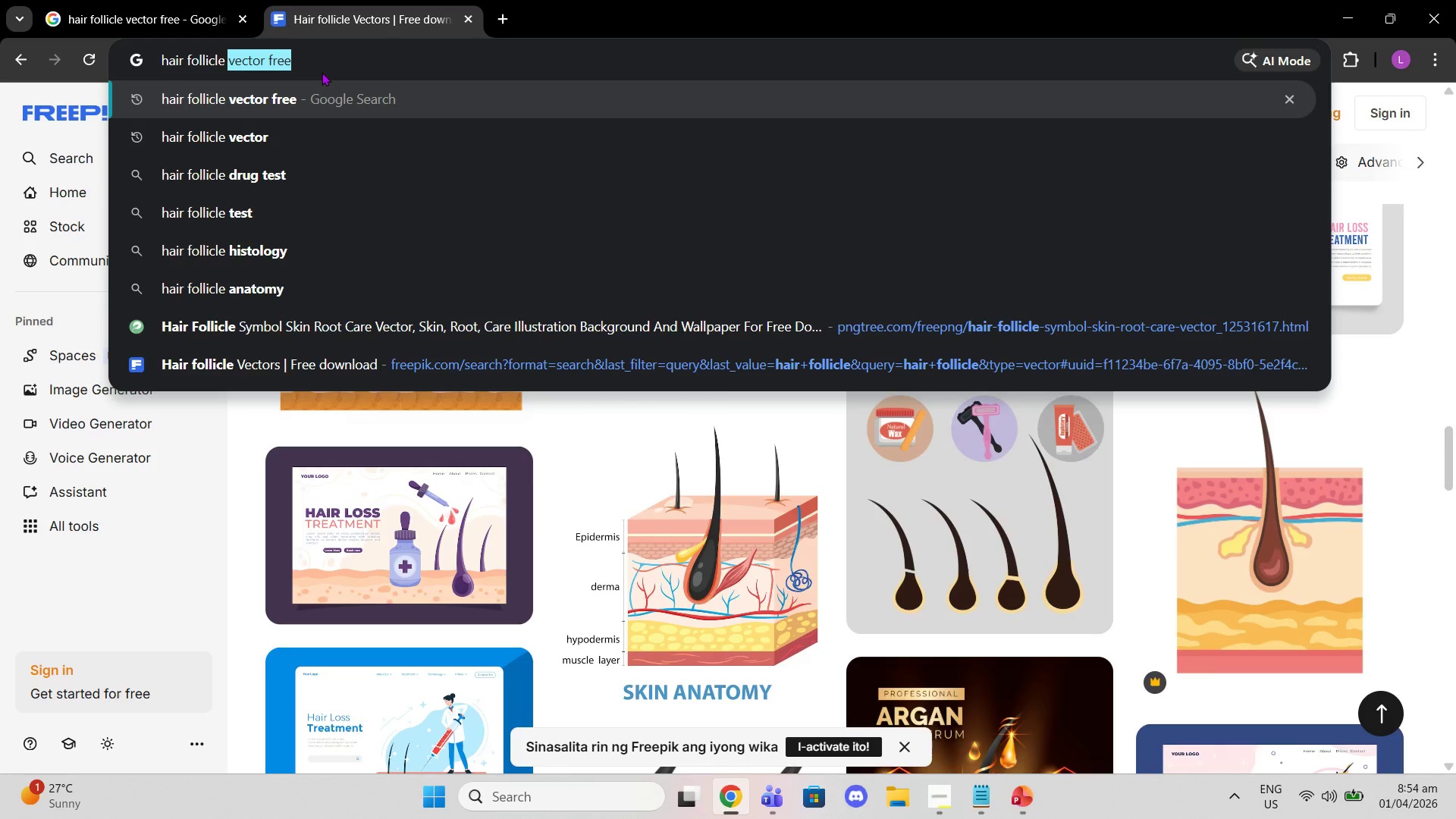 
key(Enter)
 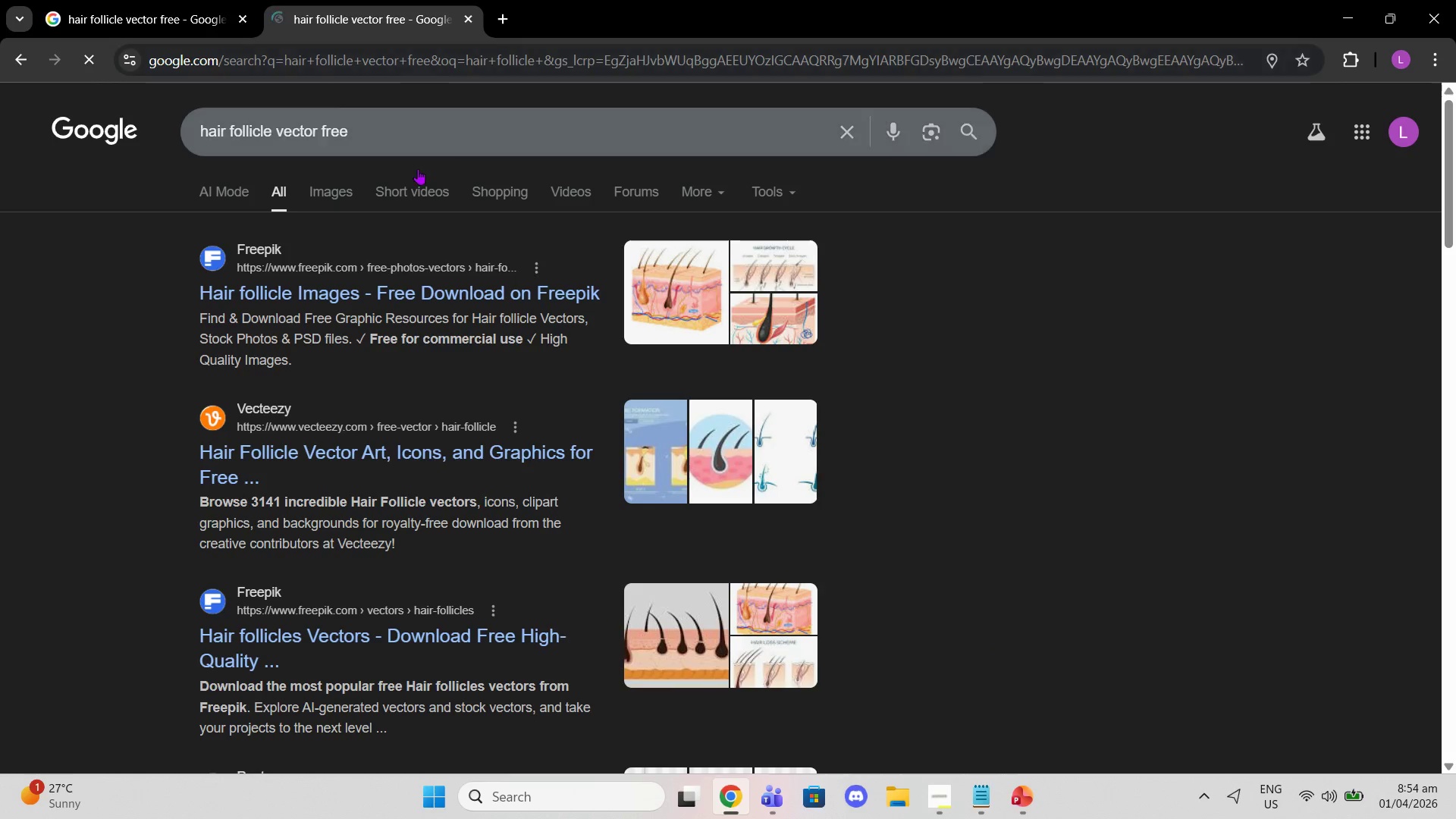 
left_click([345, 194])
 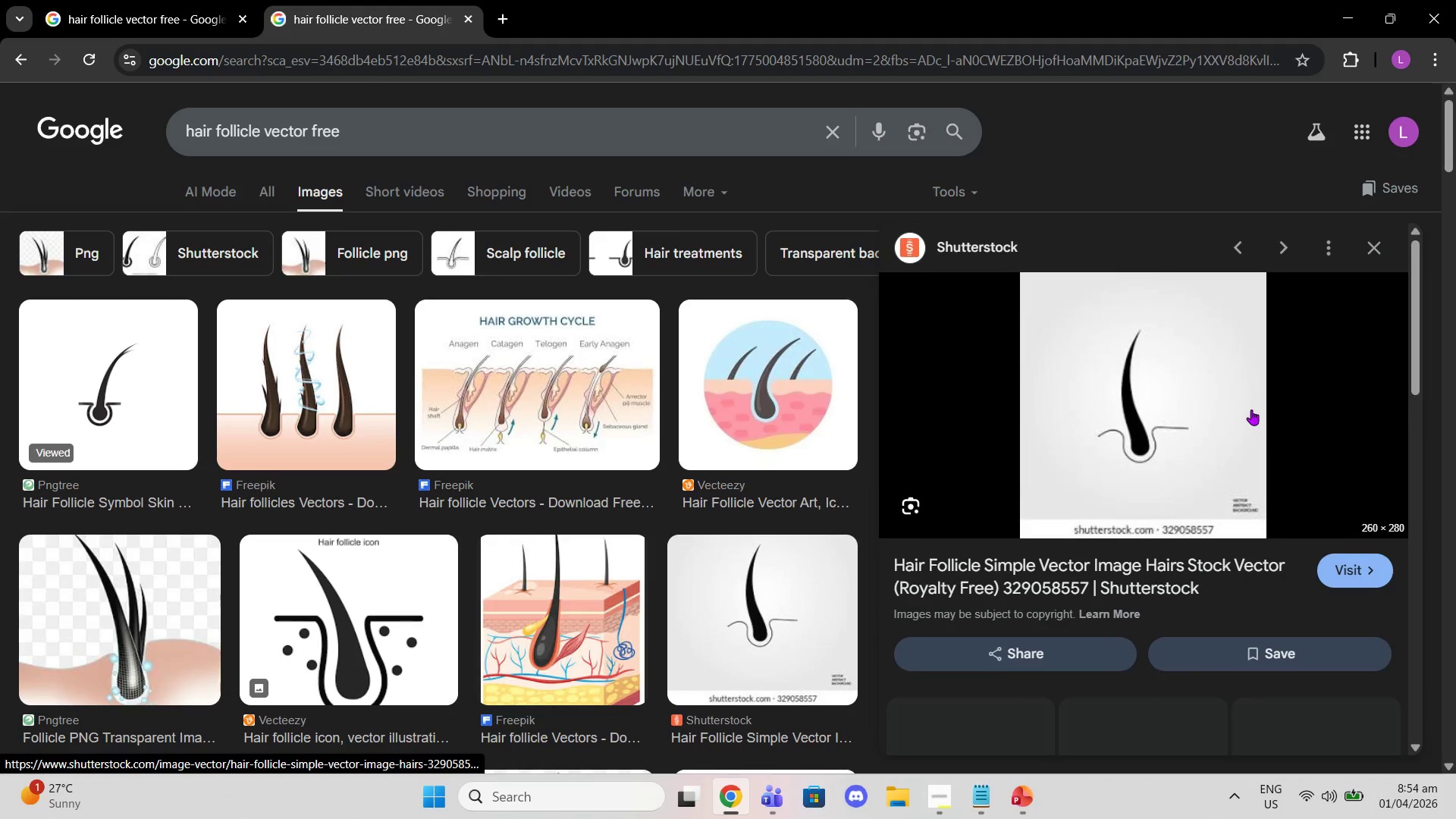 
wait(7.31)
 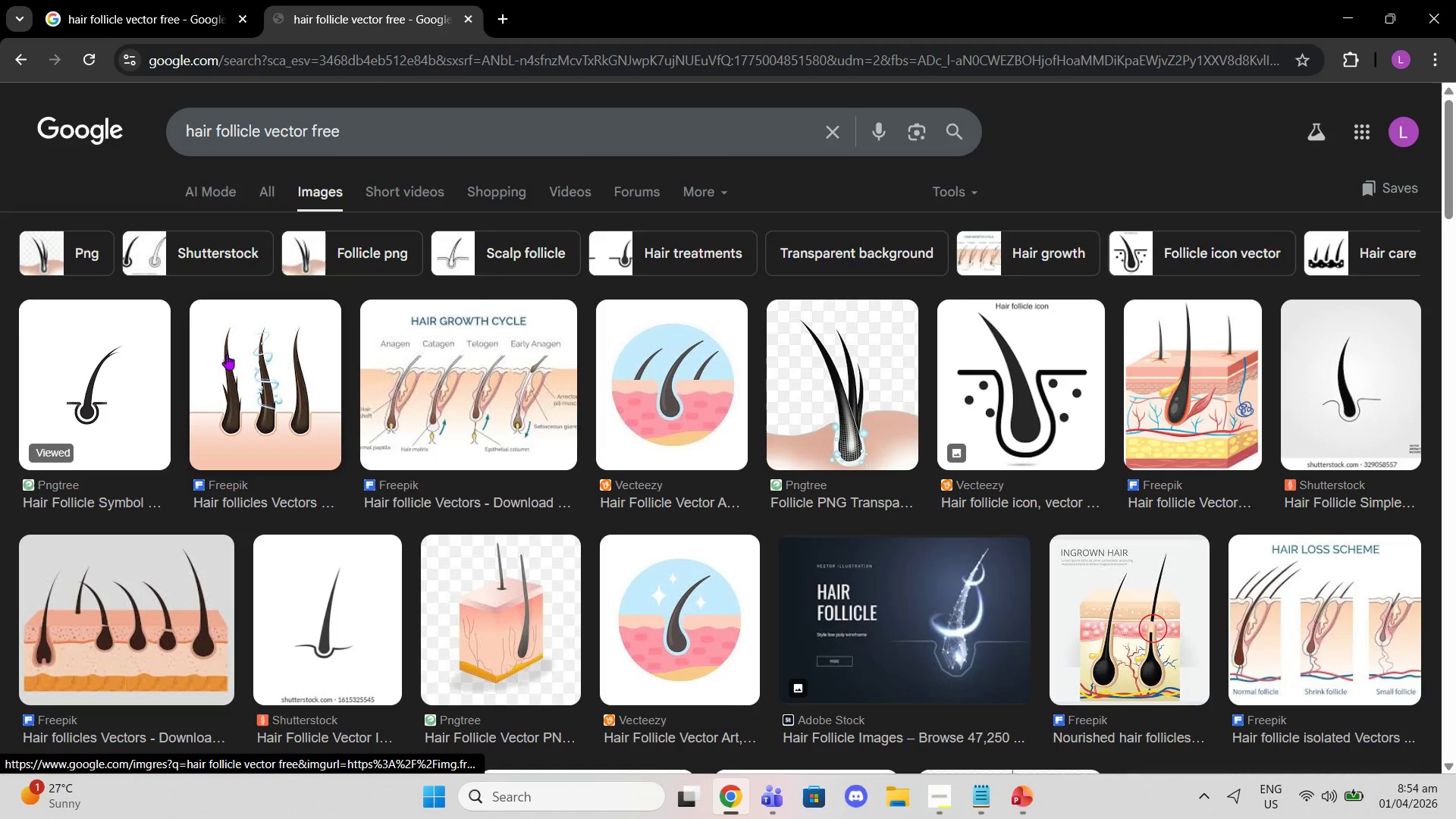 
left_click([1385, 243])
 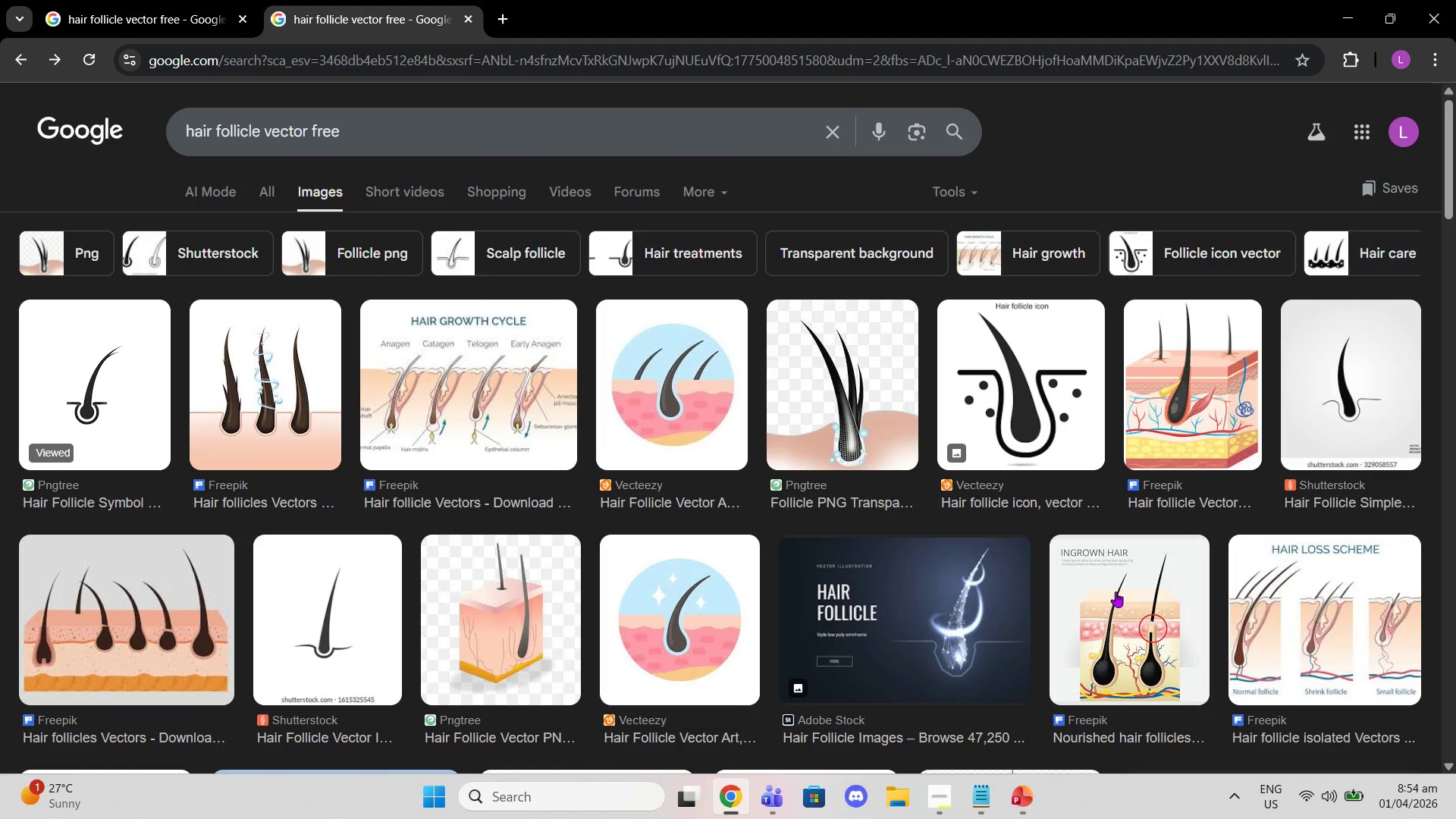 
scroll: coordinate [521, 532], scroll_direction: down, amount: 11.0
 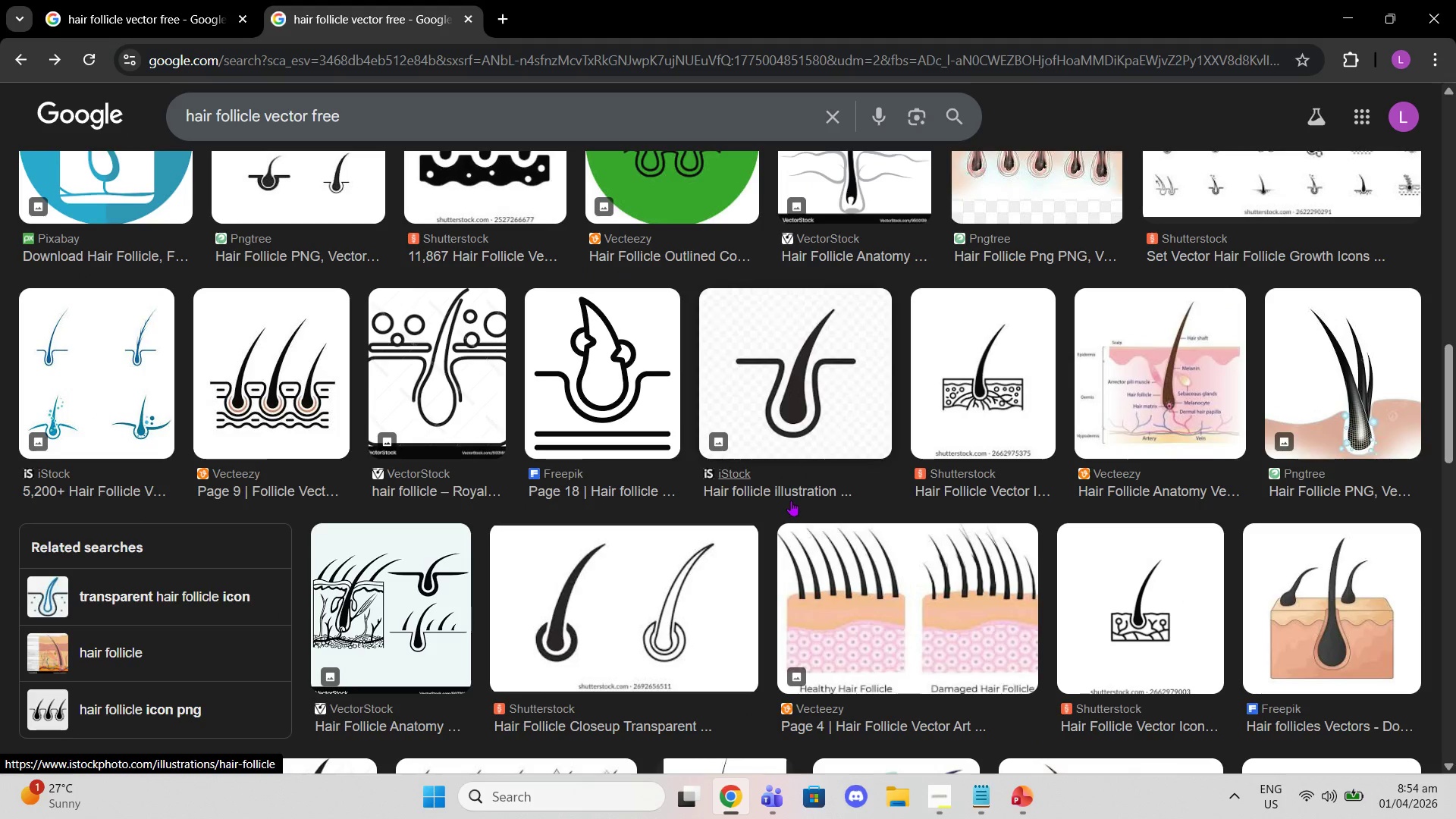 
left_click([799, 413])
 